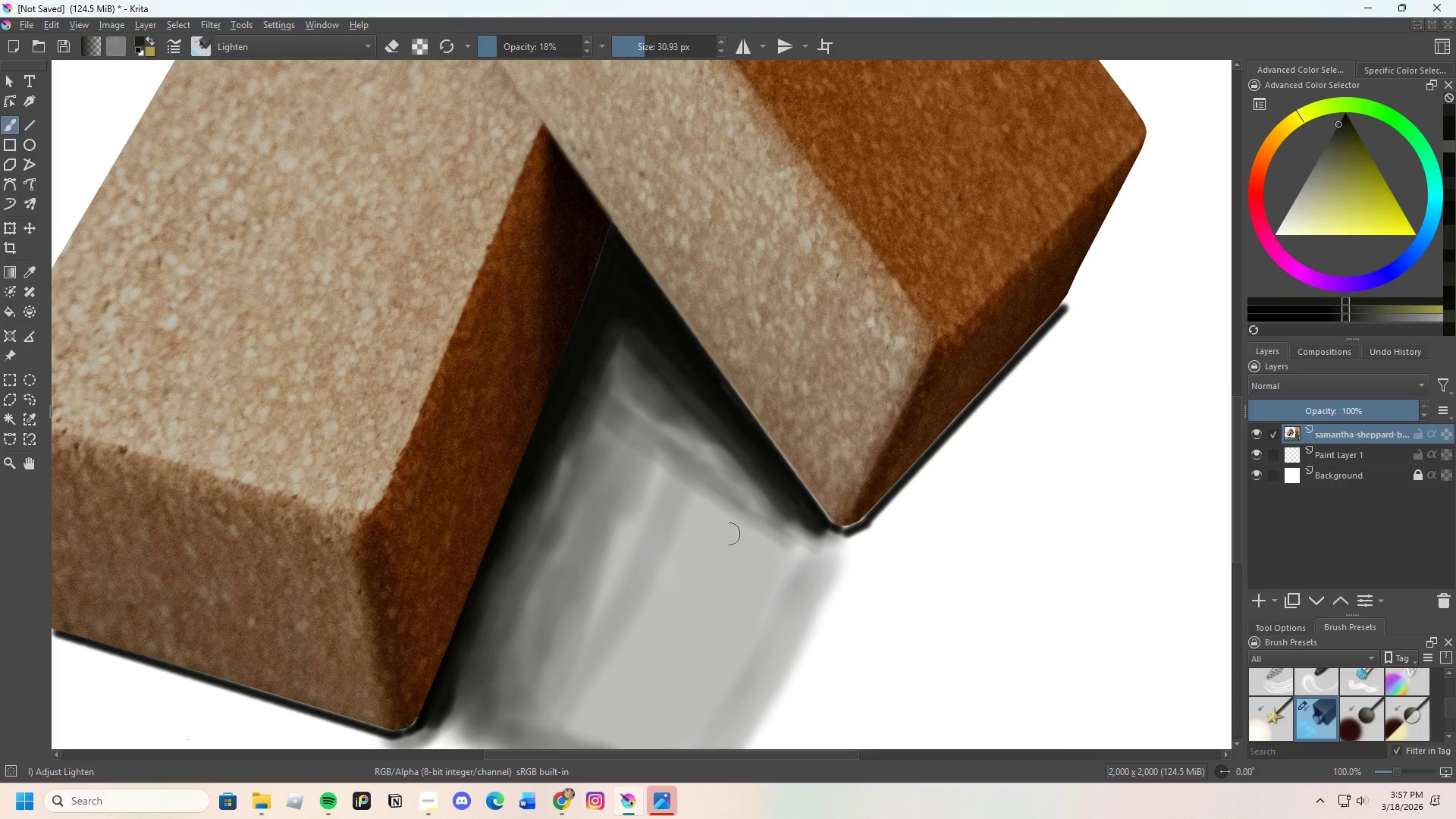 
scroll: coordinate [683, 502], scroll_direction: up, amount: 1.0
 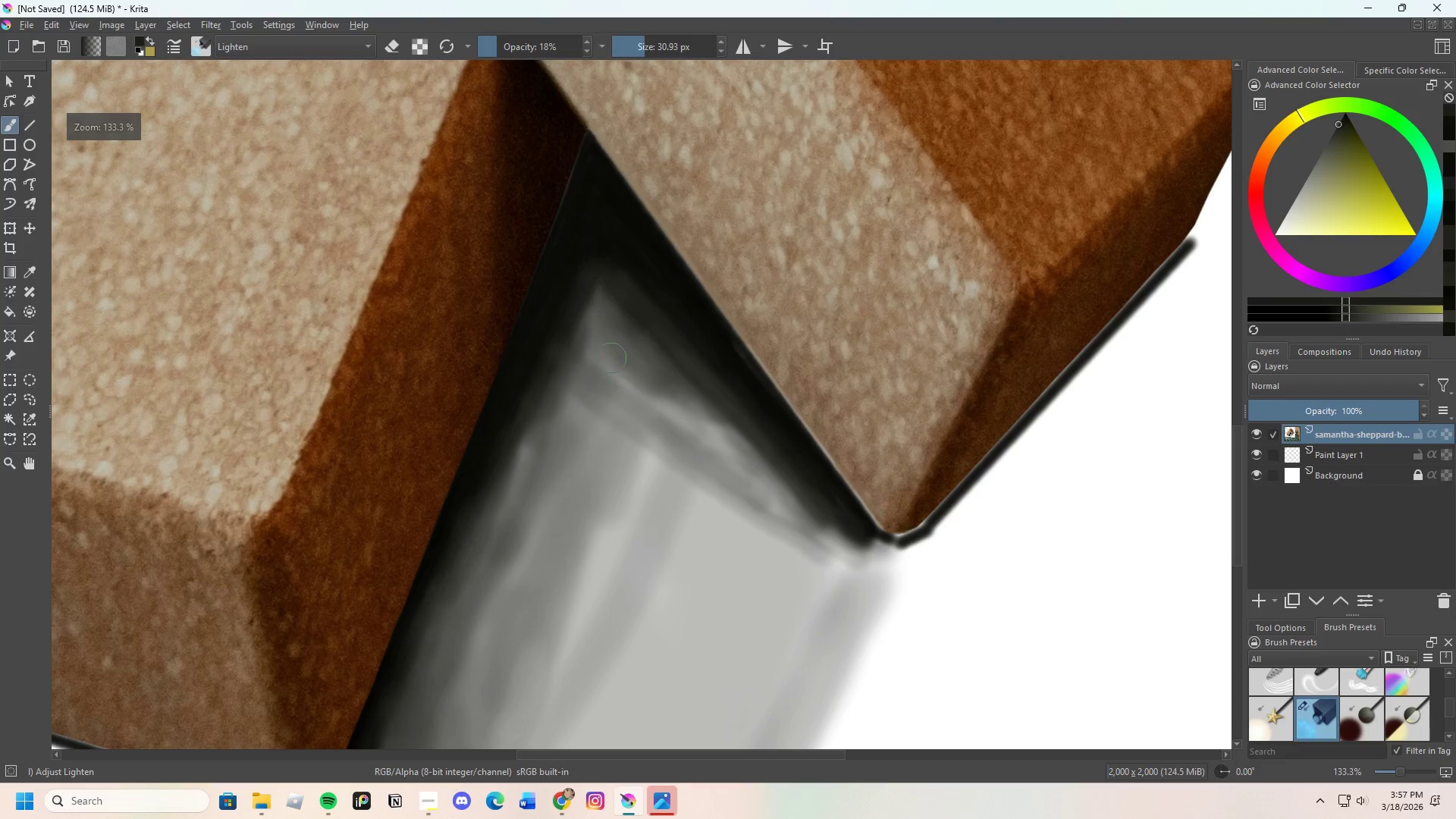 
left_click_drag(start_coordinate=[621, 359], to_coordinate=[661, 394])
 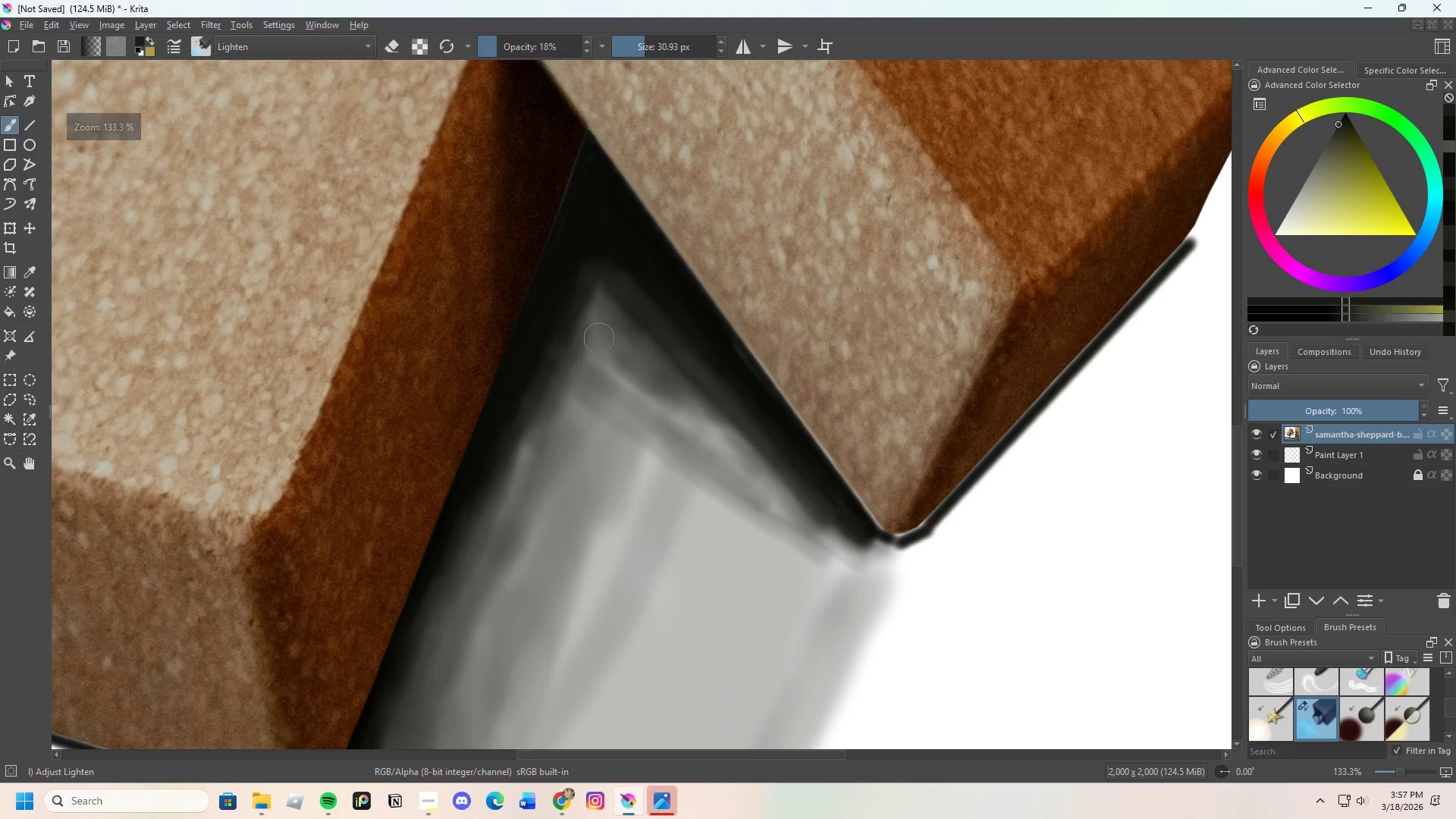 
left_click_drag(start_coordinate=[640, 386], to_coordinate=[618, 381])
 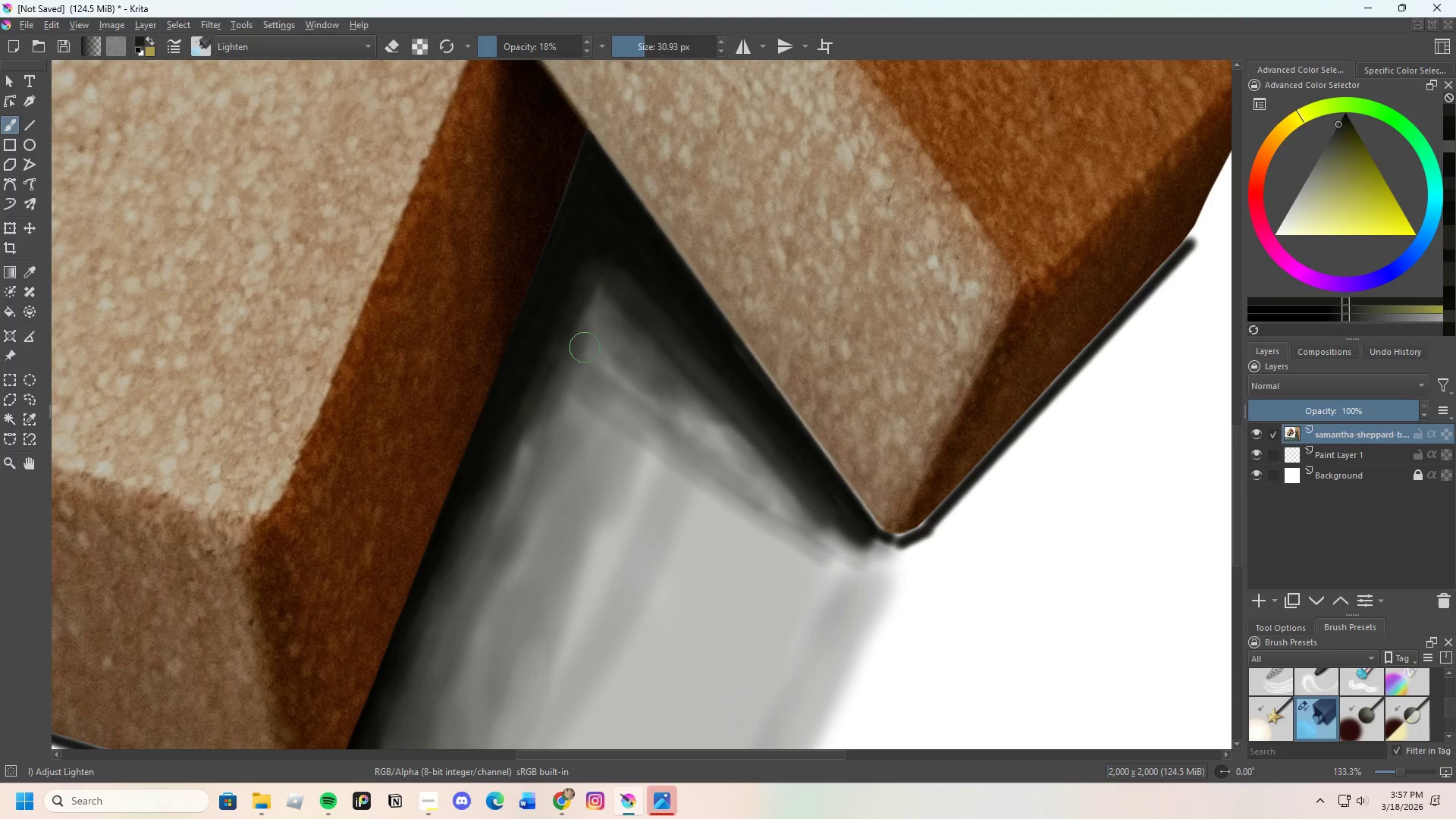 
left_click_drag(start_coordinate=[655, 403], to_coordinate=[758, 488])
 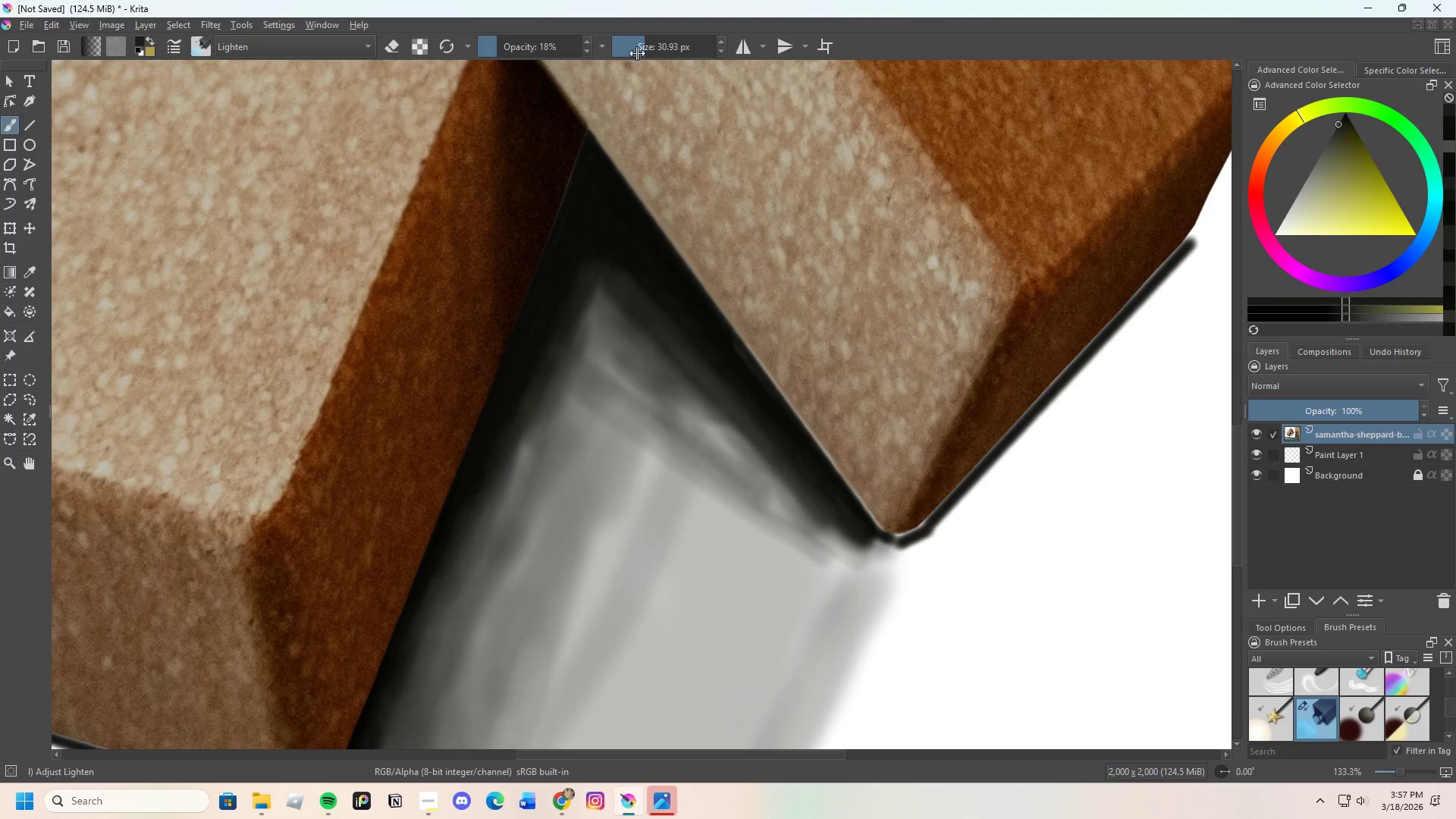 
left_click_drag(start_coordinate=[634, 46], to_coordinate=[647, 43])
 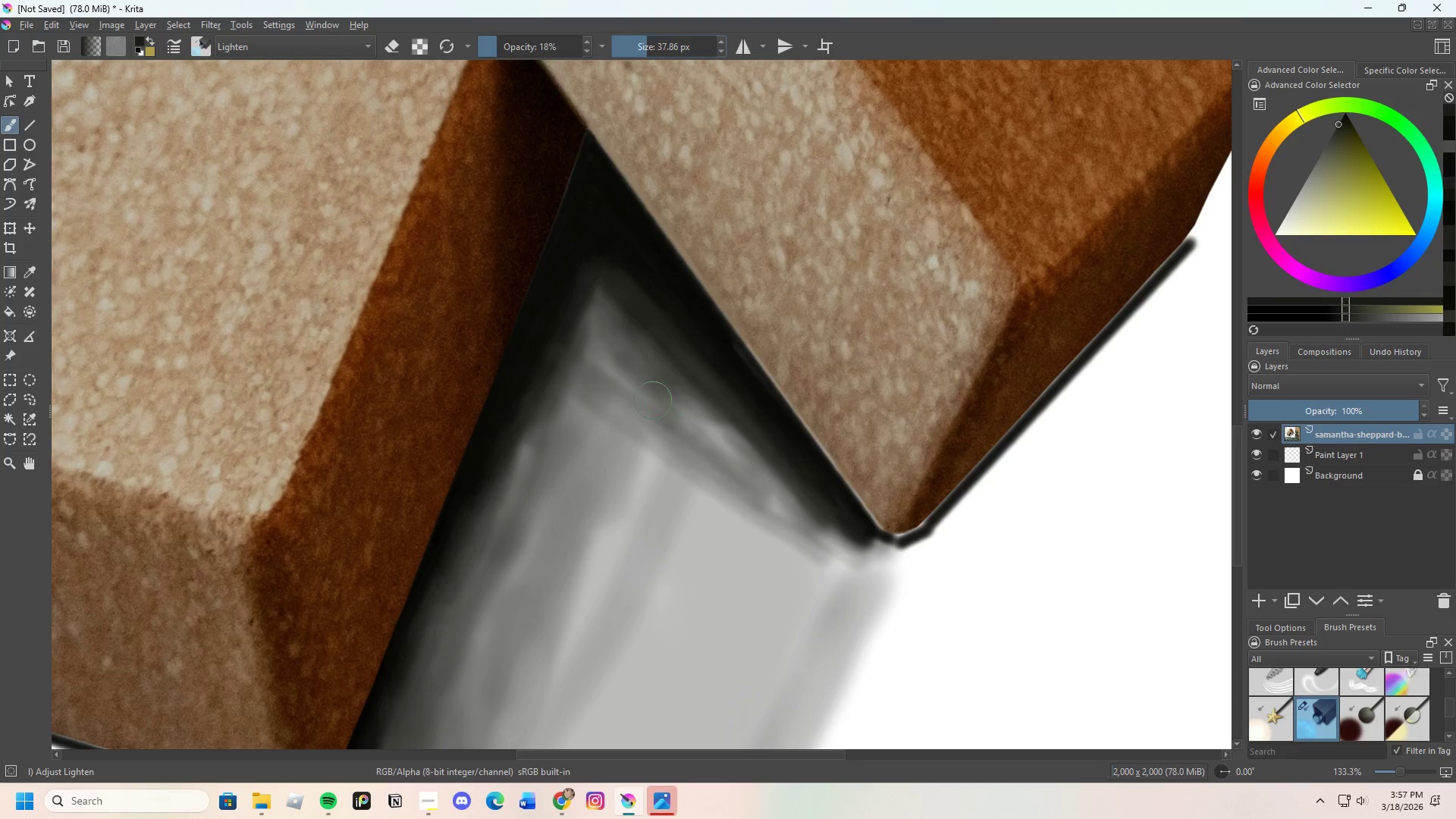 
left_click_drag(start_coordinate=[620, 366], to_coordinate=[742, 482])
 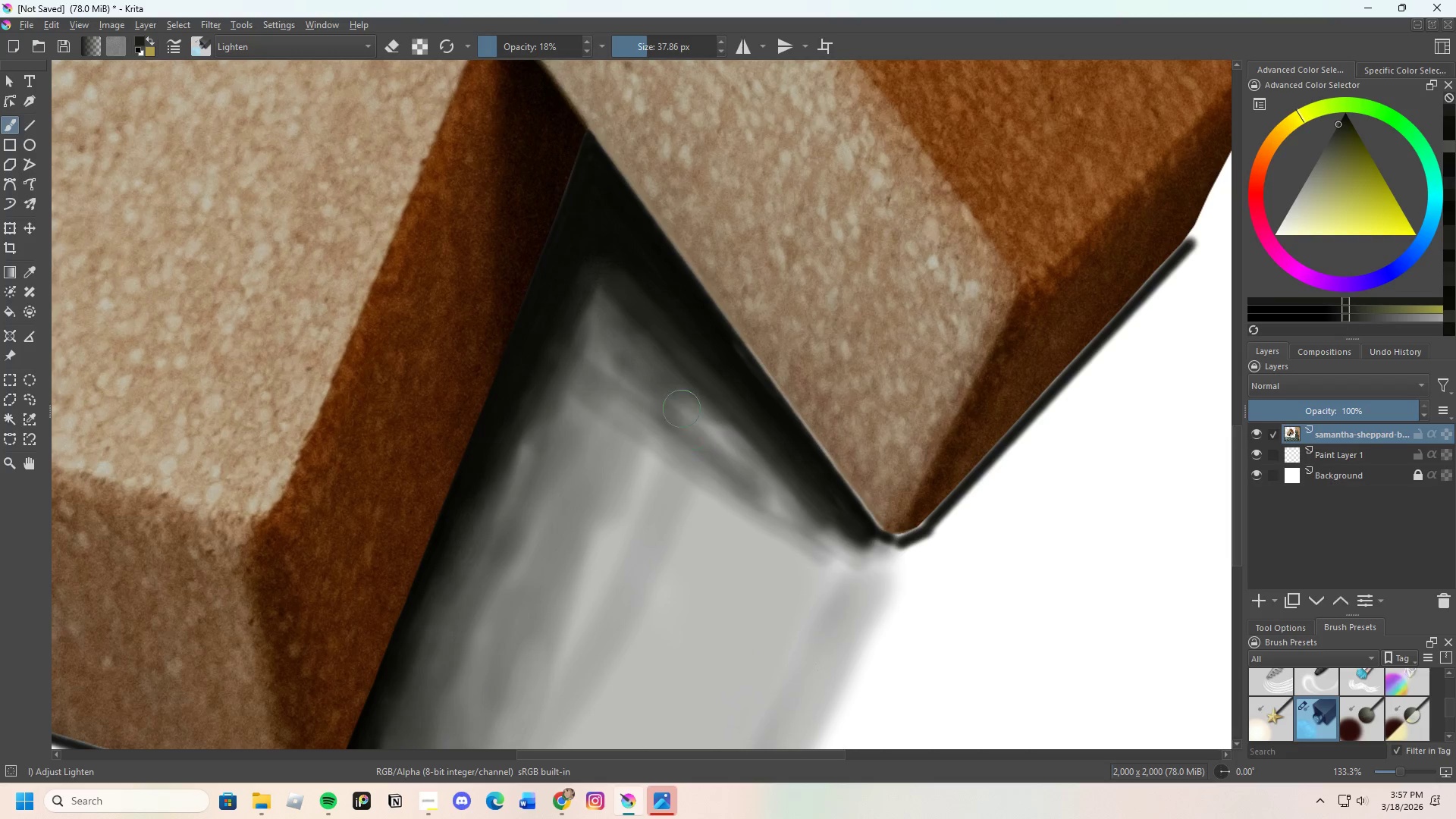 
left_click_drag(start_coordinate=[733, 444], to_coordinate=[796, 496])
 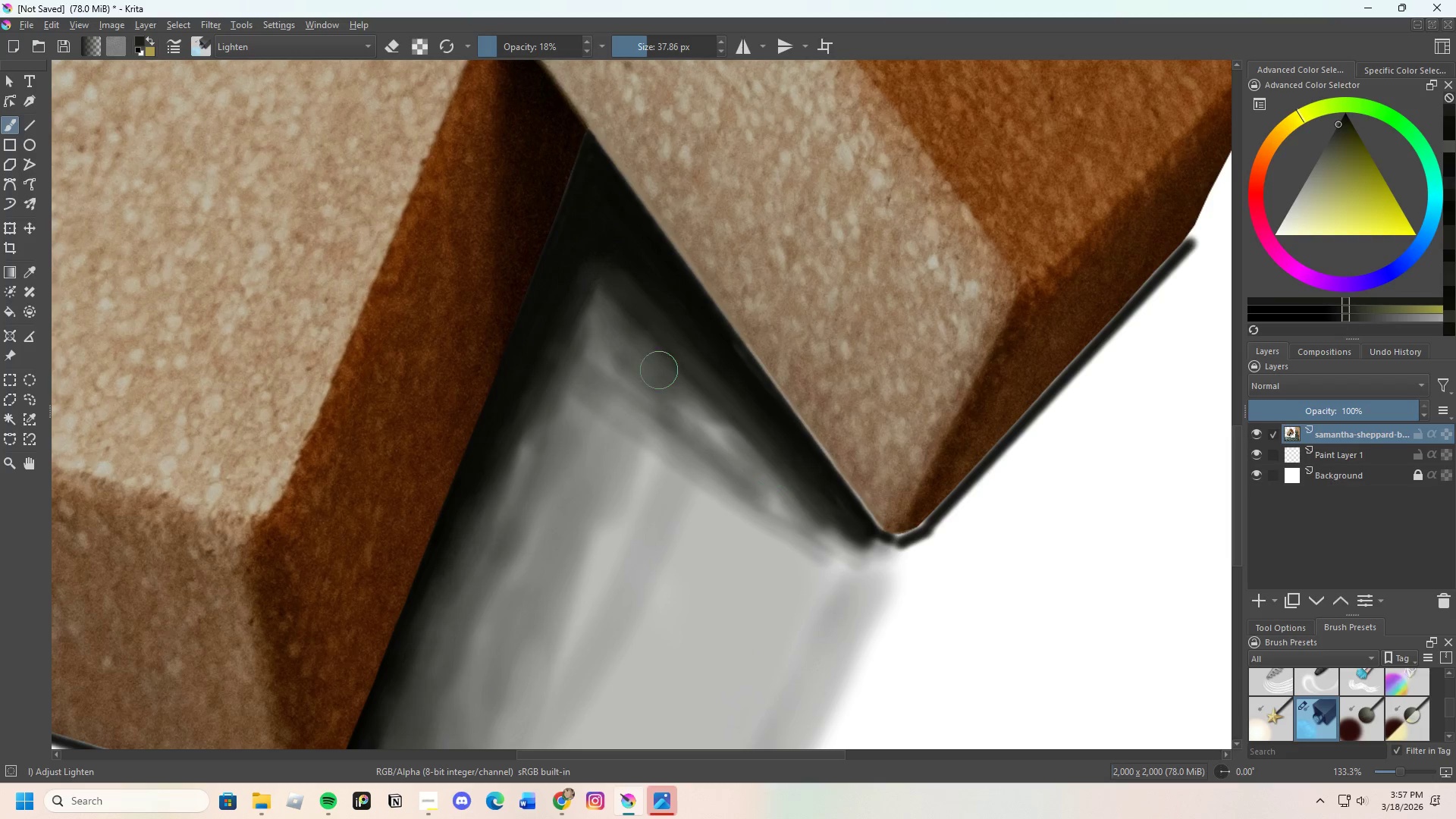 
left_click_drag(start_coordinate=[715, 422], to_coordinate=[718, 435])
 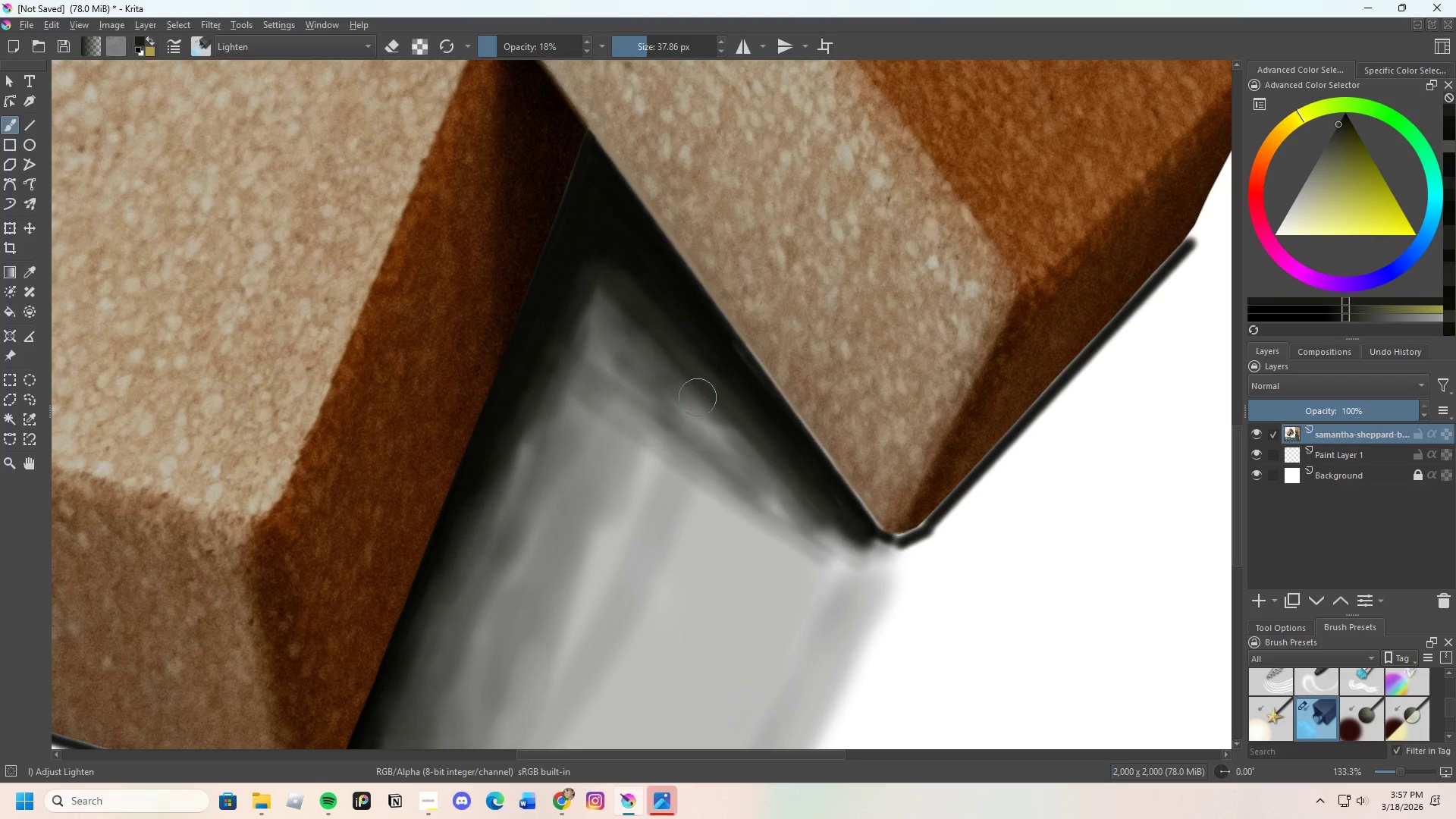 
left_click_drag(start_coordinate=[750, 450], to_coordinate=[843, 551])
 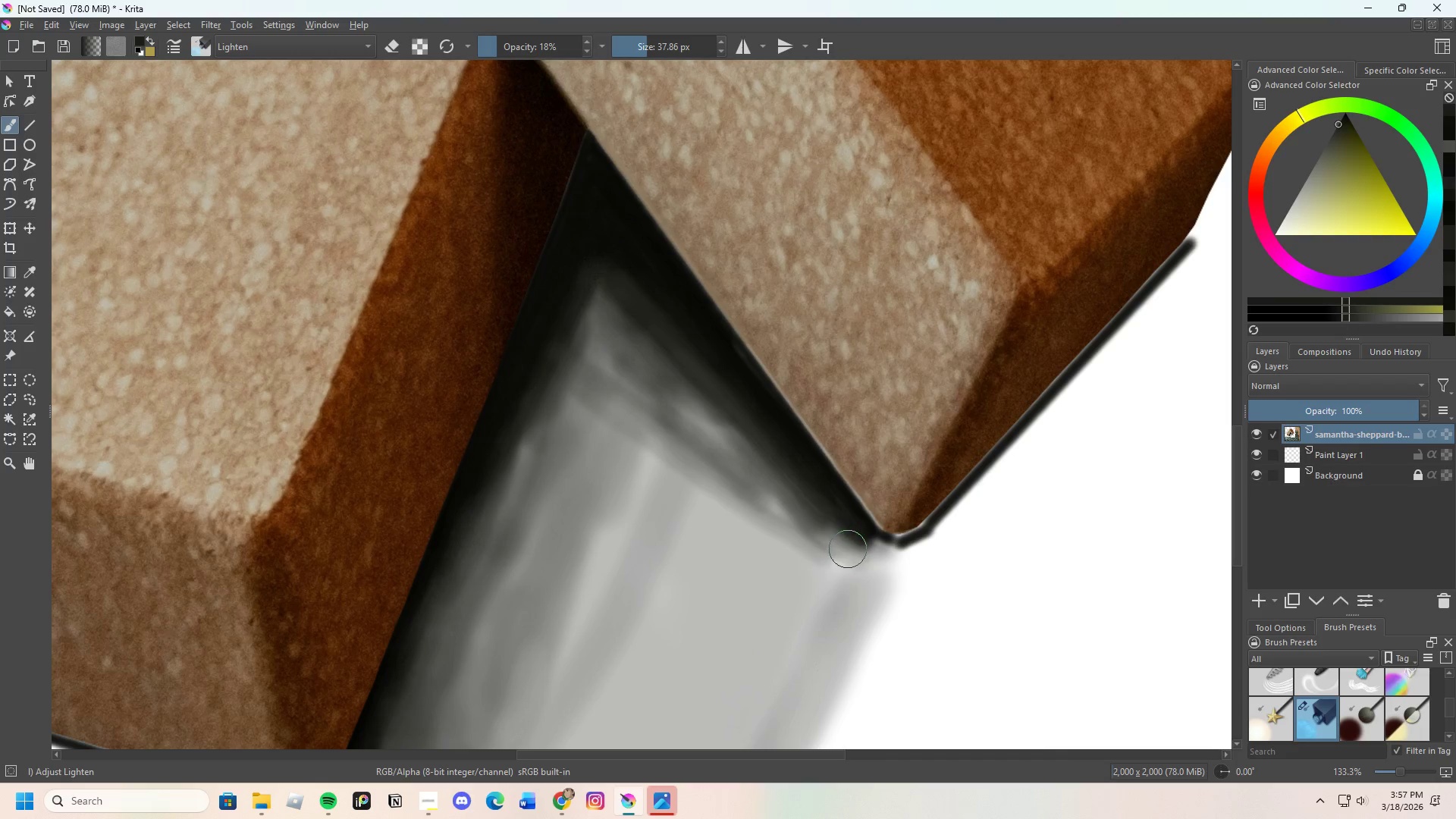 
left_click_drag(start_coordinate=[837, 544], to_coordinate=[626, 379])
 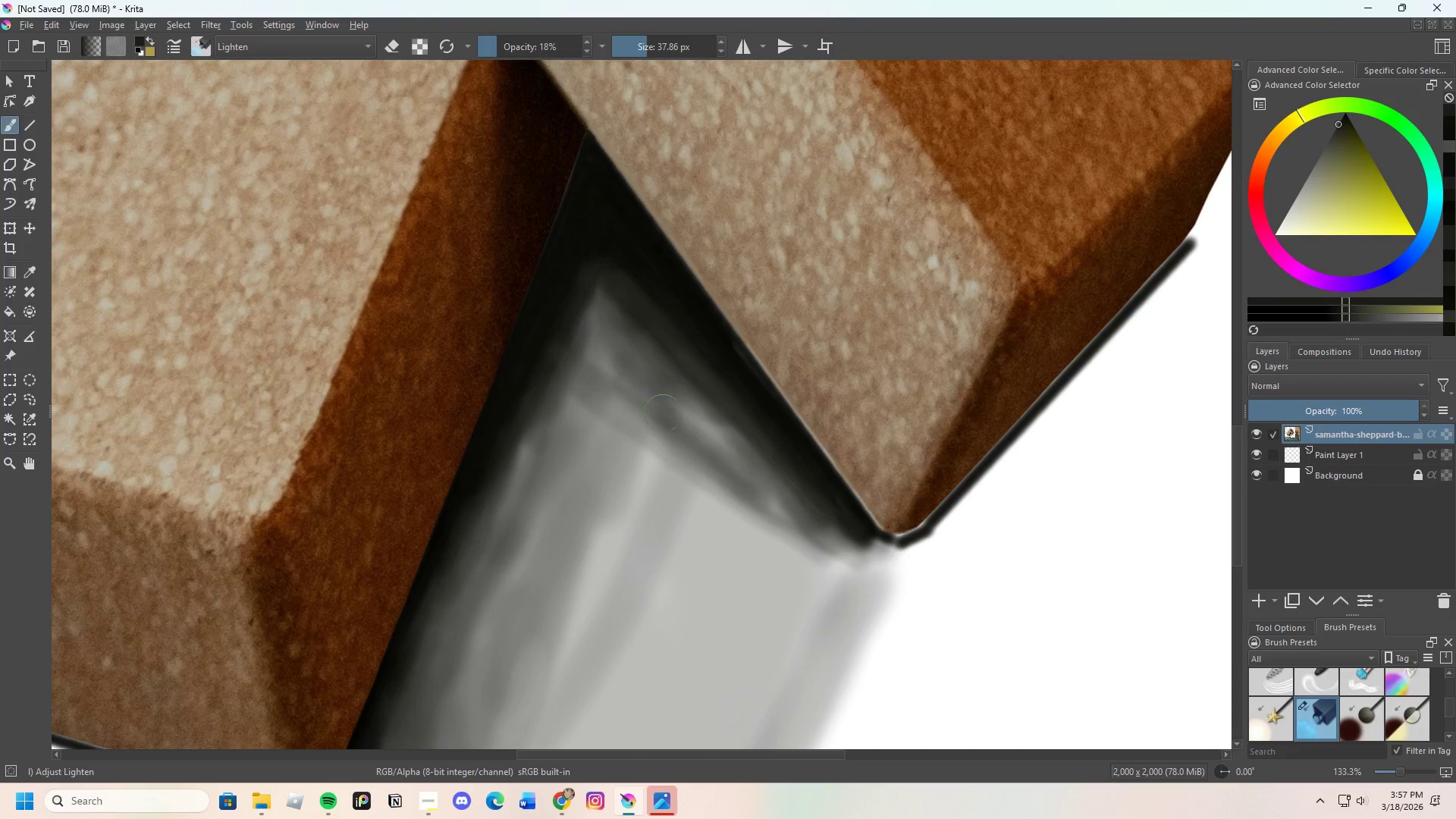 
left_click_drag(start_coordinate=[682, 425], to_coordinate=[607, 339])
 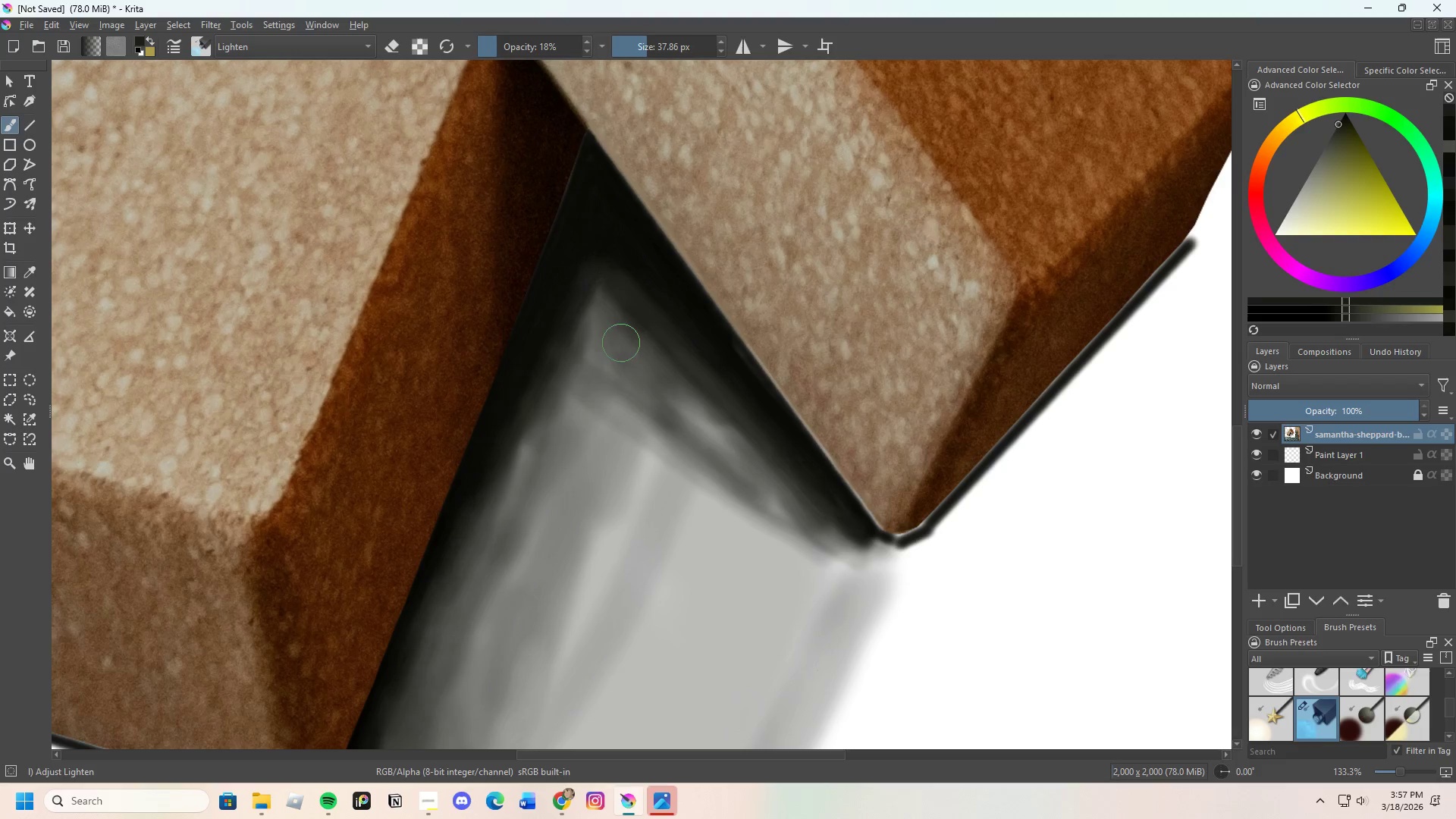 
left_click_drag(start_coordinate=[621, 343], to_coordinate=[599, 337])
 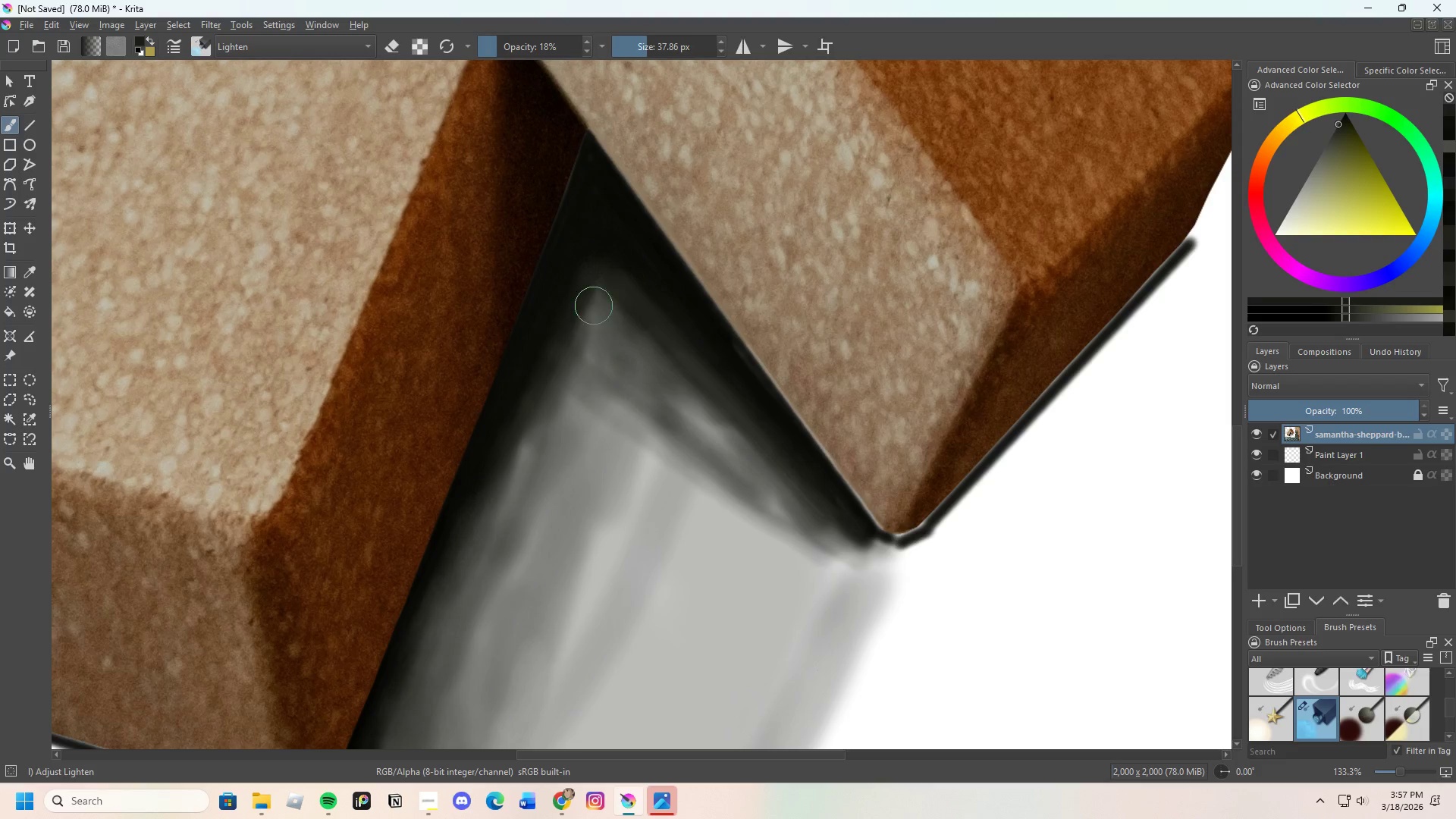 
left_click_drag(start_coordinate=[594, 331], to_coordinate=[600, 325])
 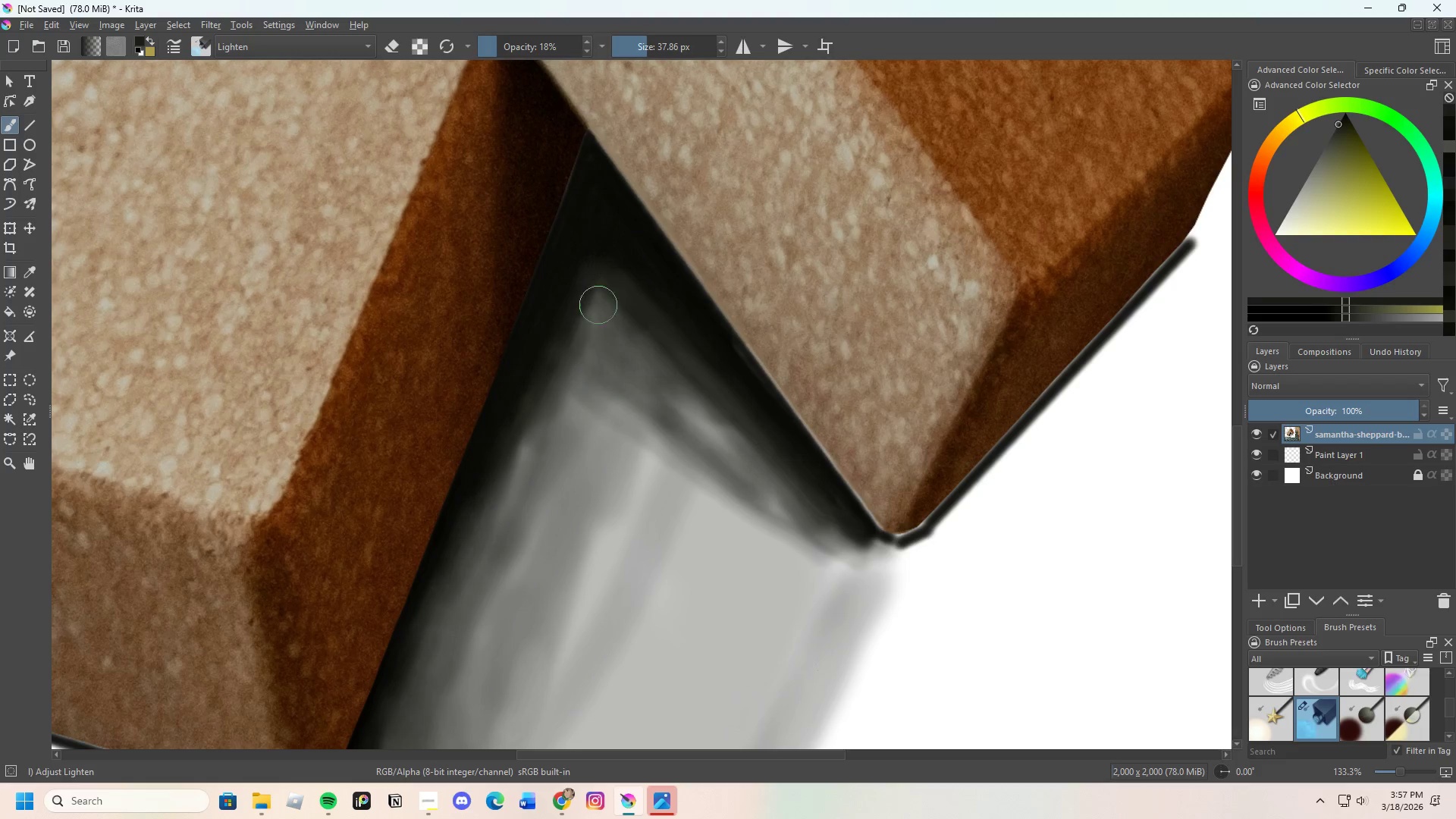 
left_click_drag(start_coordinate=[637, 365], to_coordinate=[670, 387])
 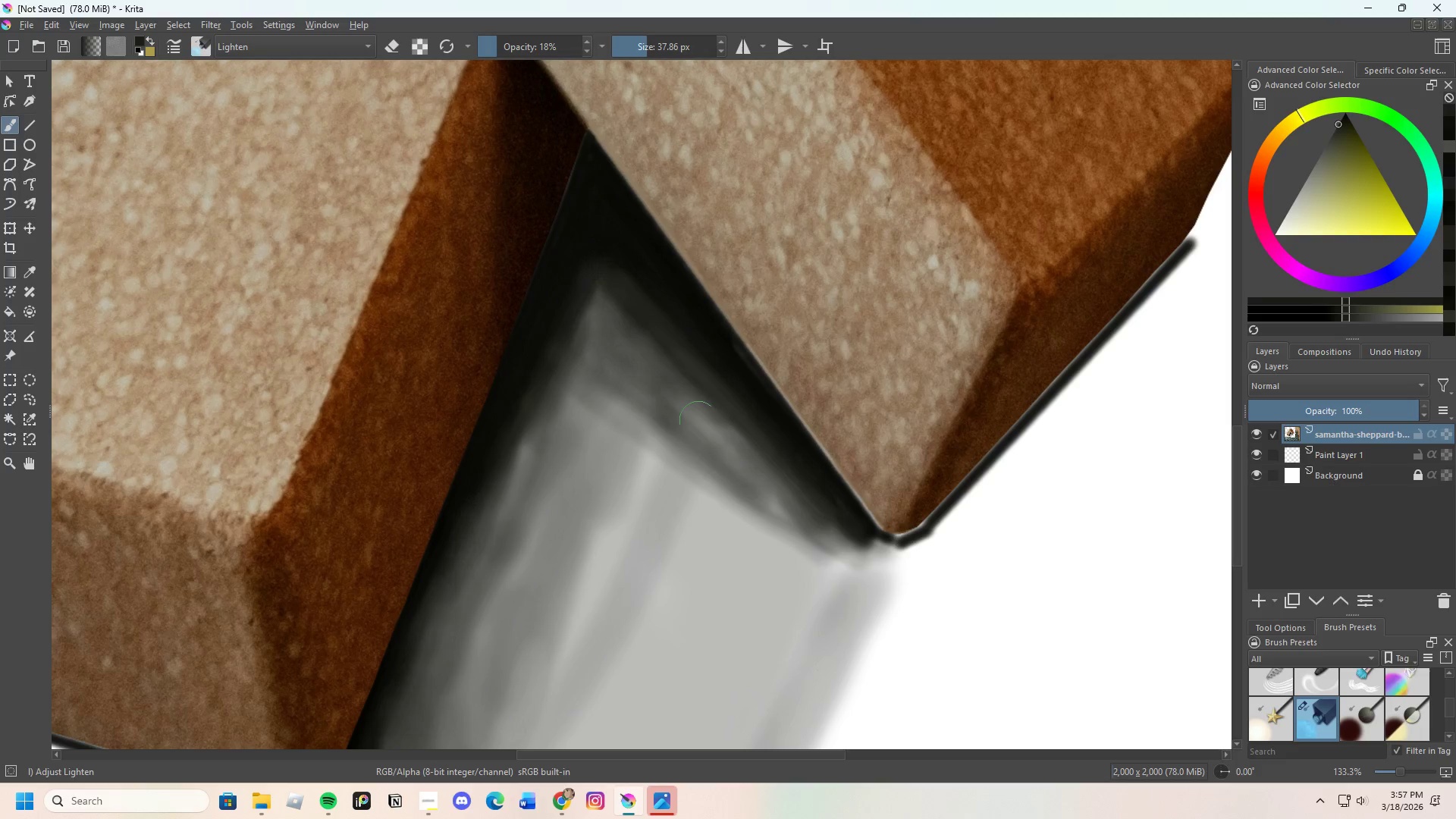 
left_click_drag(start_coordinate=[698, 420], to_coordinate=[686, 406])
 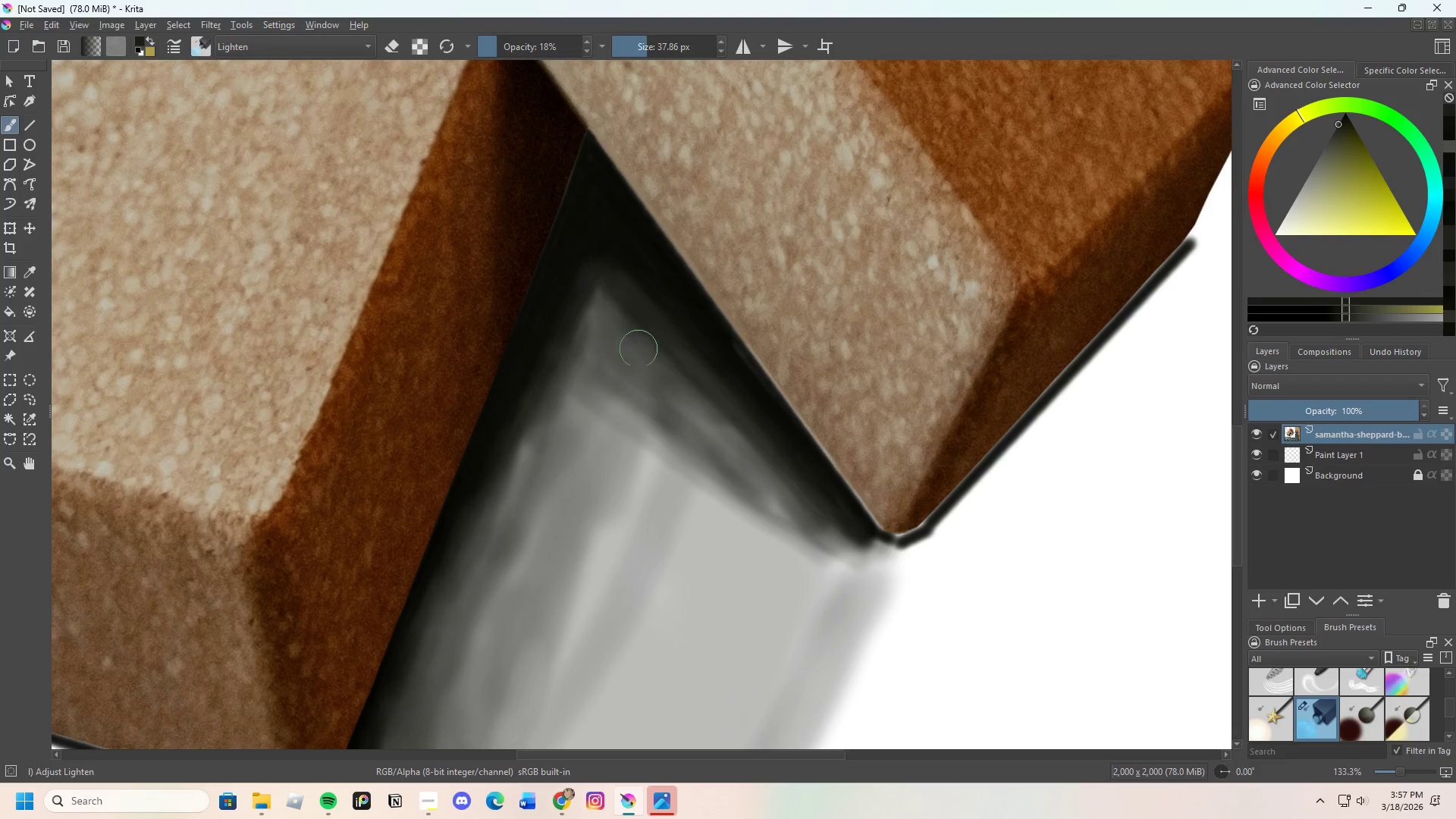 
left_click_drag(start_coordinate=[669, 388], to_coordinate=[690, 384])
 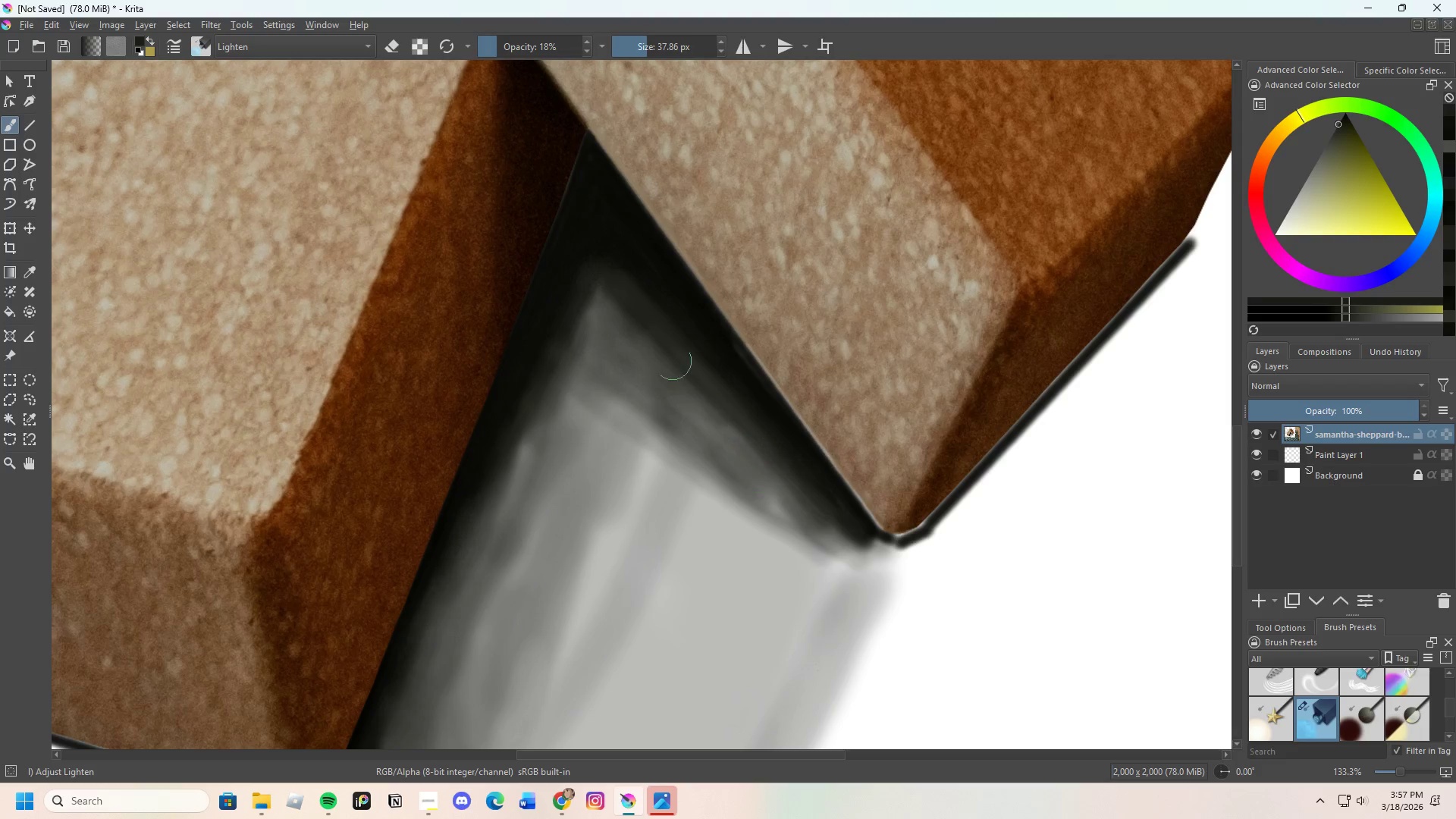 
left_click_drag(start_coordinate=[713, 405], to_coordinate=[755, 444])
 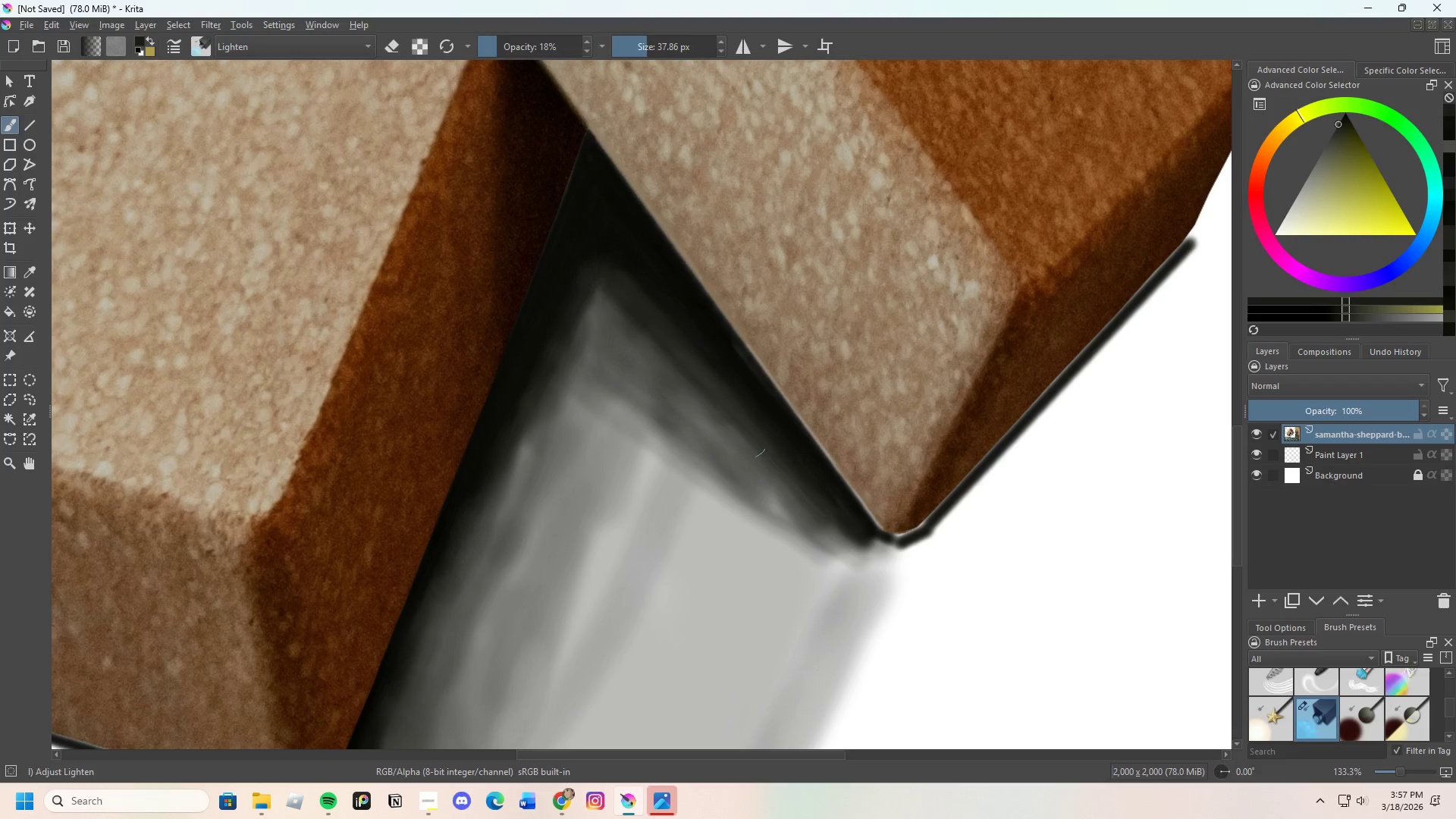 
left_click_drag(start_coordinate=[764, 468], to_coordinate=[608, 319])
 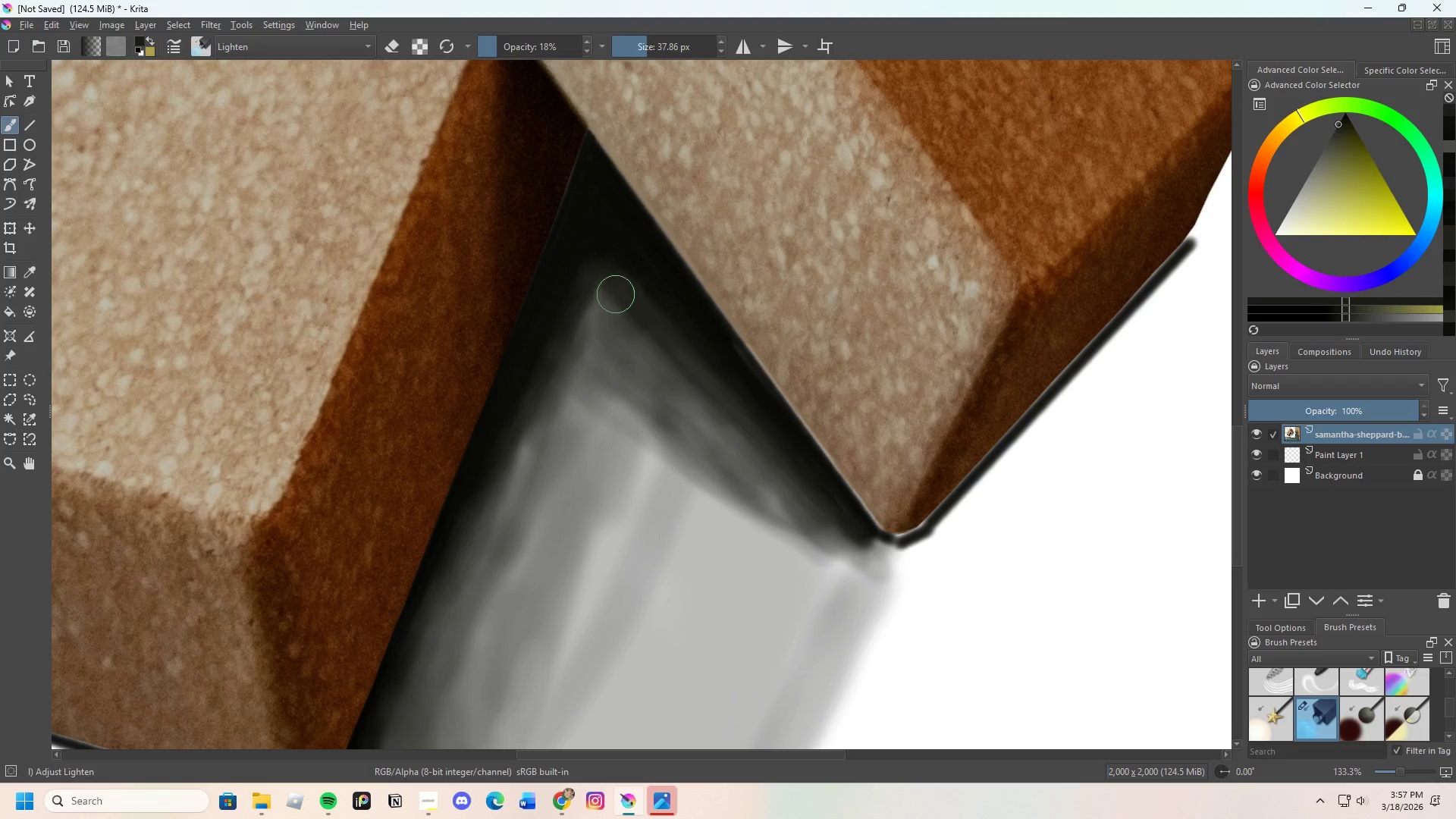 
left_click_drag(start_coordinate=[609, 303], to_coordinate=[584, 359])
 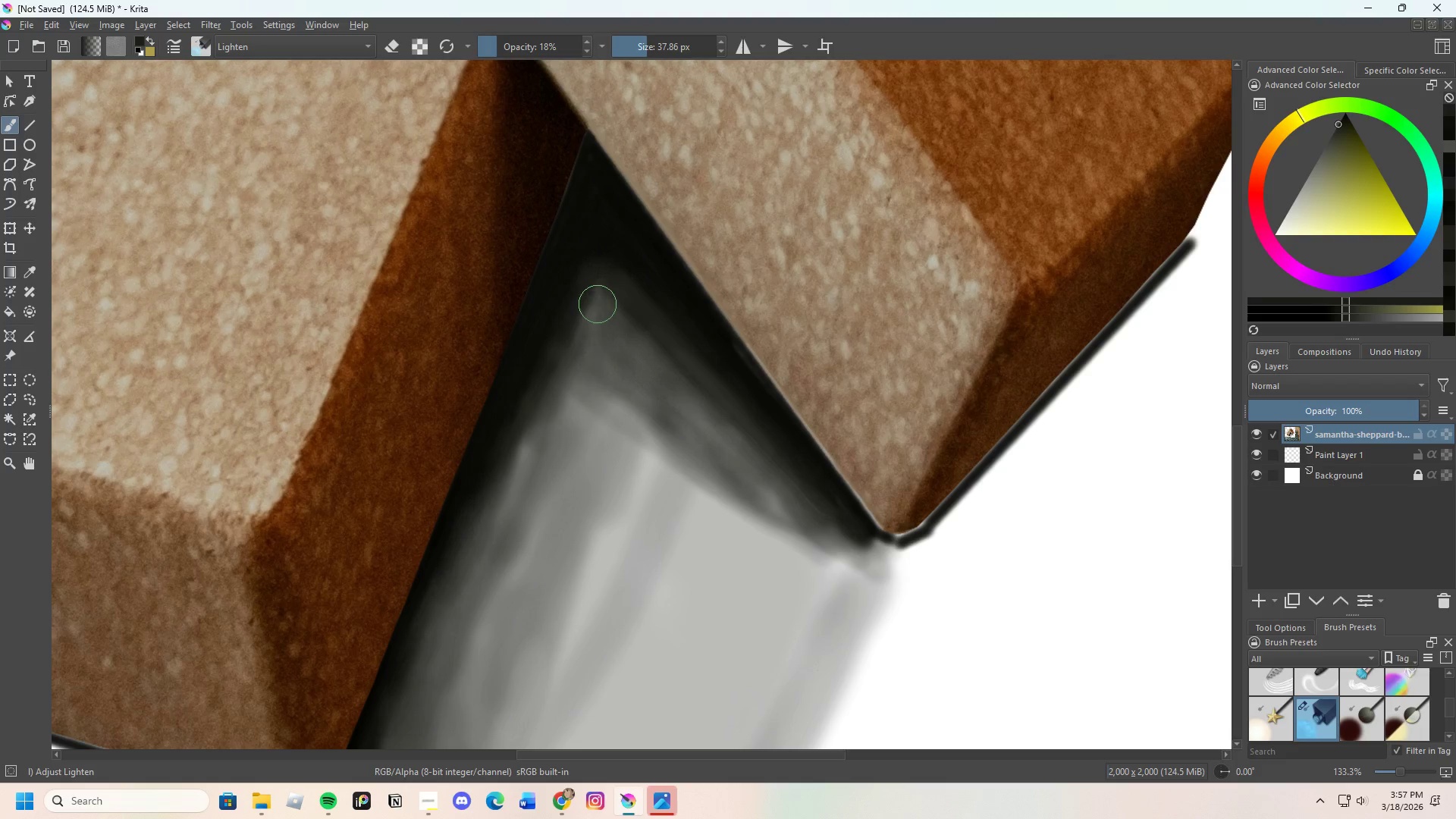 
left_click_drag(start_coordinate=[582, 344], to_coordinate=[568, 396])
 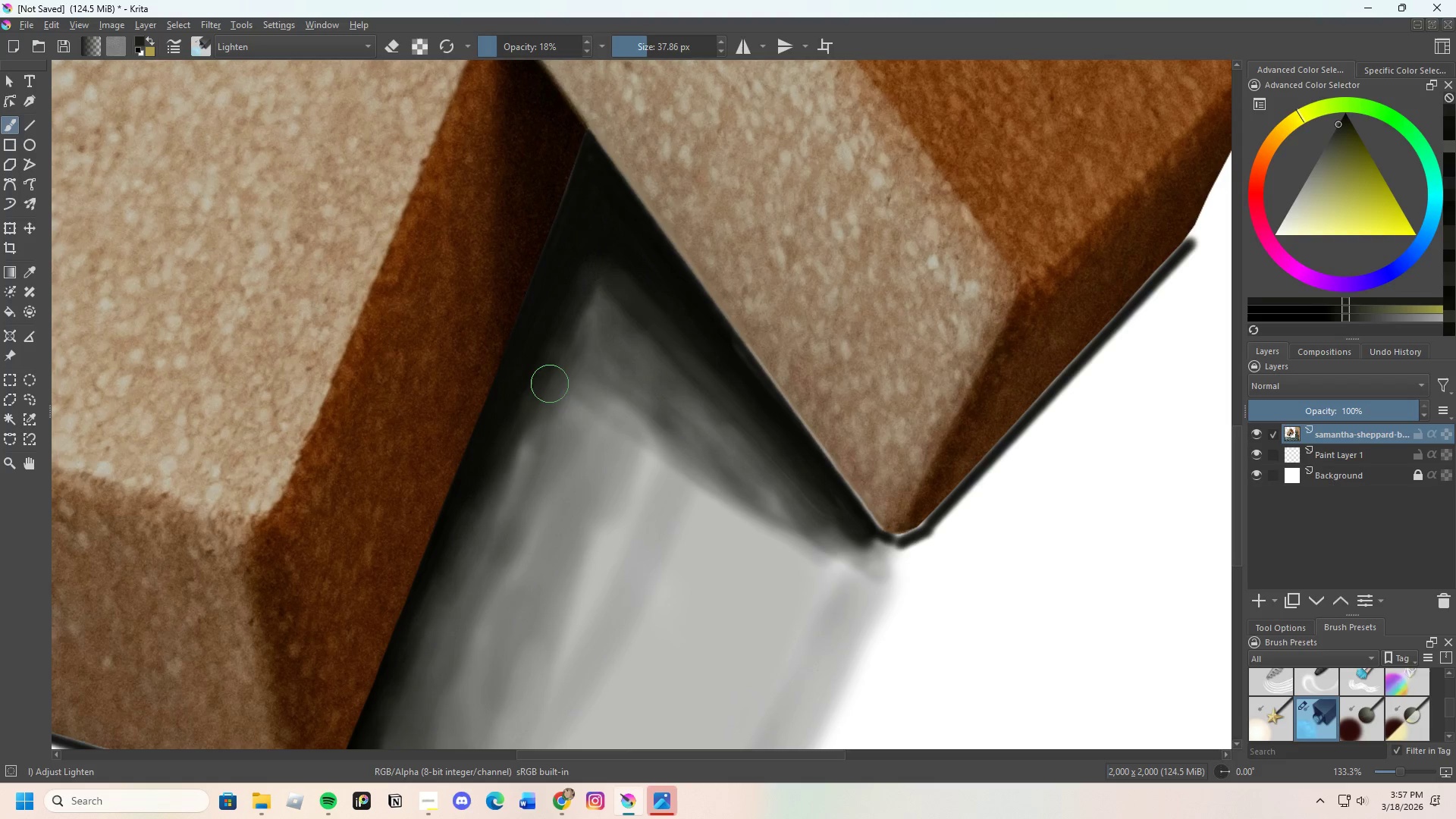 
left_click_drag(start_coordinate=[557, 390], to_coordinate=[600, 400])
 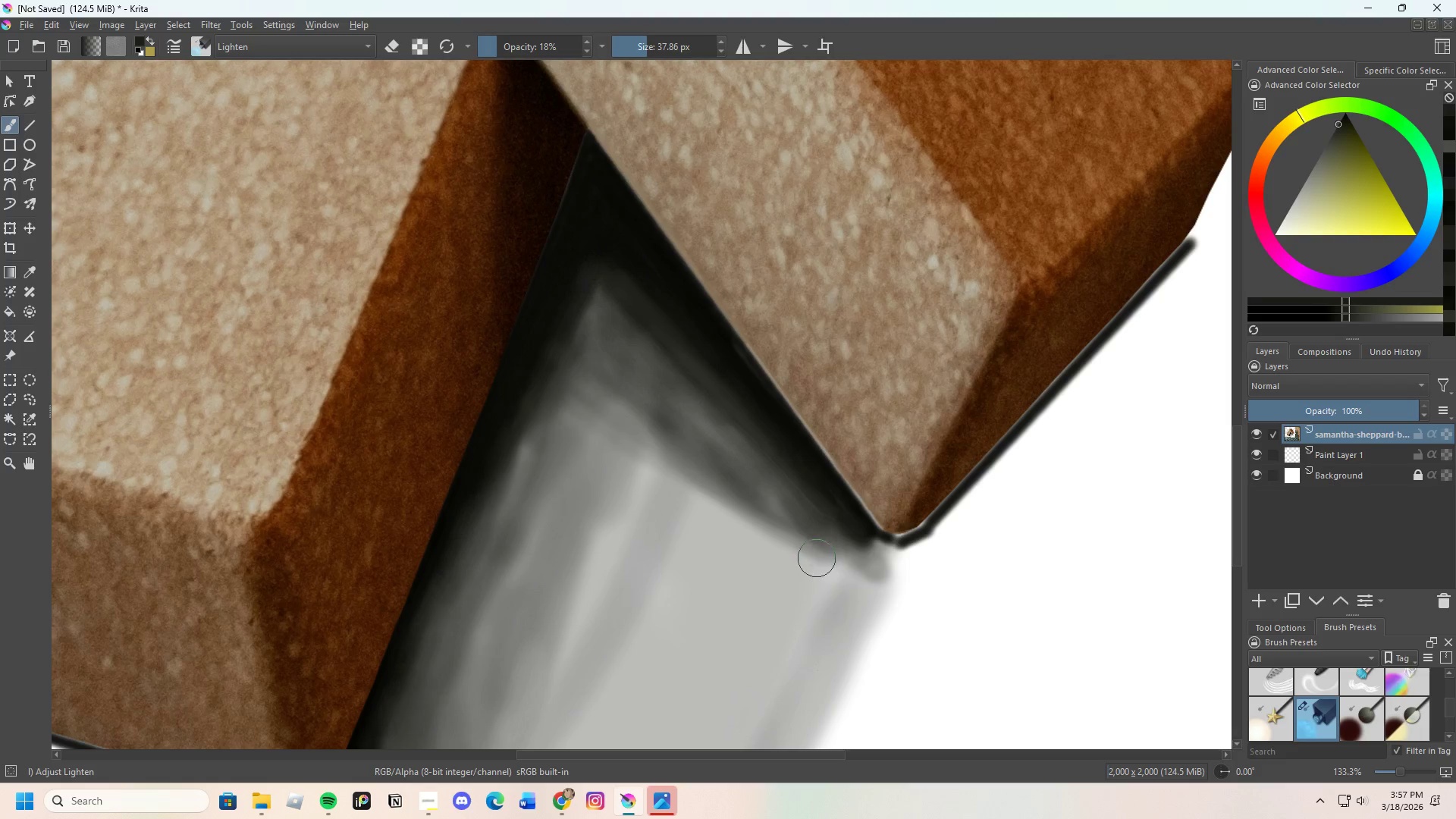 
scroll: coordinate [691, 448], scroll_direction: down, amount: 6.0
 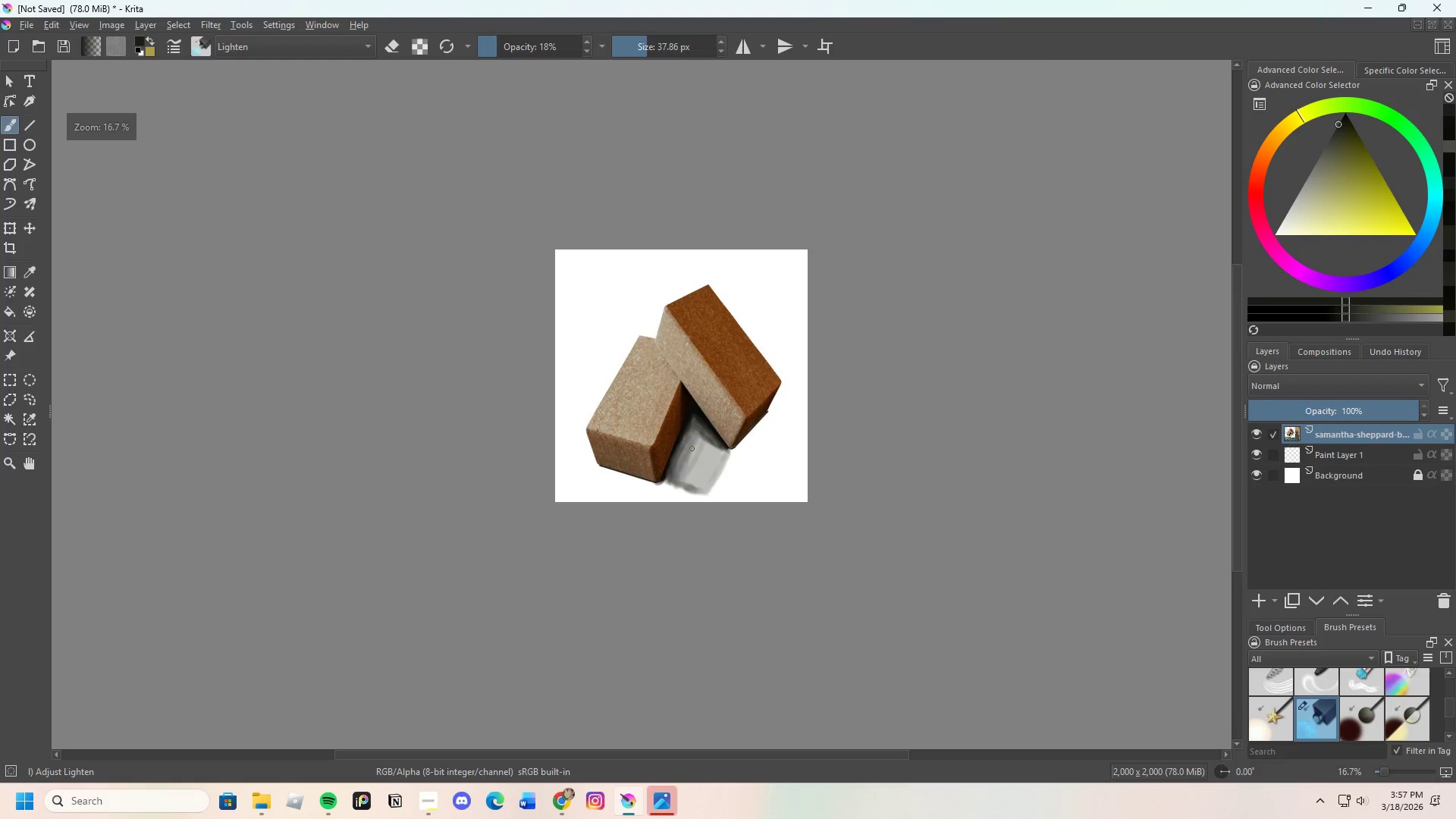 
scroll: coordinate [690, 448], scroll_direction: up, amount: 3.0
 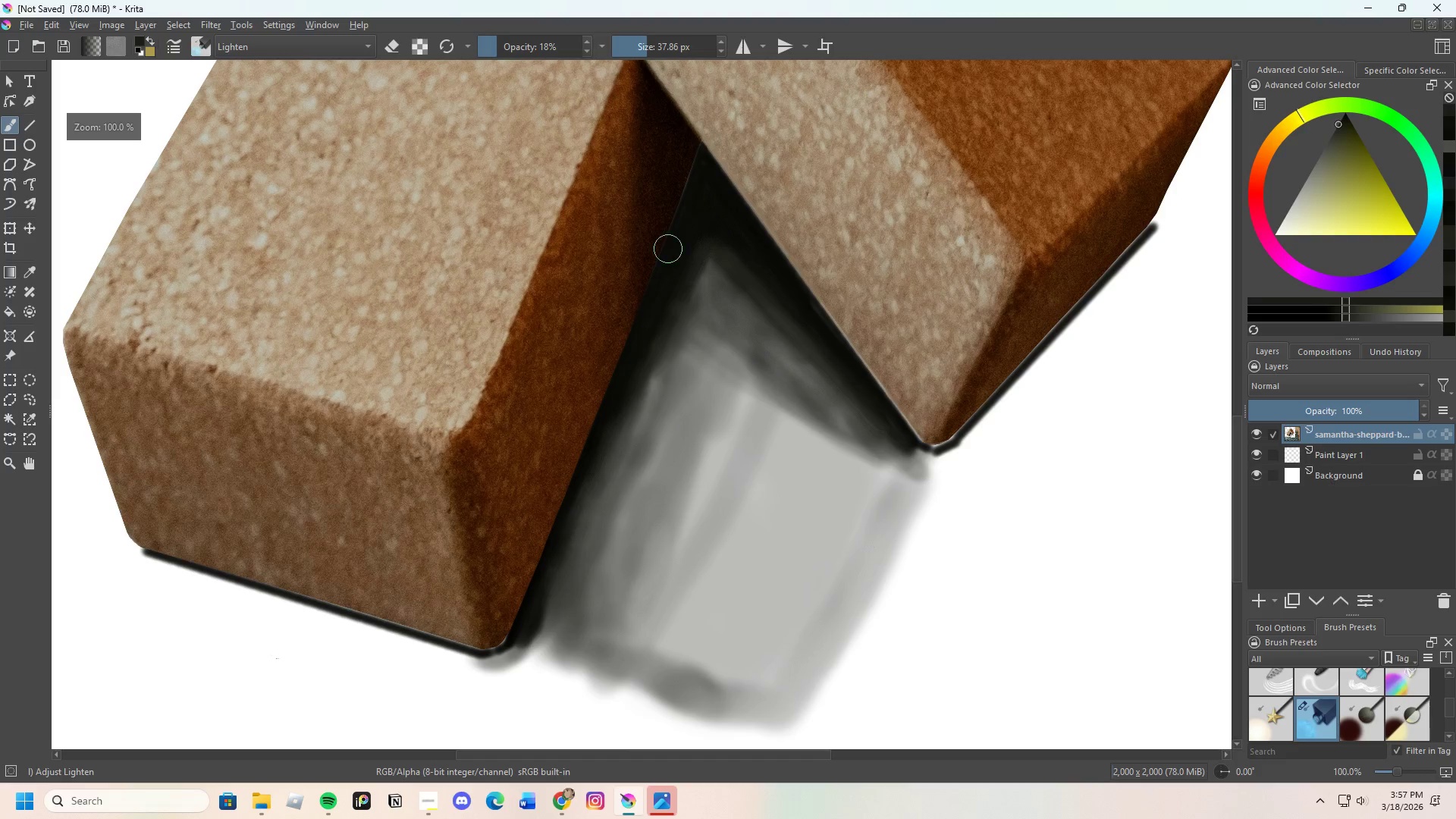 
hold_key(key=ControlLeft, duration=0.33)
left_click([724, 231])
 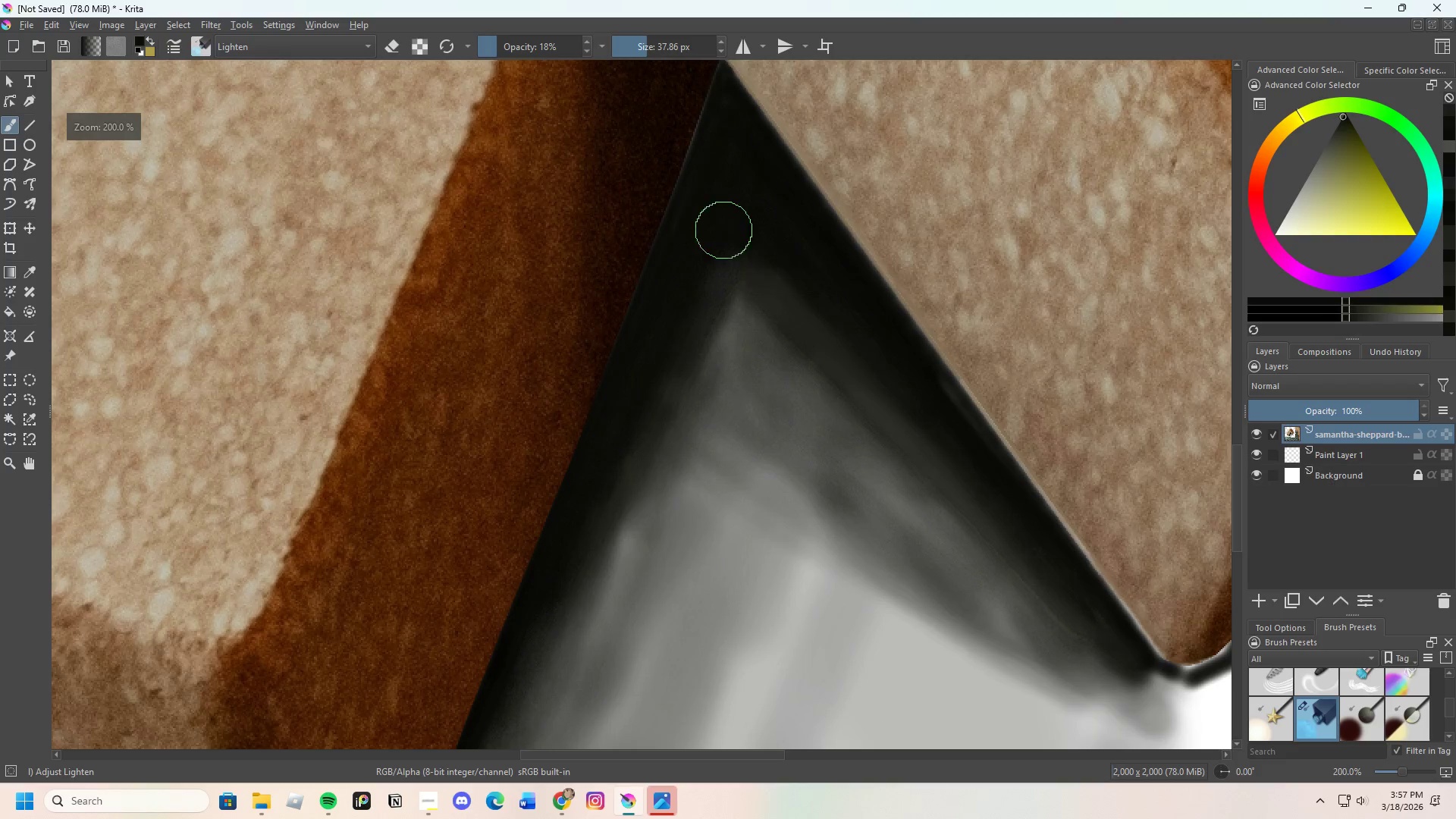 
scroll: coordinate [687, 228], scroll_direction: up, amount: 2.0
 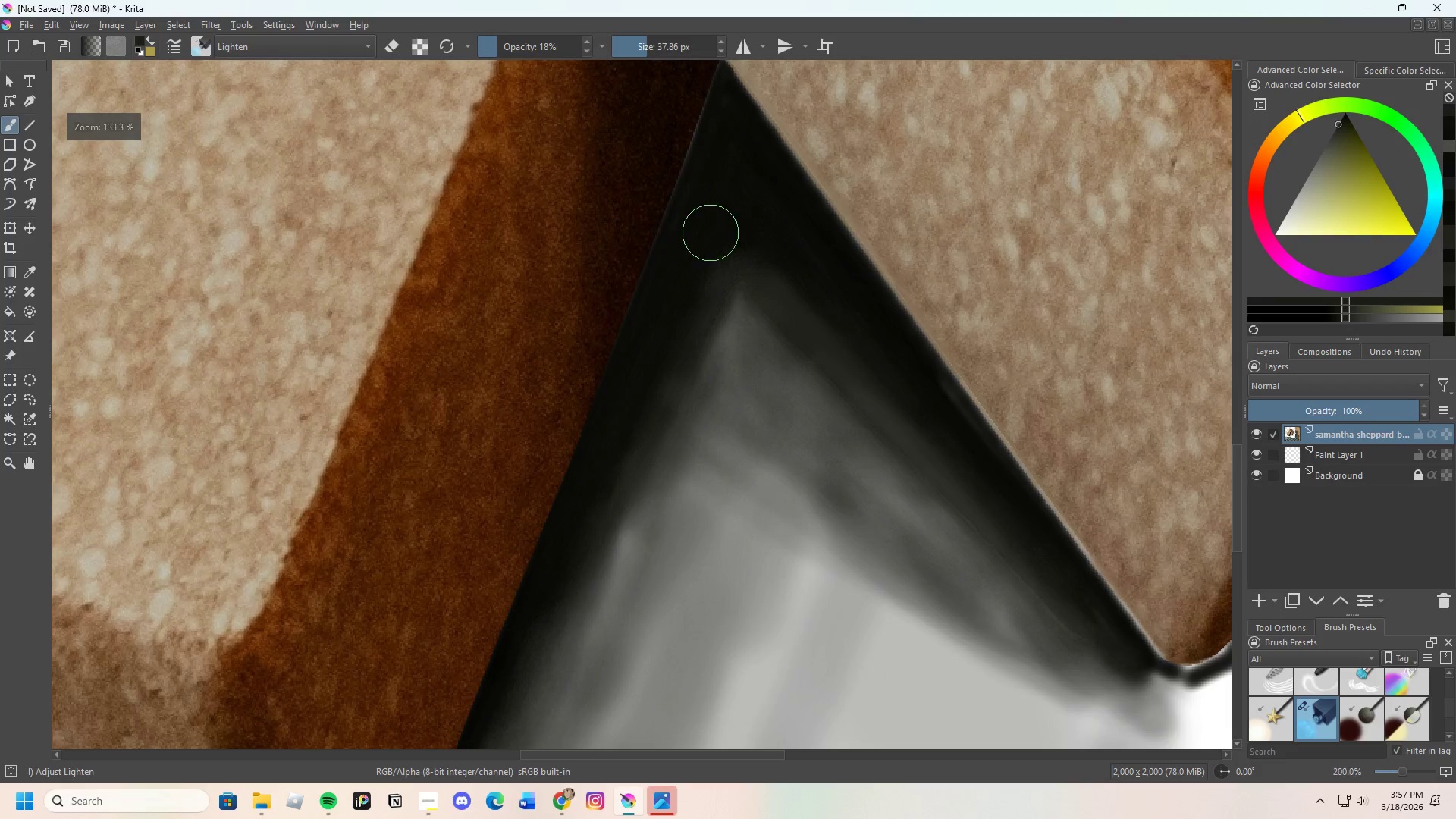 
left_click_drag(start_coordinate=[734, 243], to_coordinate=[810, 335])
 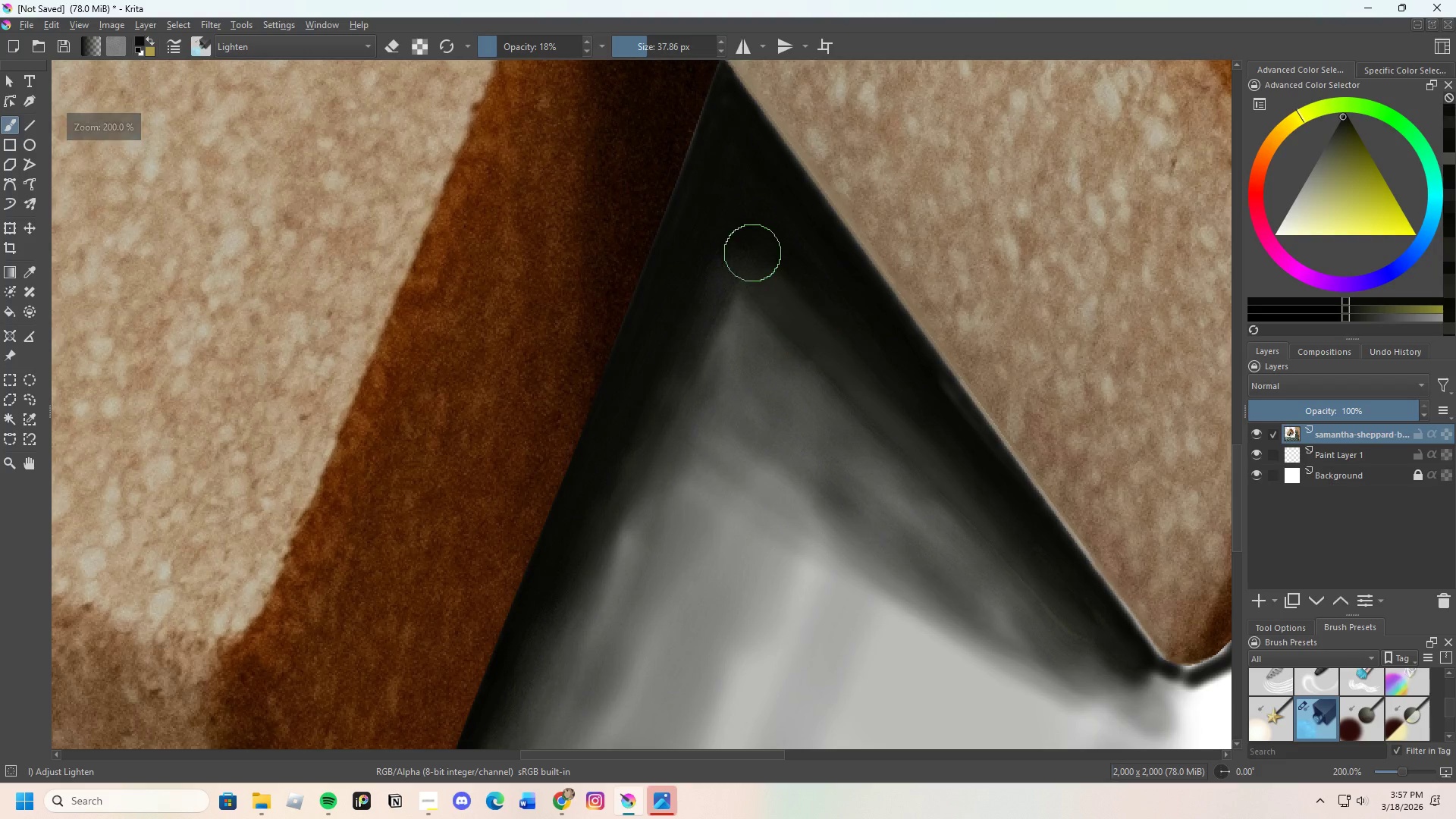 
left_click_drag(start_coordinate=[760, 264], to_coordinate=[840, 369])
 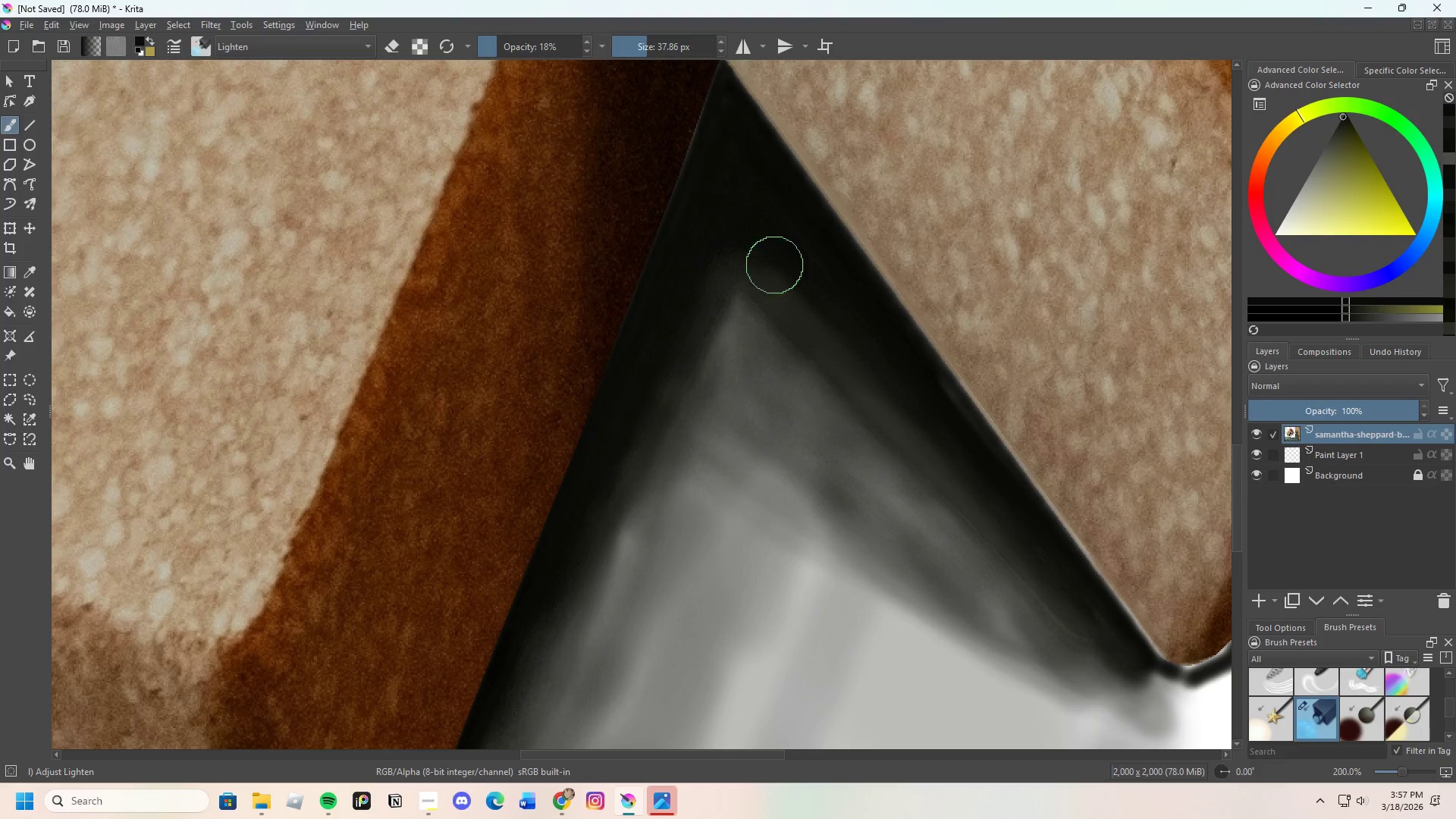 
left_click_drag(start_coordinate=[804, 297], to_coordinate=[846, 369])
 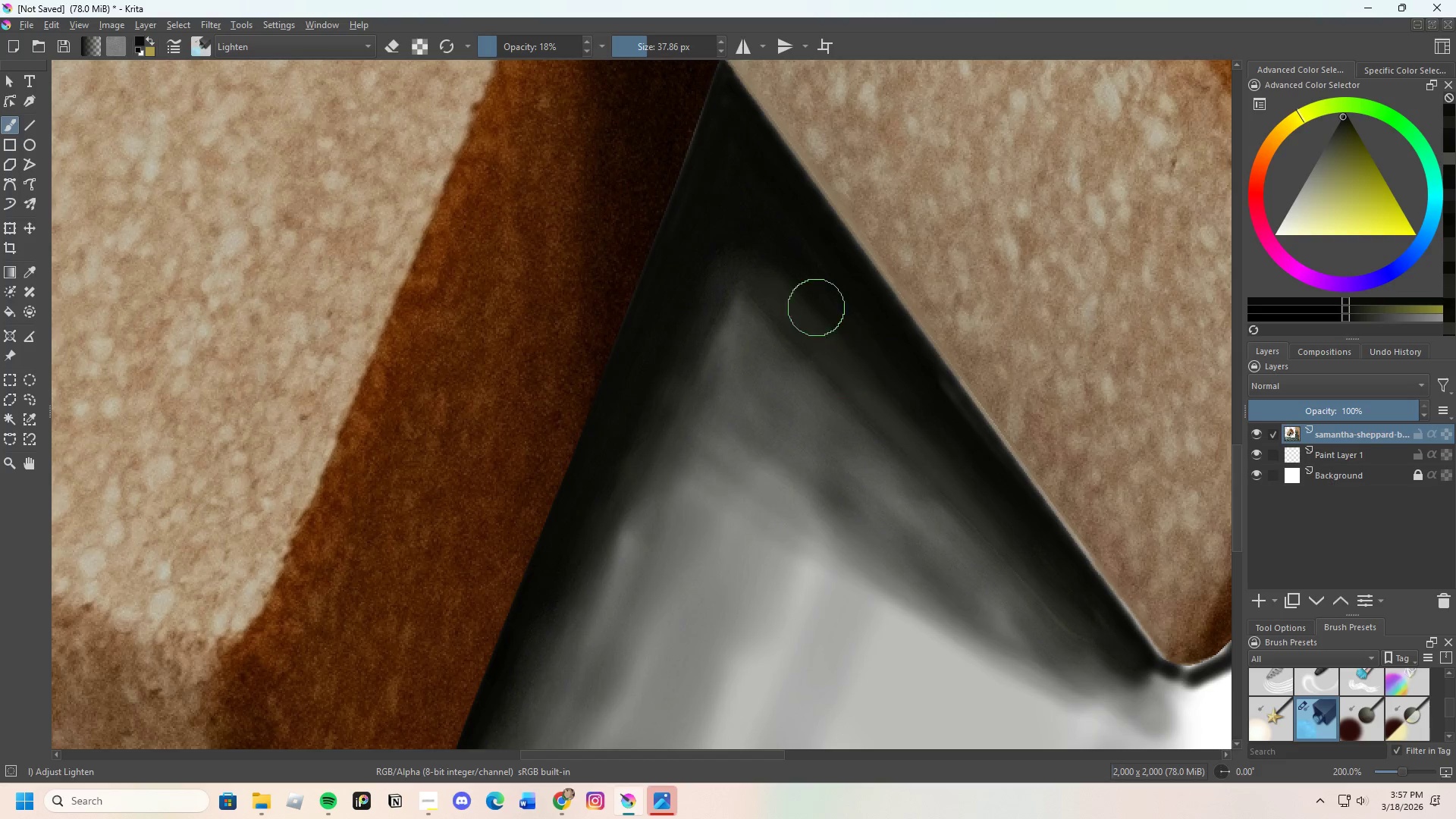 
key(Control+ControlLeft)
 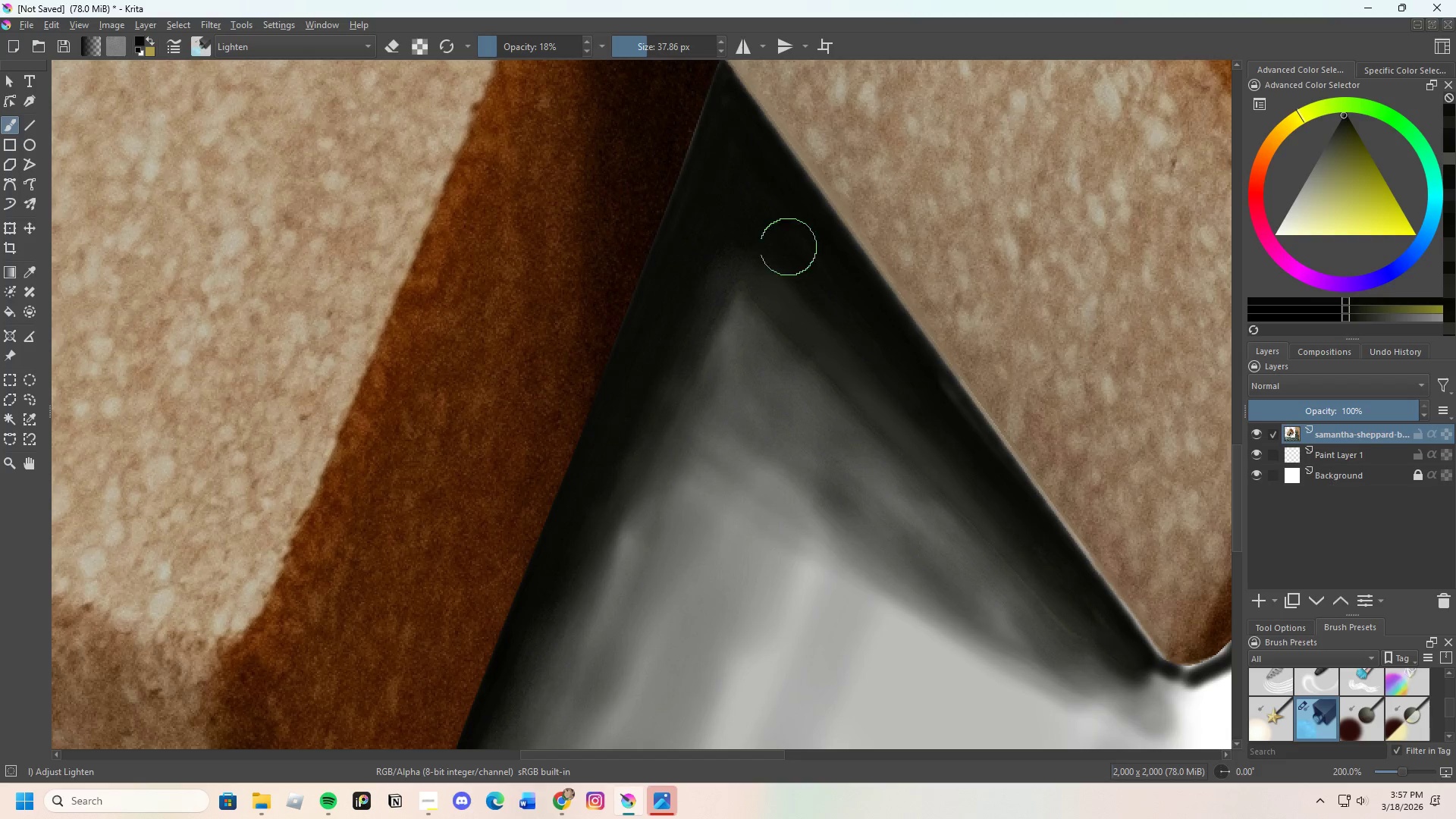 
left_click_drag(start_coordinate=[789, 270], to_coordinate=[852, 353])
 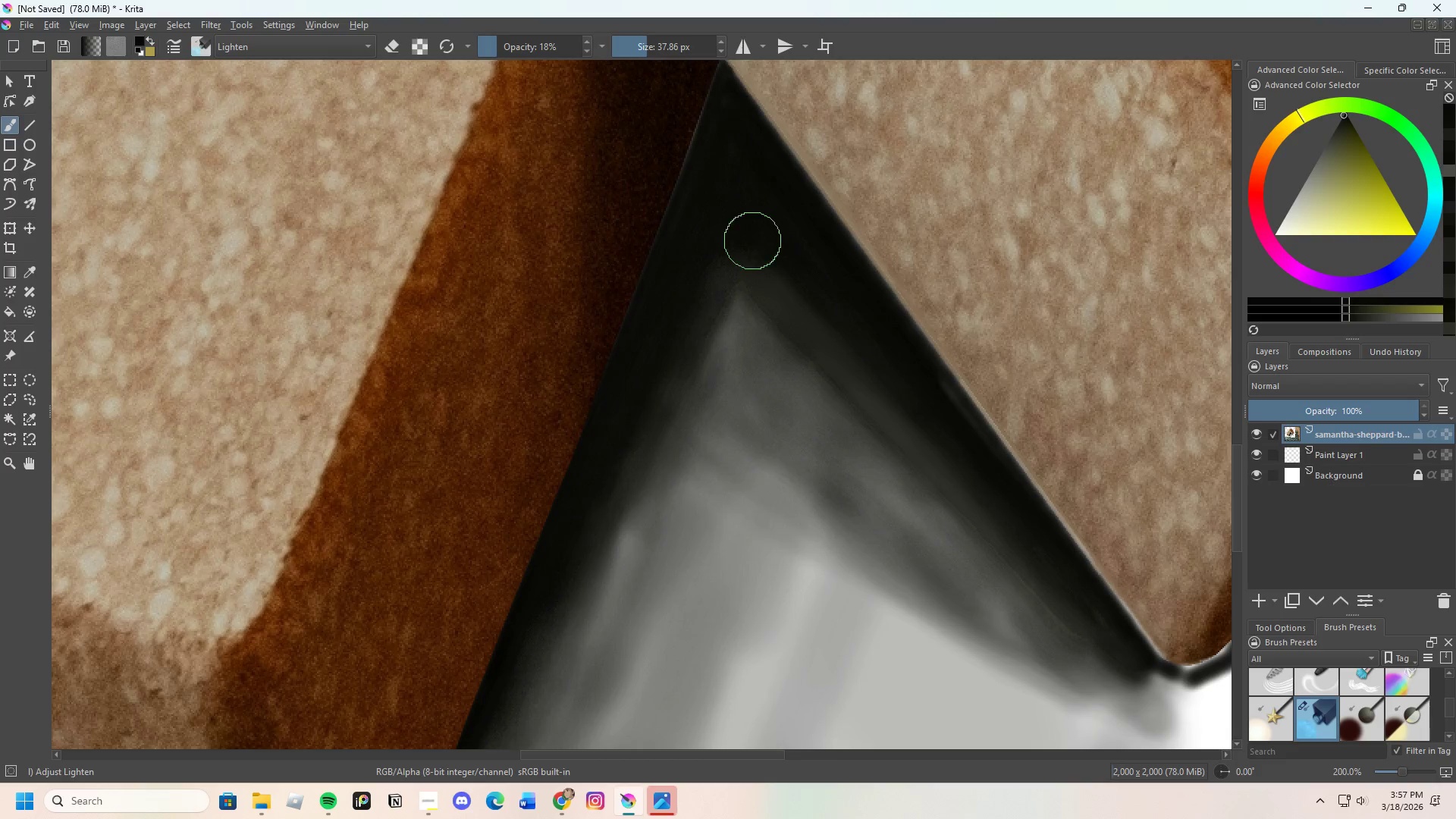 
left_click_drag(start_coordinate=[833, 317], to_coordinate=[872, 345])
 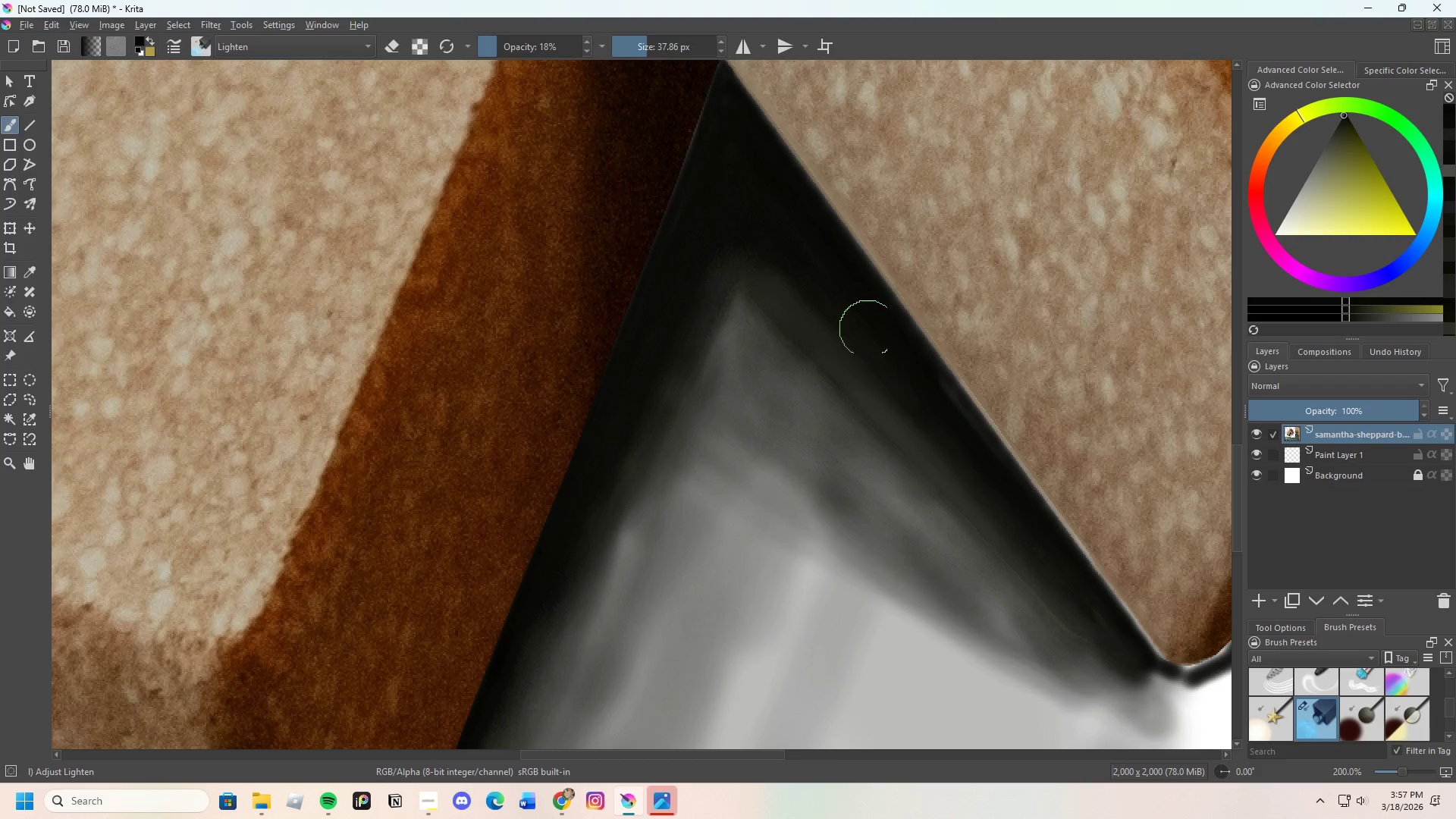 
left_click_drag(start_coordinate=[904, 372], to_coordinate=[917, 405])
 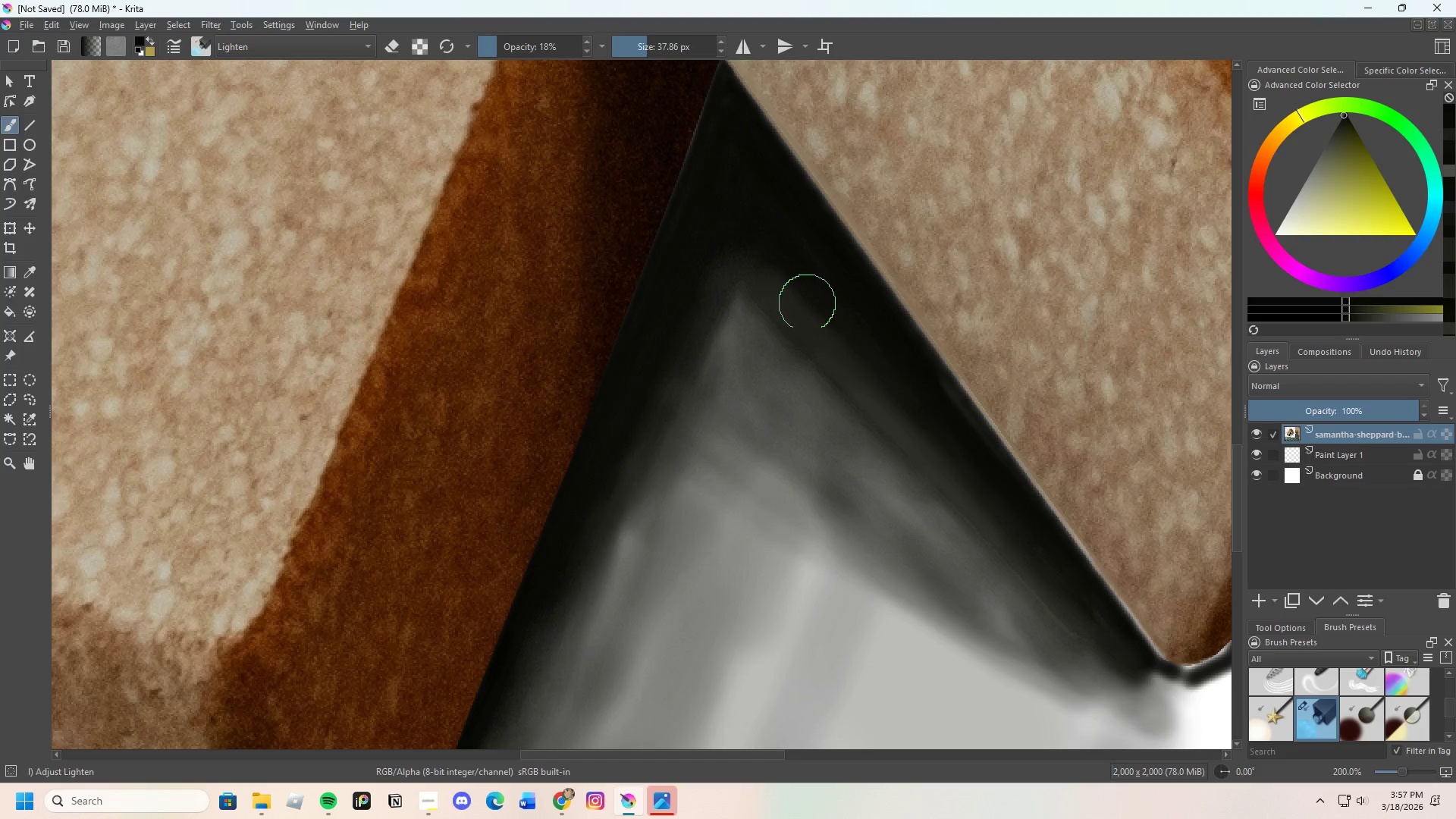 
left_click_drag(start_coordinate=[838, 347], to_coordinate=[828, 326])
 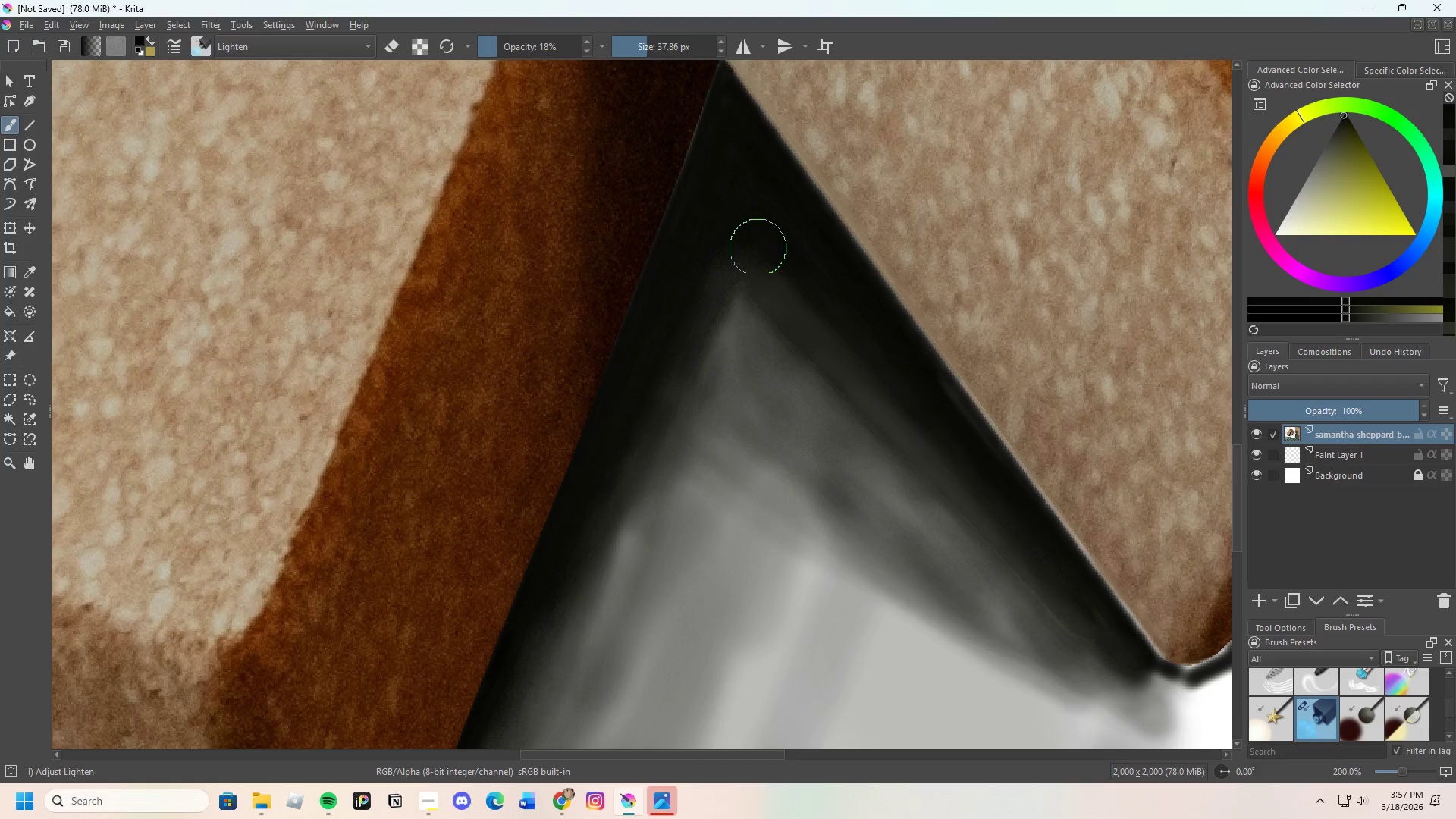 
left_click_drag(start_coordinate=[784, 304], to_coordinate=[797, 366])
 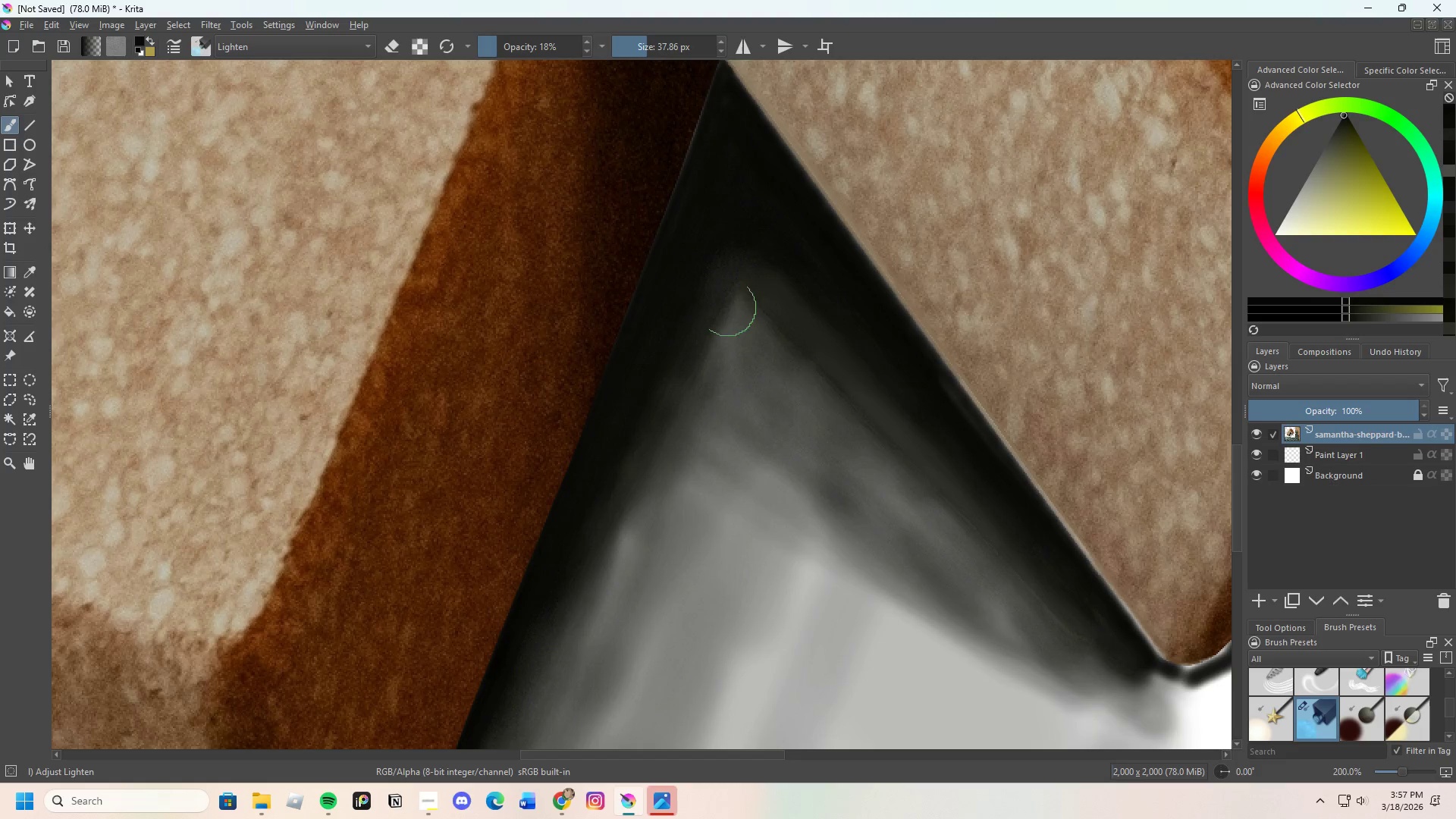 
left_click_drag(start_coordinate=[780, 373], to_coordinate=[865, 428])
 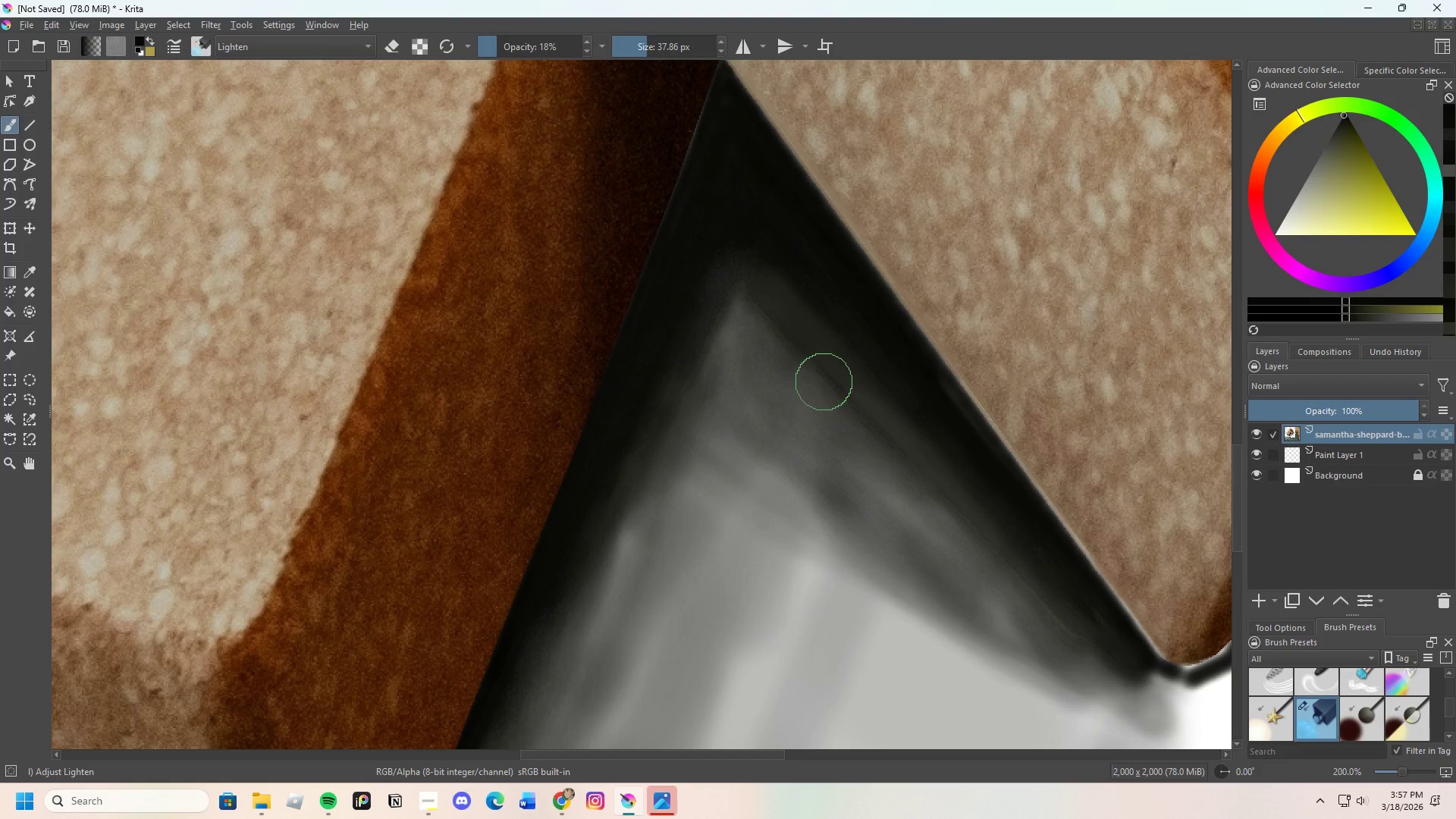 
hold_key(key=ControlLeft, duration=0.45)
left_click([821, 343])
 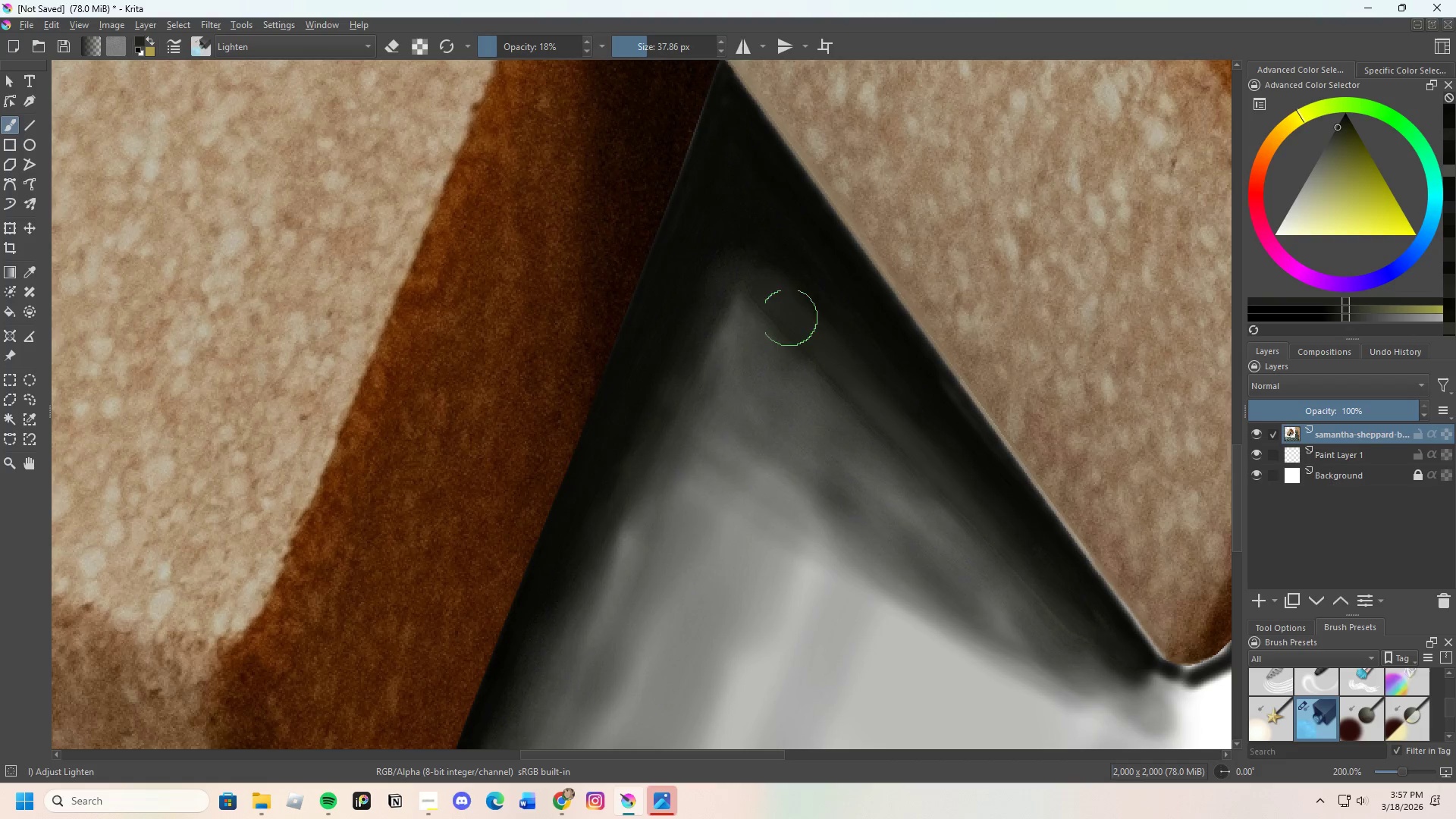 
left_click_drag(start_coordinate=[777, 318], to_coordinate=[848, 386])
 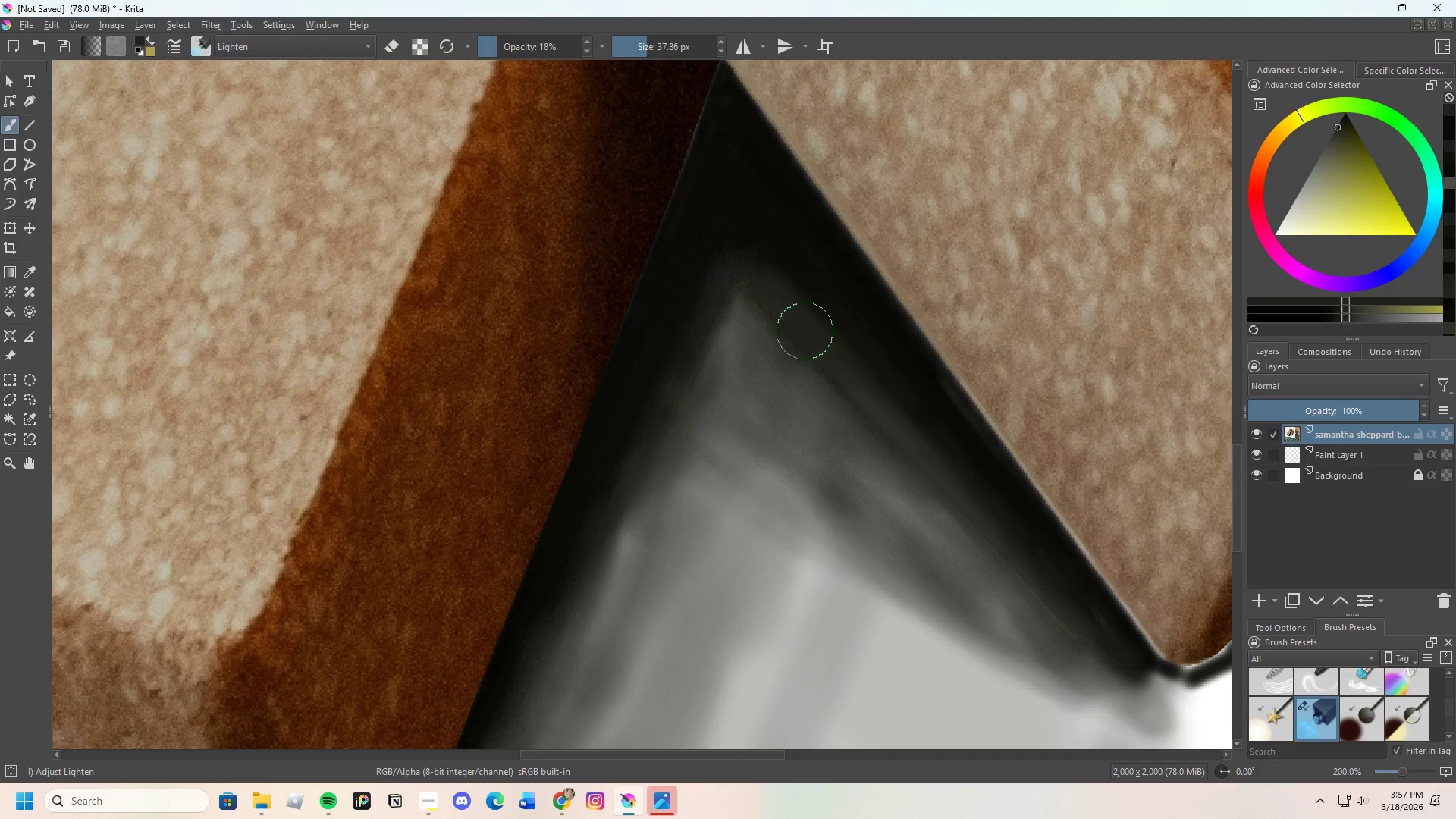 
left_click_drag(start_coordinate=[853, 384], to_coordinate=[864, 408])
 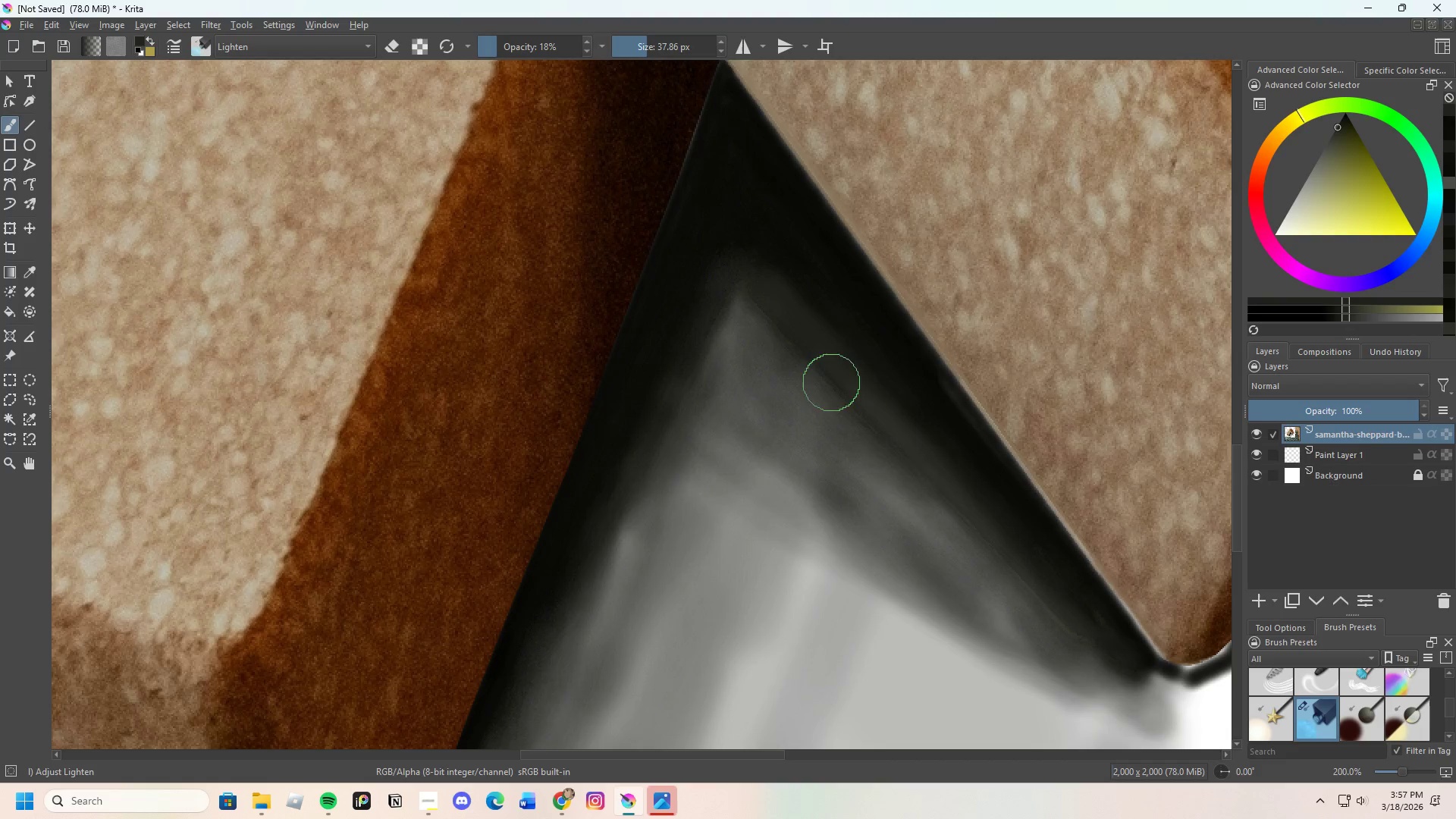 
left_click_drag(start_coordinate=[875, 442], to_coordinate=[918, 472])
 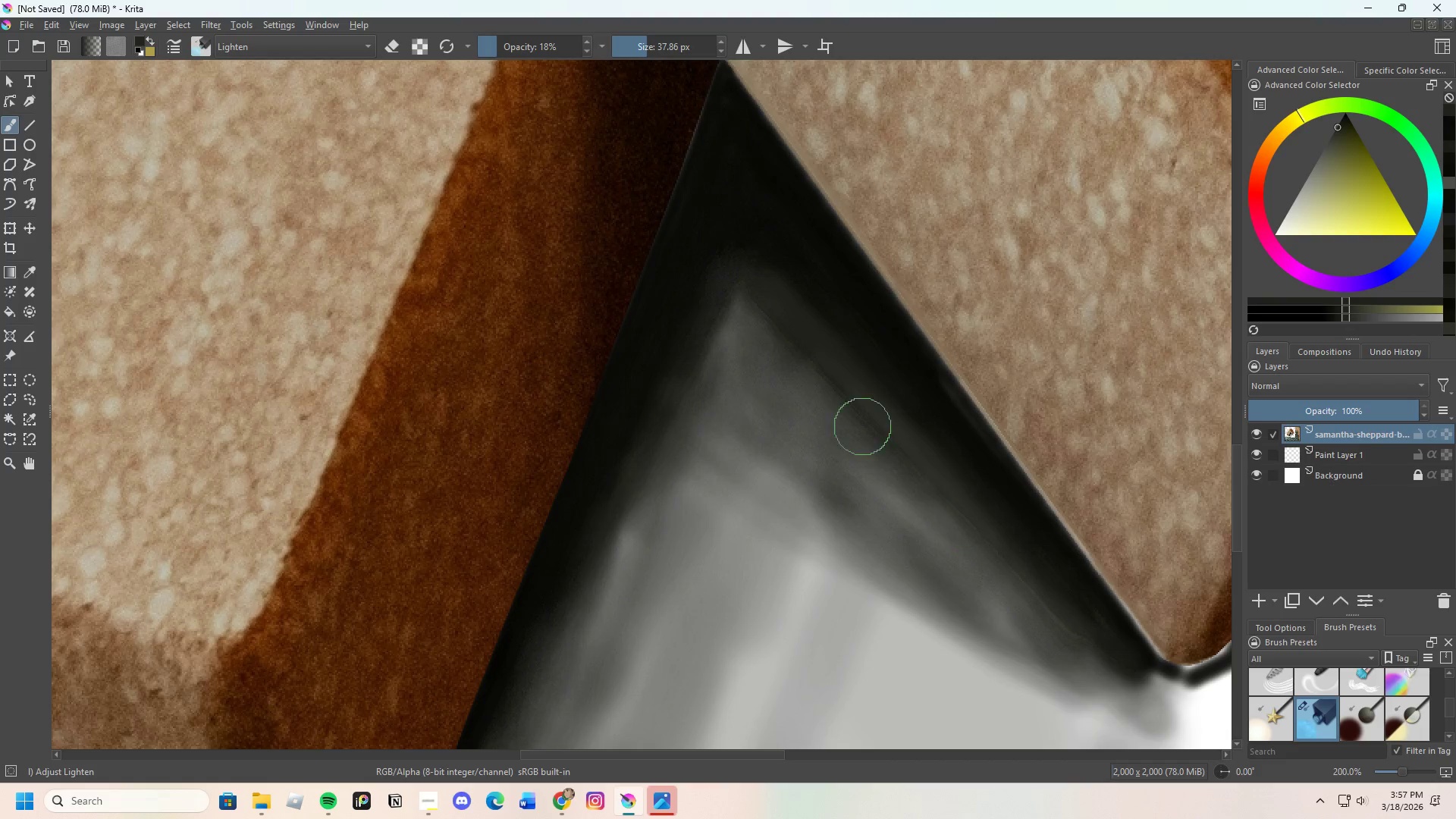 
left_click_drag(start_coordinate=[880, 447], to_coordinate=[866, 438])
 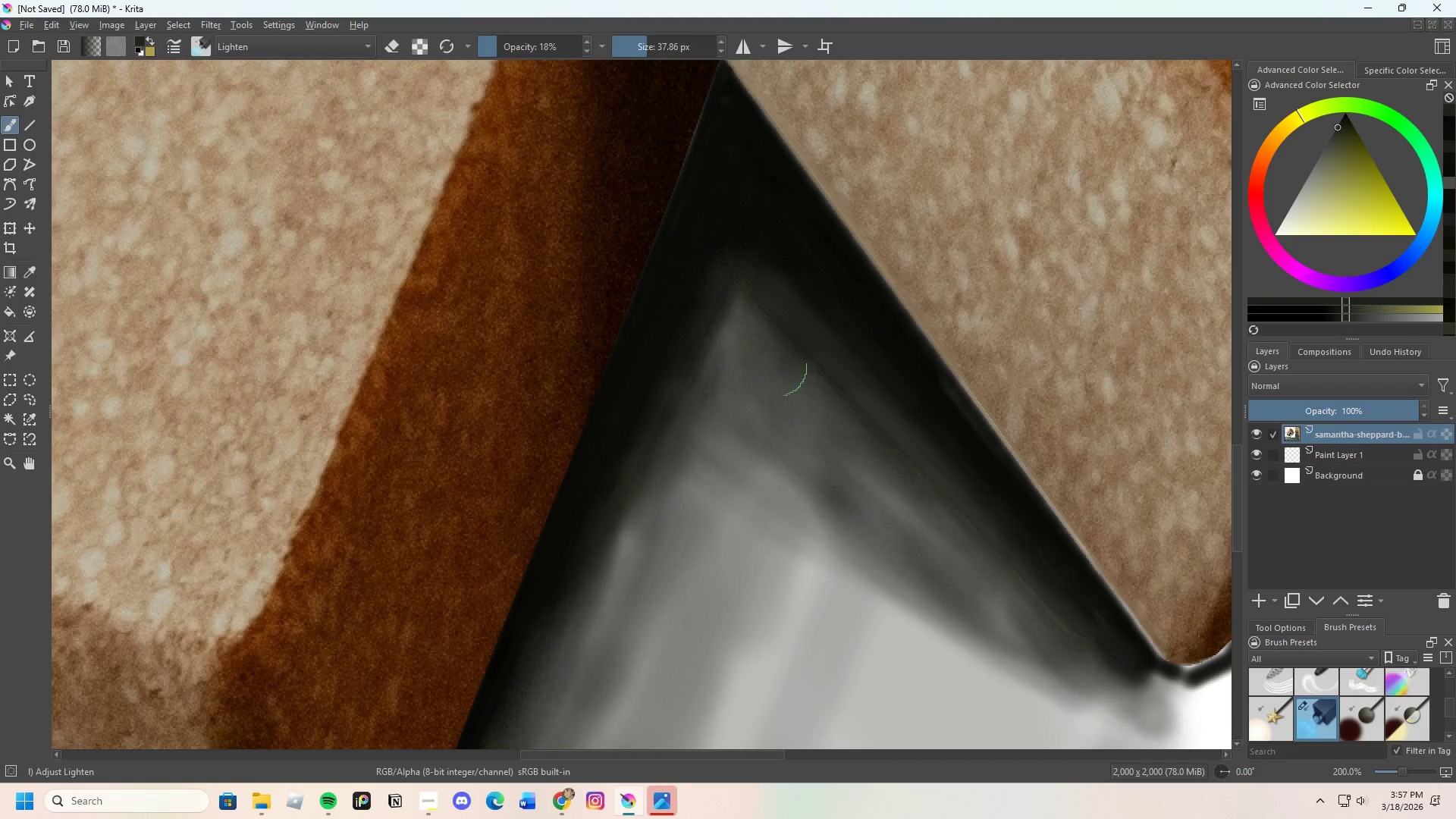 
left_click_drag(start_coordinate=[820, 413], to_coordinate=[813, 408])
 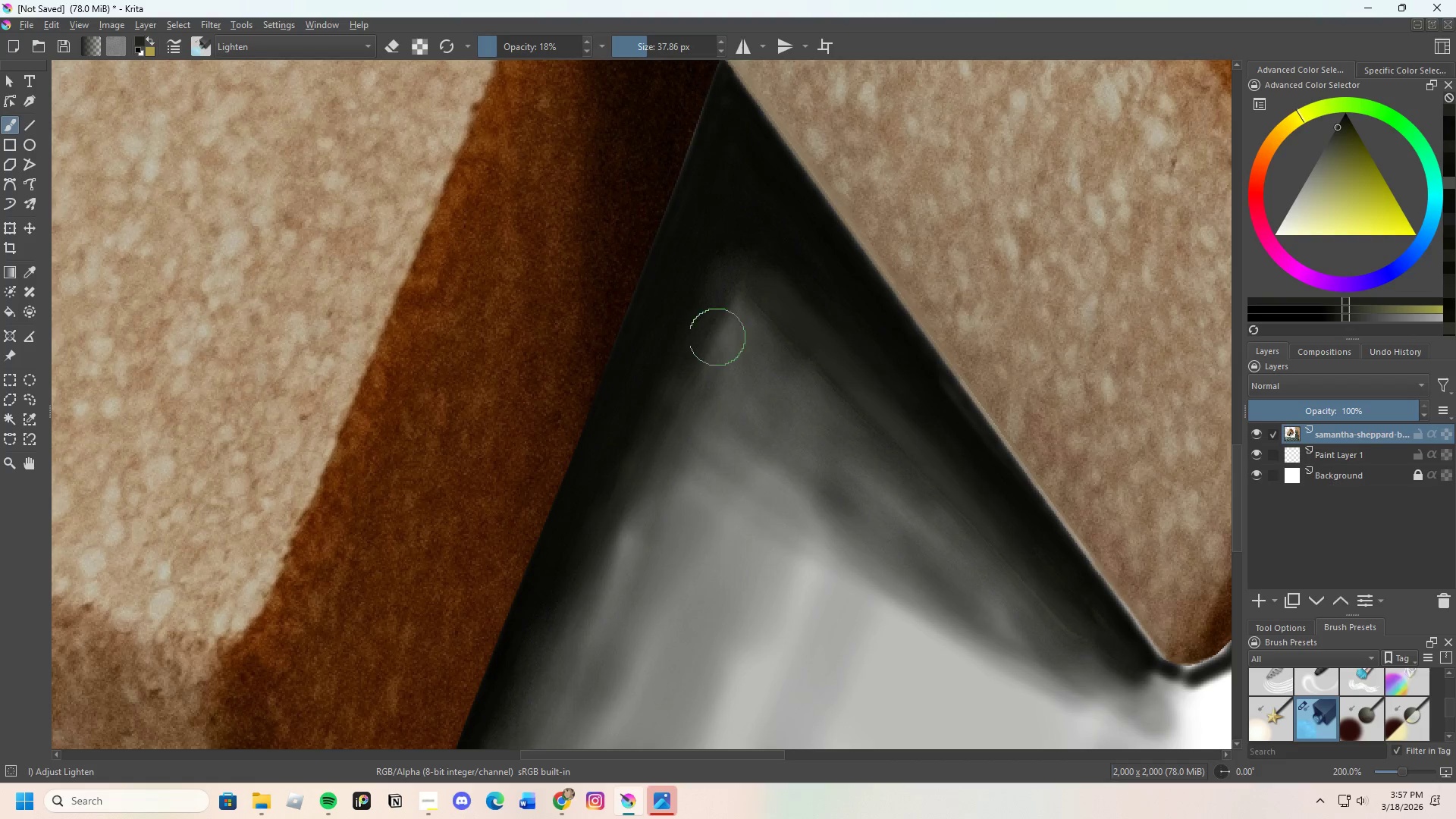 
left_click_drag(start_coordinate=[774, 390], to_coordinate=[777, 354])
 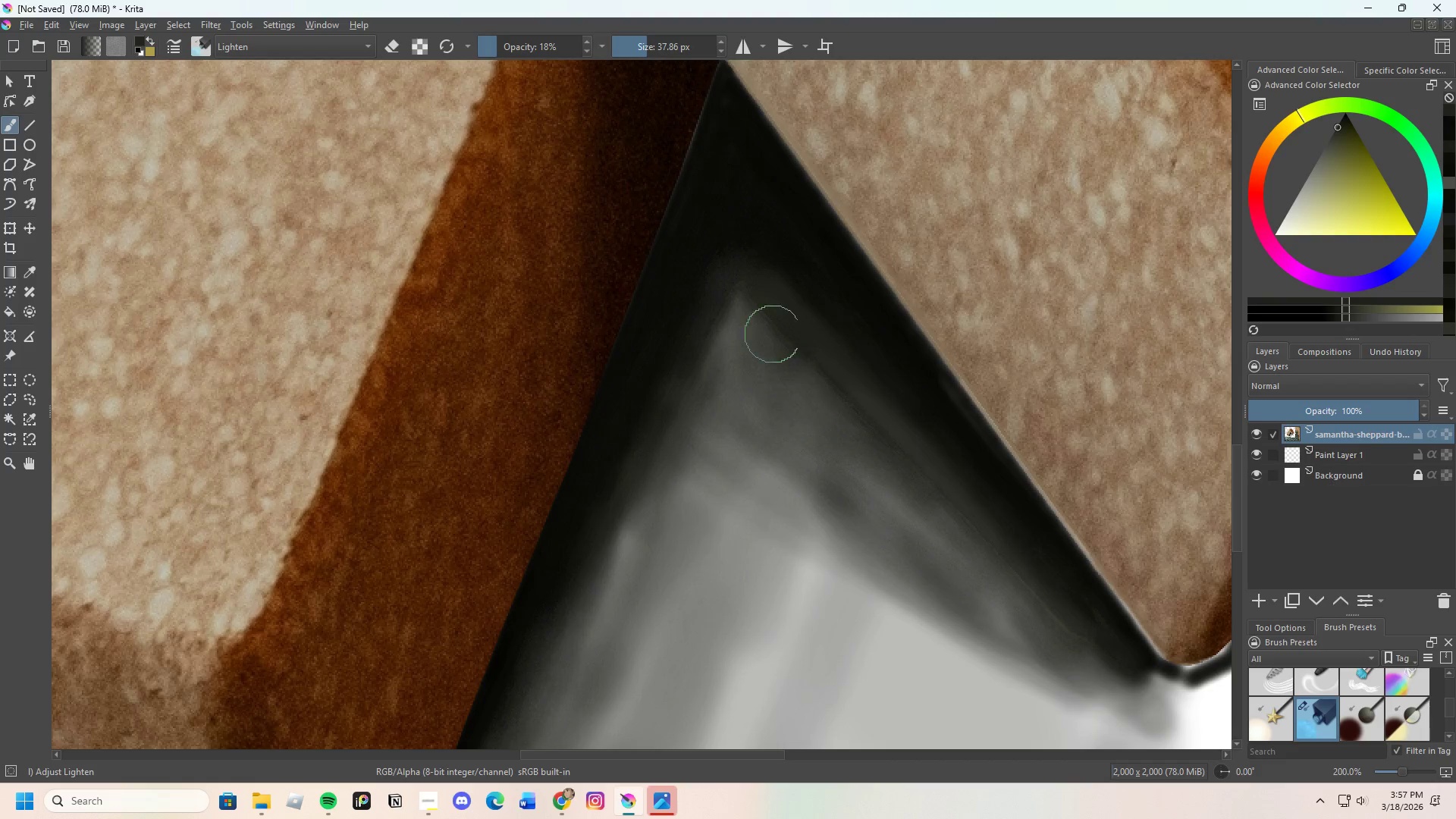 
left_click_drag(start_coordinate=[824, 390], to_coordinate=[767, 353])
 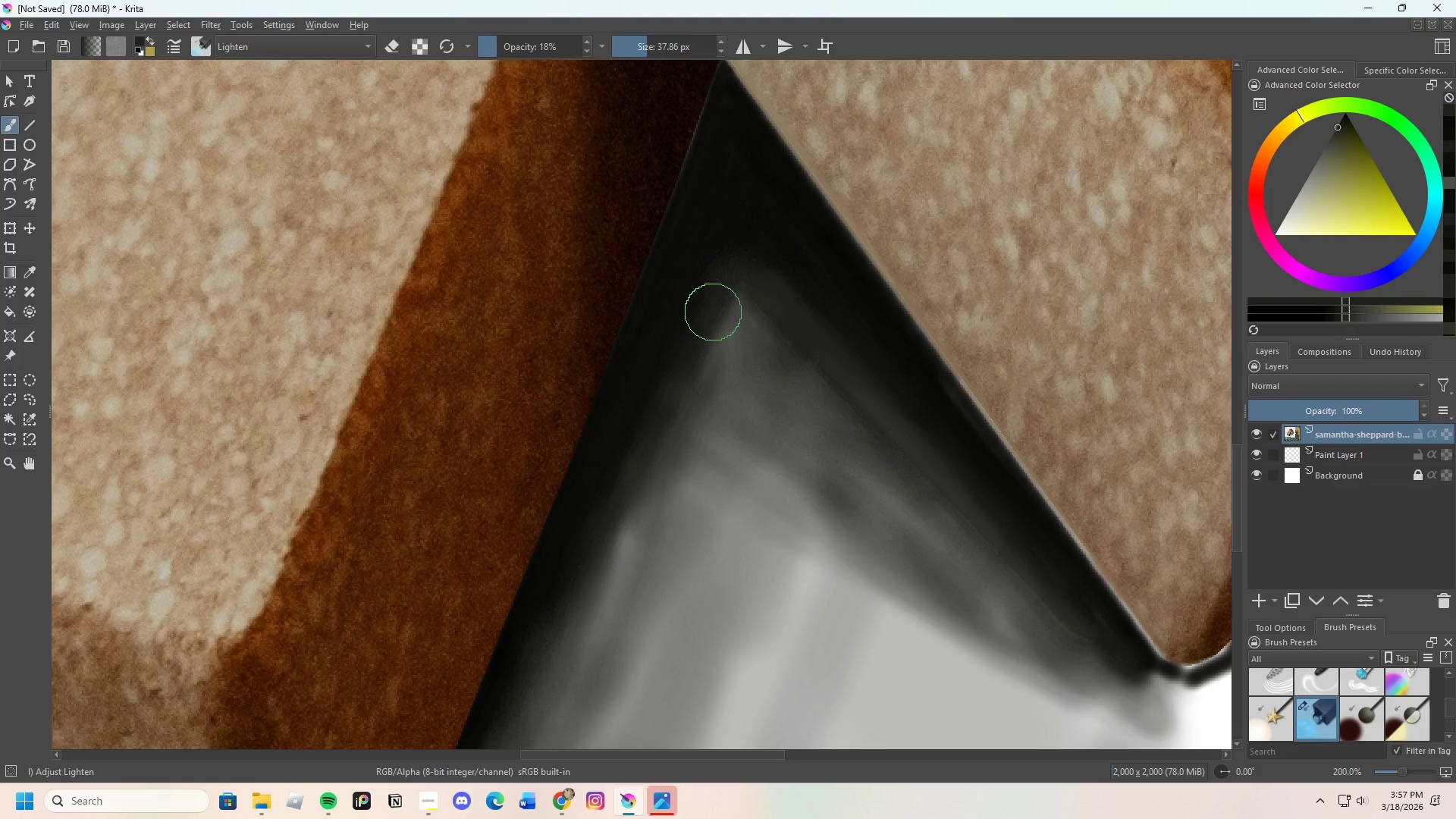 
left_click_drag(start_coordinate=[718, 315], to_coordinate=[756, 339])
 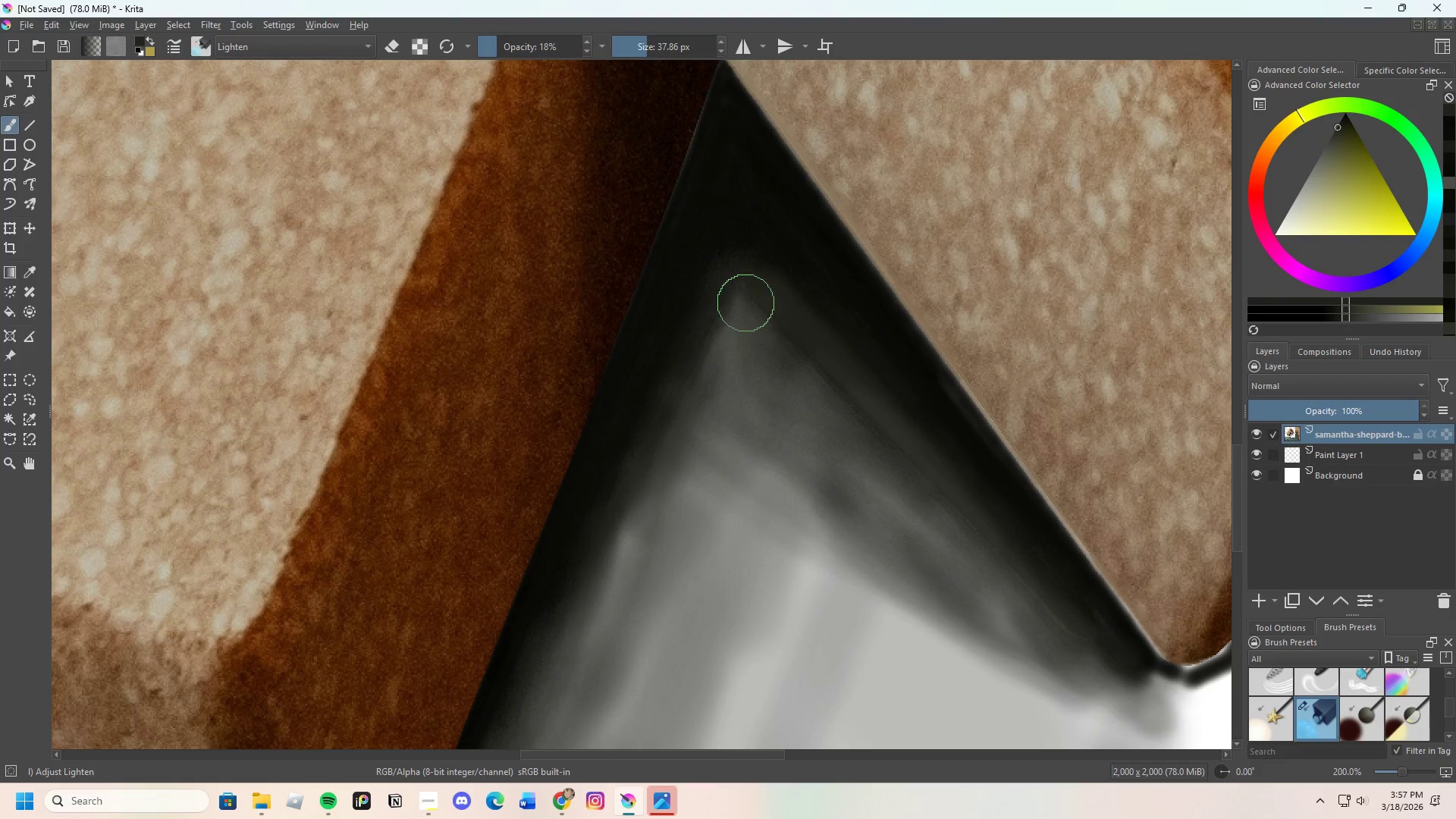 
left_click_drag(start_coordinate=[741, 307], to_coordinate=[715, 450])
 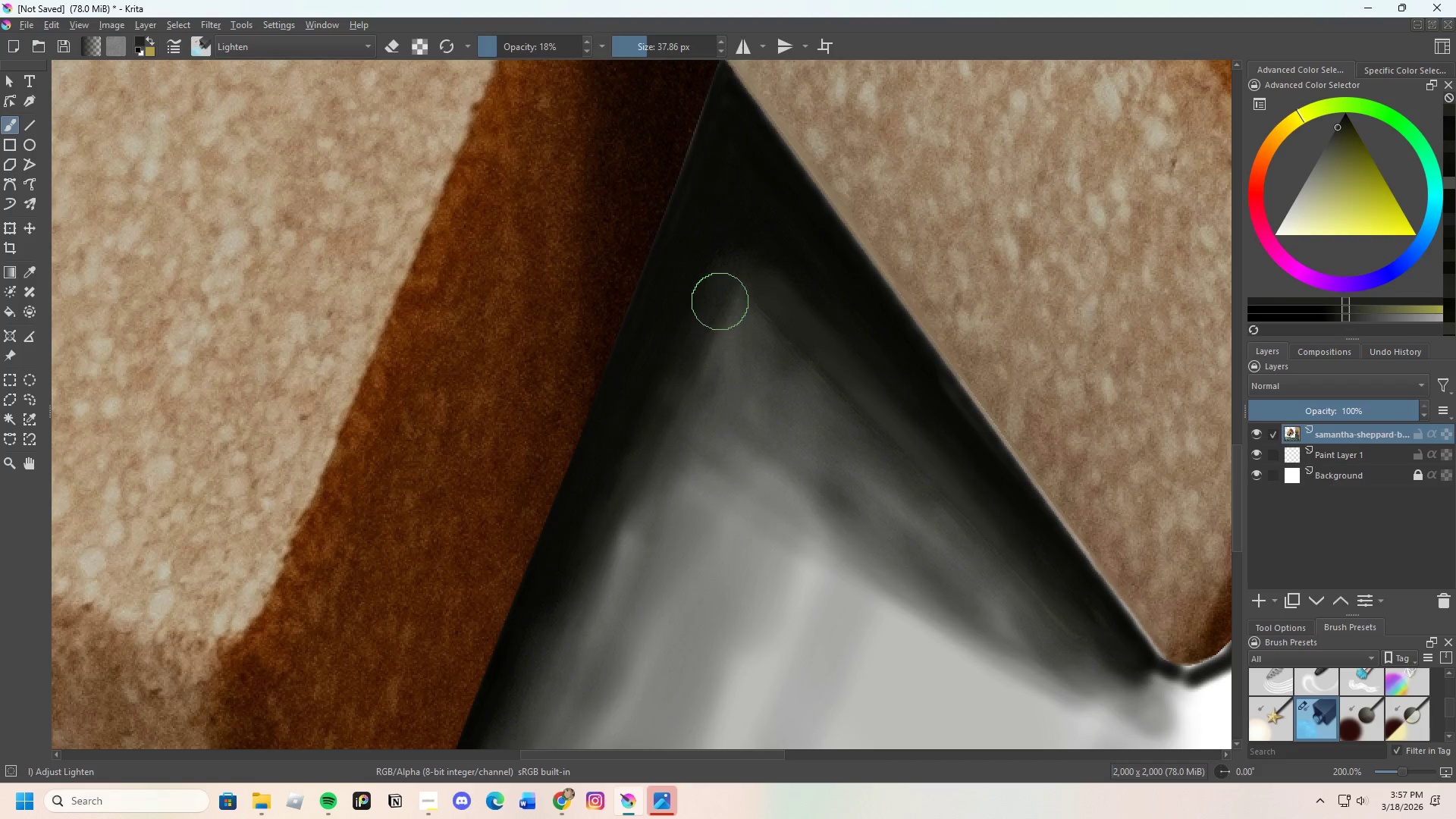 
hold_key(key=ControlLeft, duration=0.47)
left_click([720, 294])
 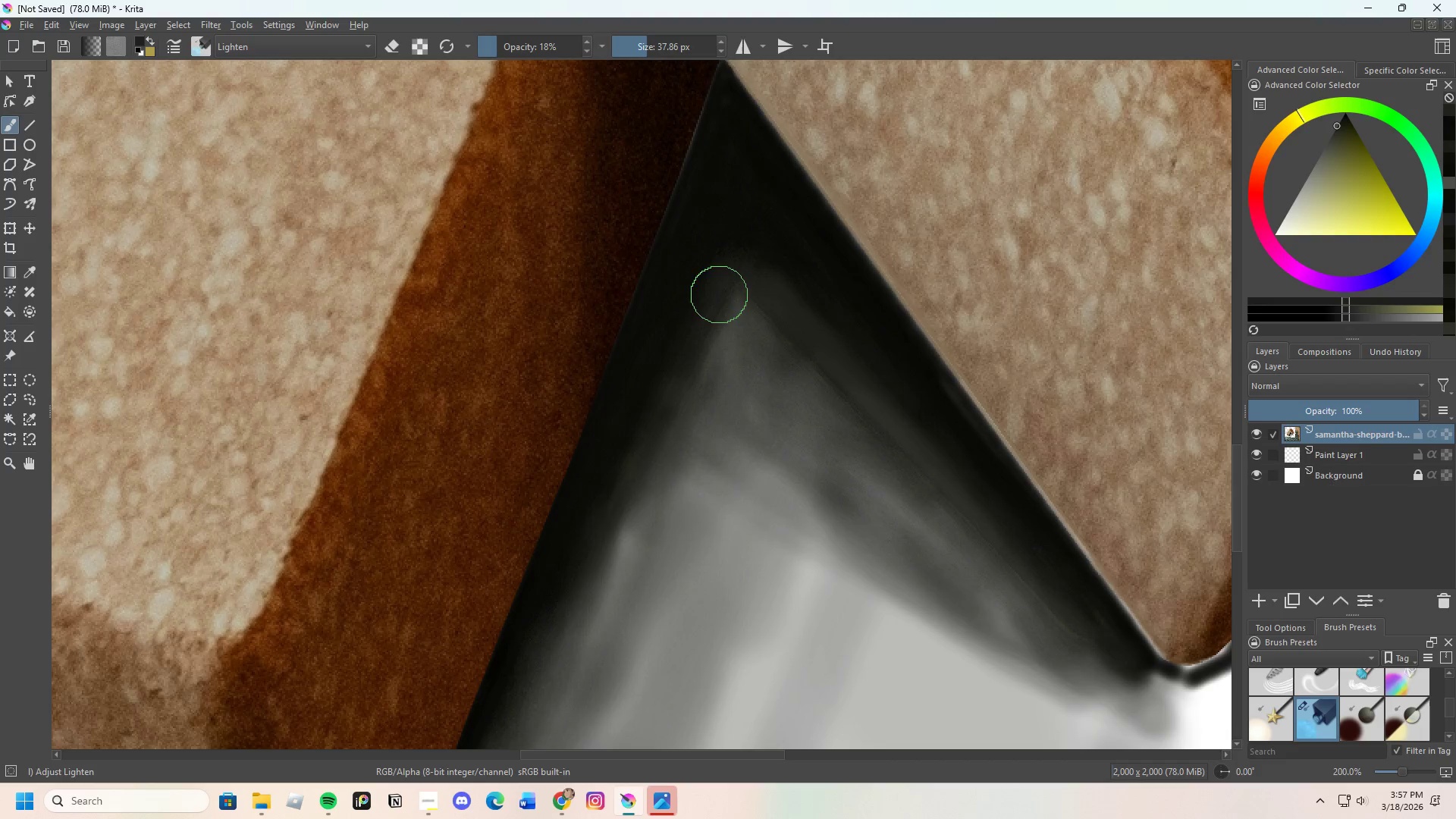 
left_click_drag(start_coordinate=[720, 297], to_coordinate=[734, 259])
 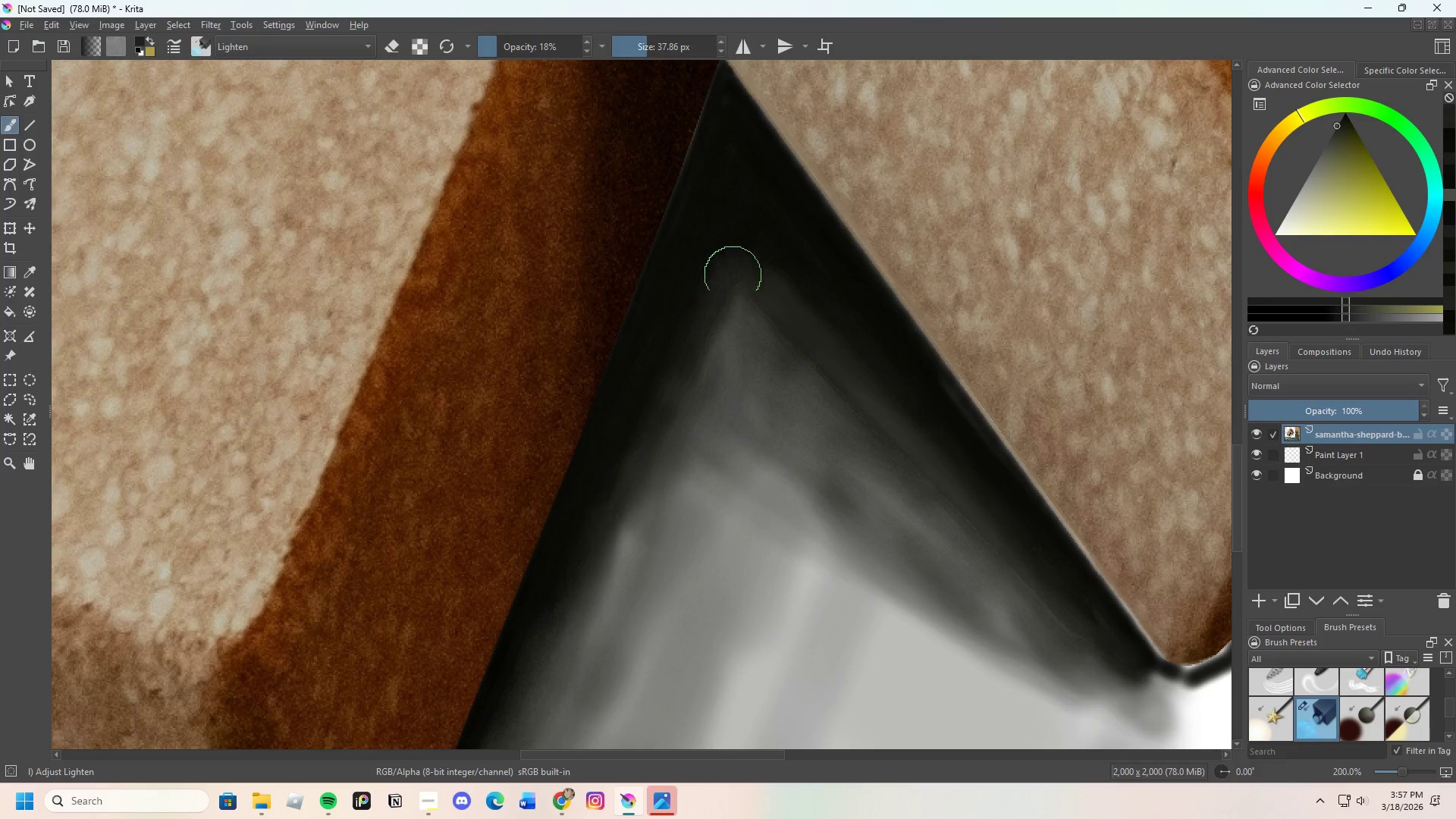 
left_click_drag(start_coordinate=[733, 275], to_coordinate=[713, 391])
 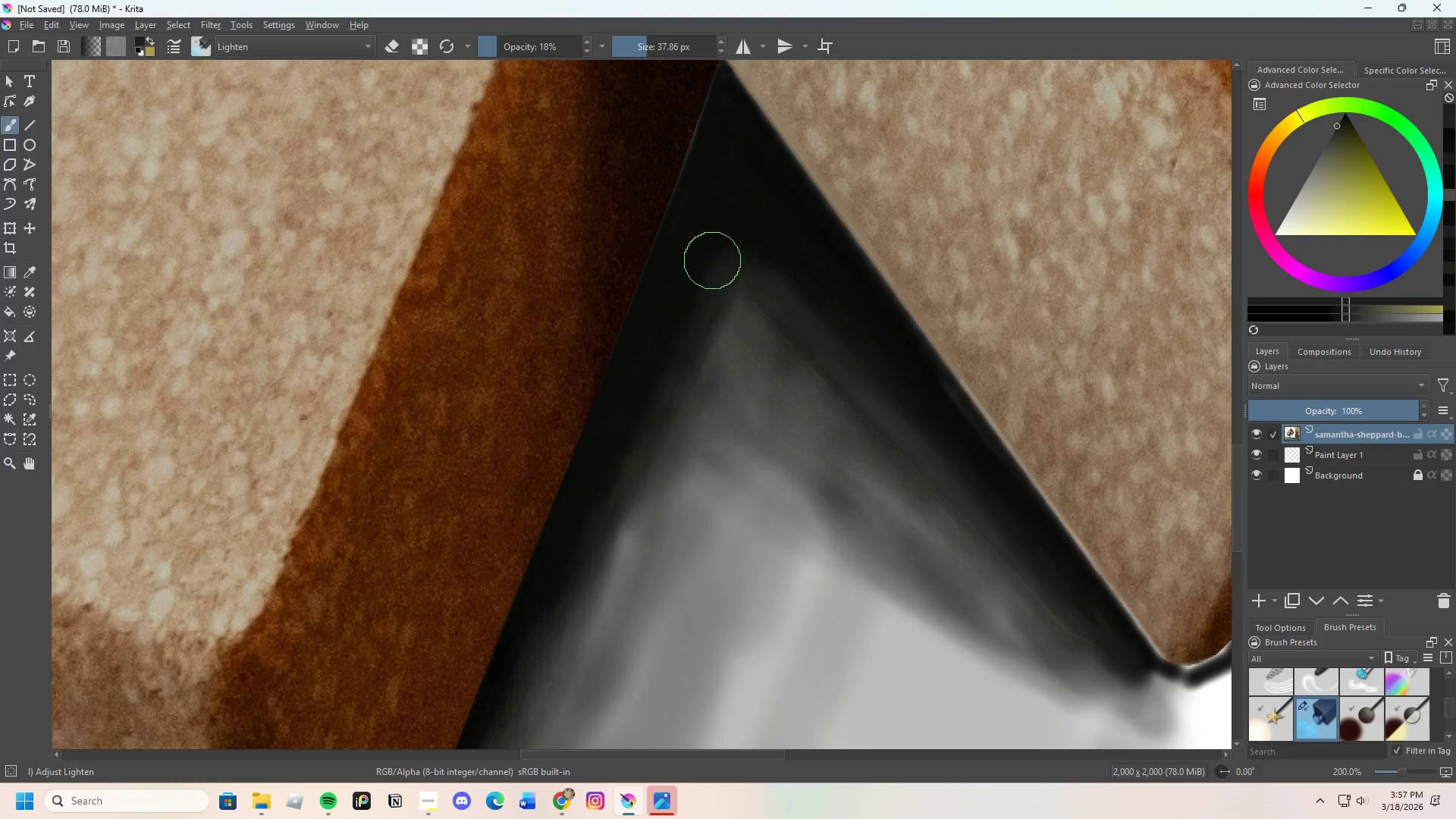 
hold_key(key=ControlLeft, duration=0.33)
left_click_drag(start_coordinate=[711, 224], to_coordinate=[717, 220])
 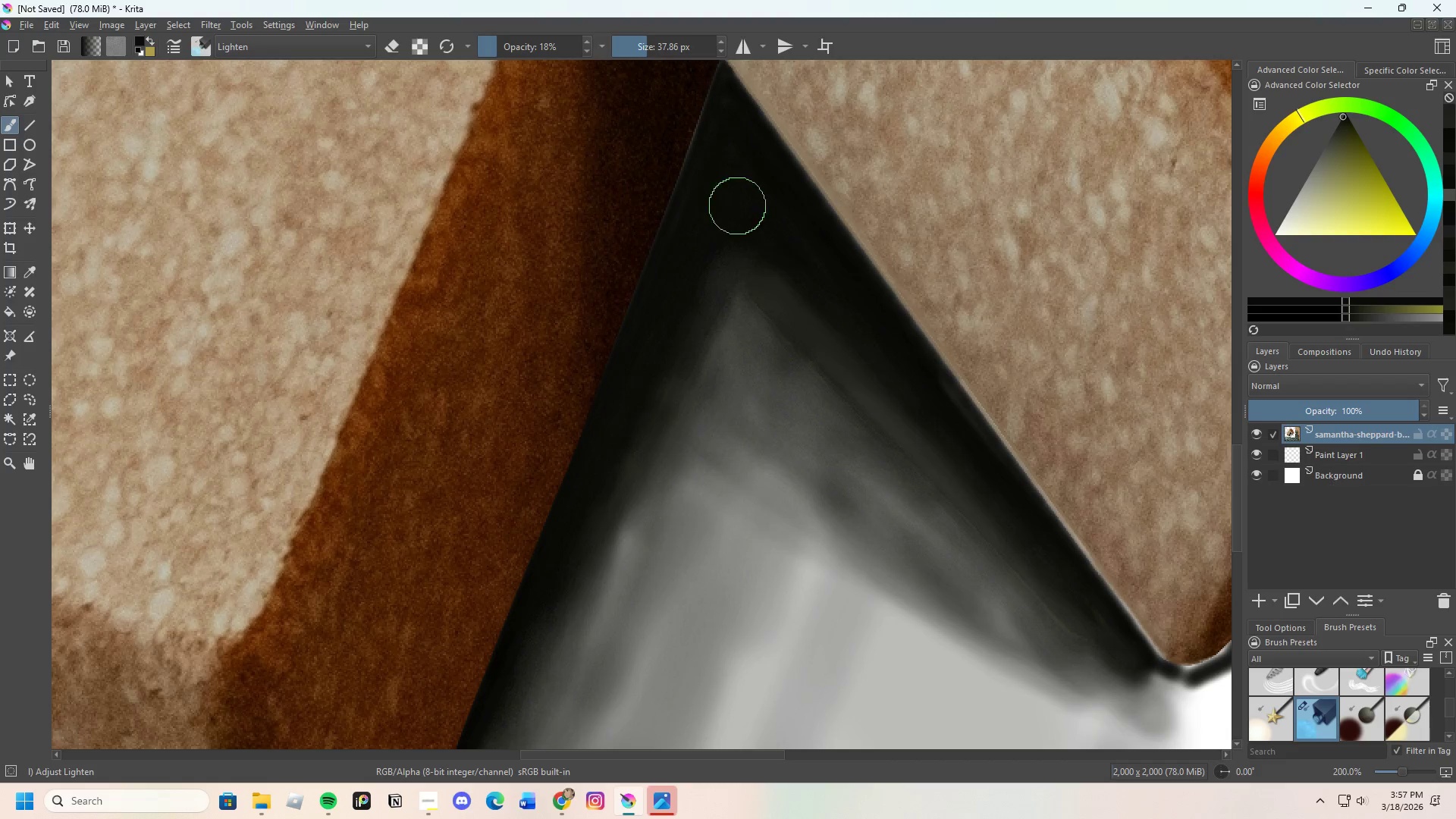 
left_click_drag(start_coordinate=[737, 221], to_coordinate=[699, 328])
 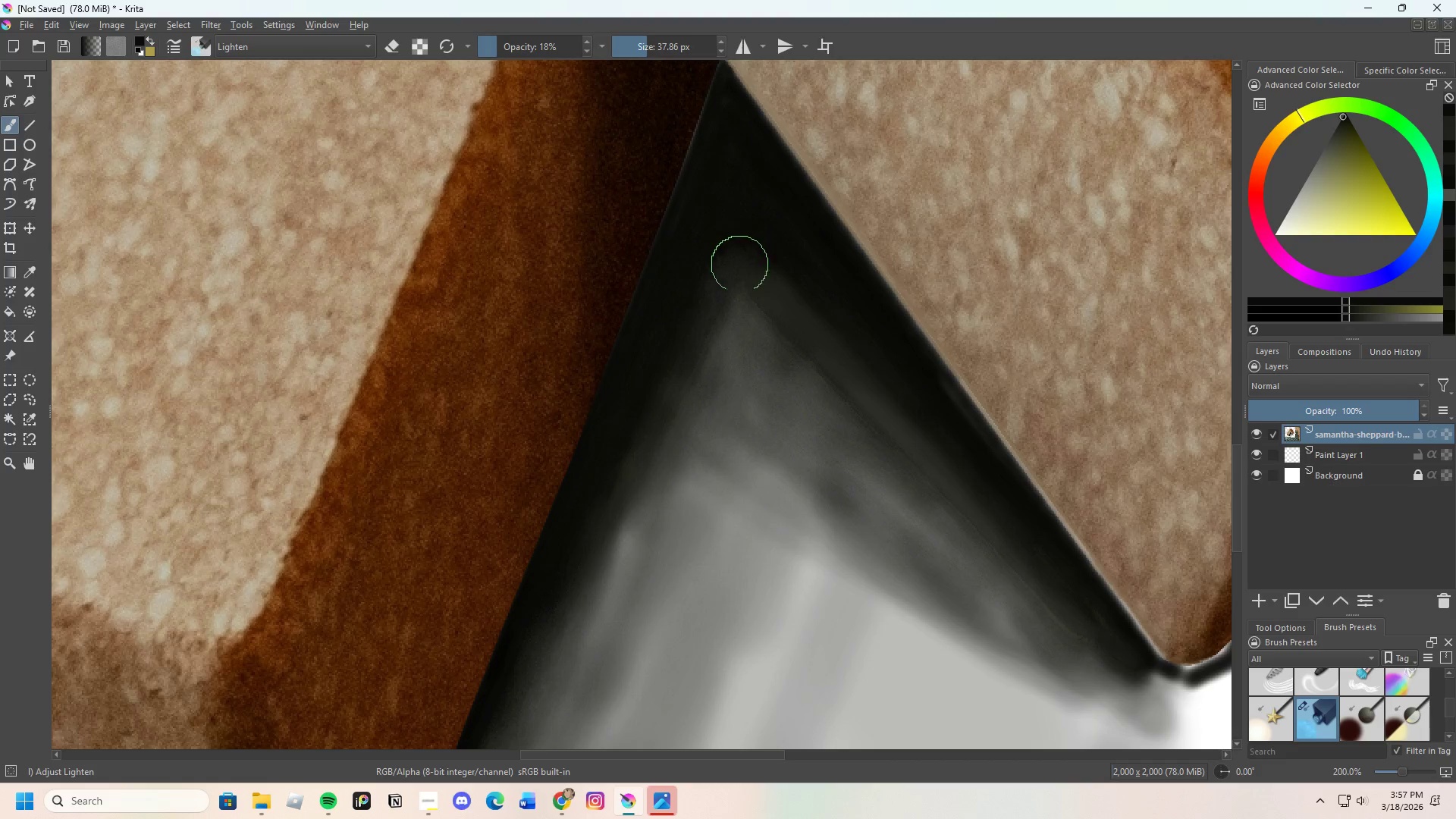 
left_click_drag(start_coordinate=[740, 270], to_coordinate=[718, 286])
 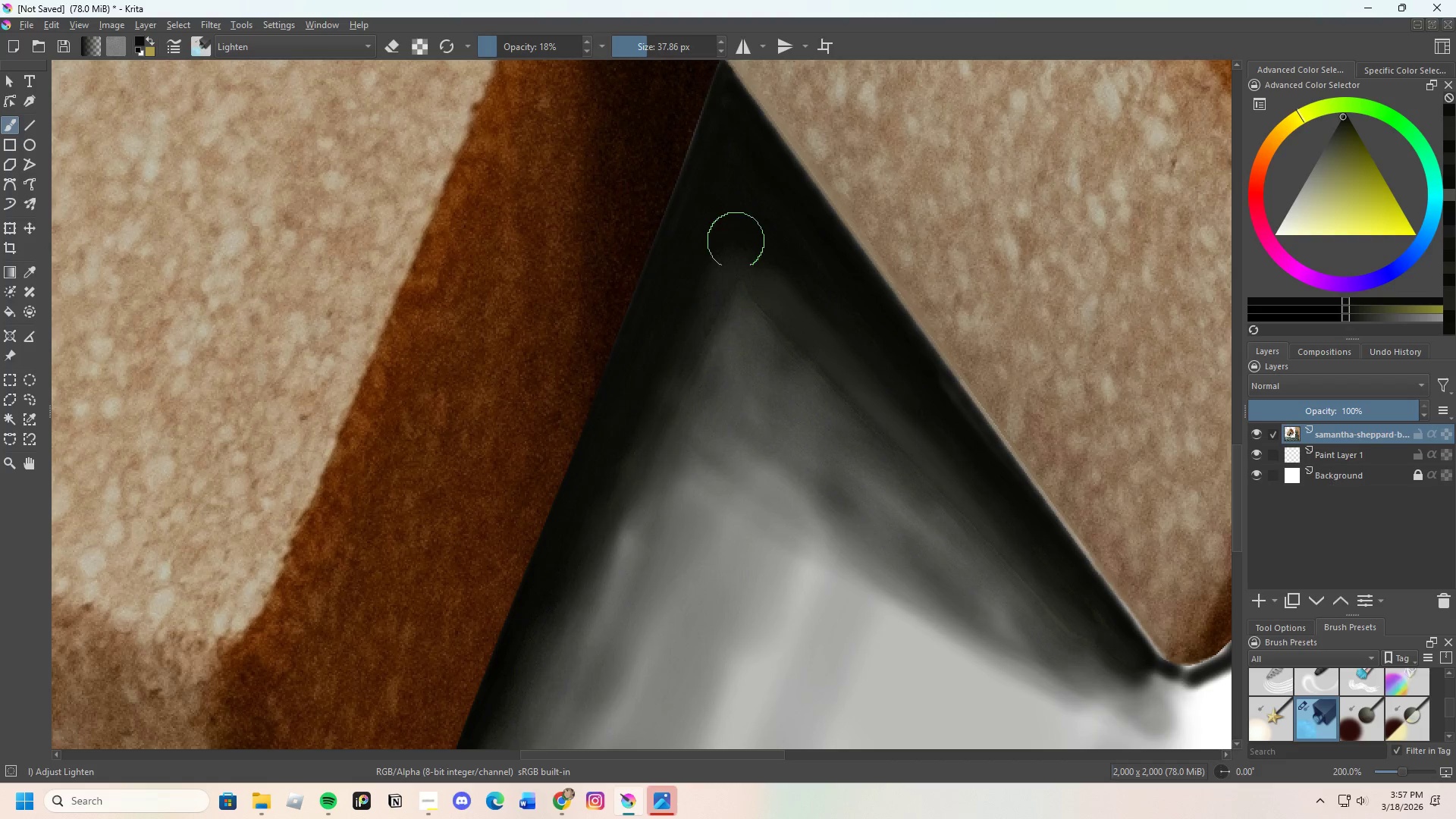 
left_click_drag(start_coordinate=[733, 251], to_coordinate=[701, 300])
 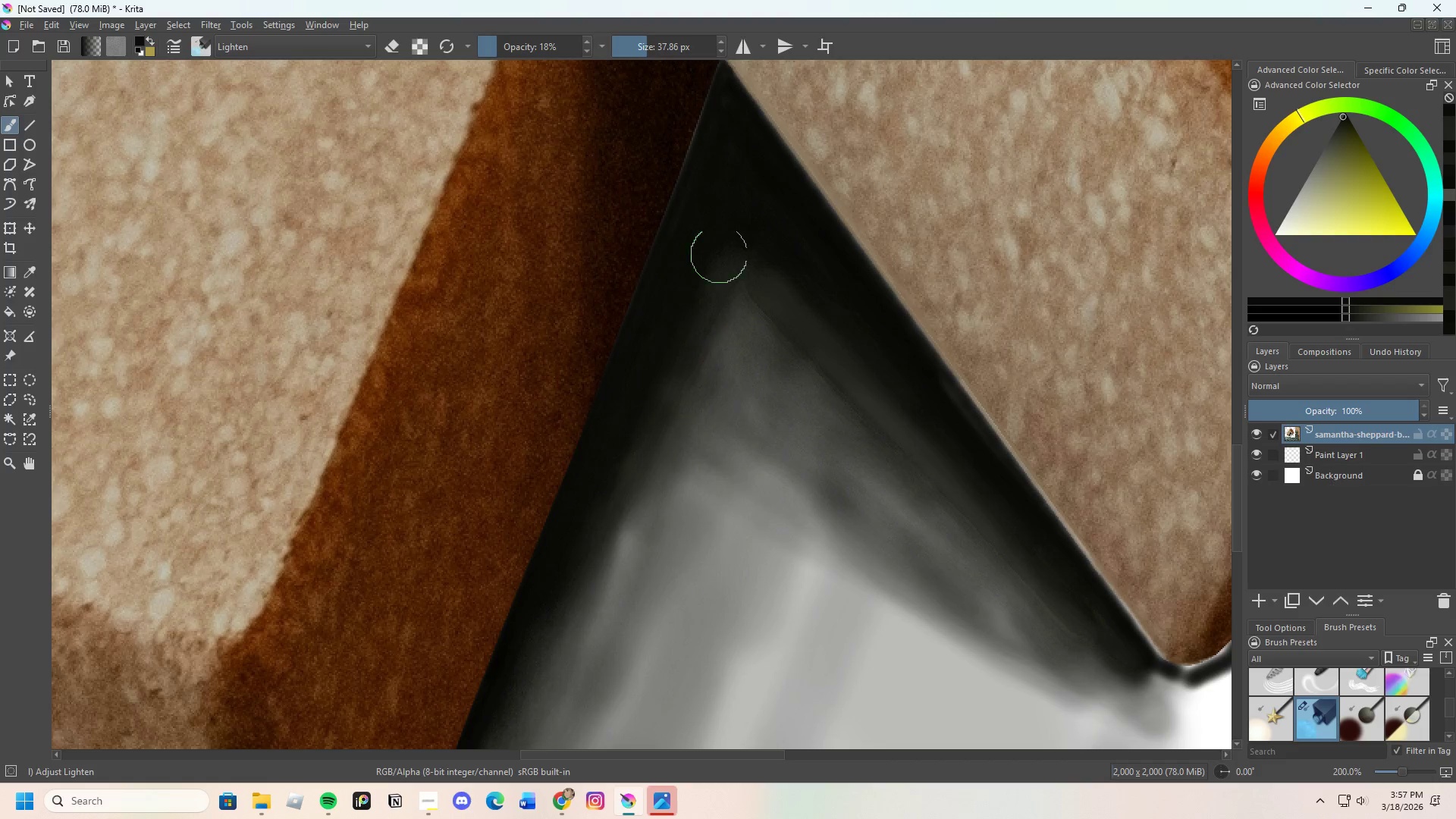 
left_click_drag(start_coordinate=[714, 260], to_coordinate=[695, 275])
 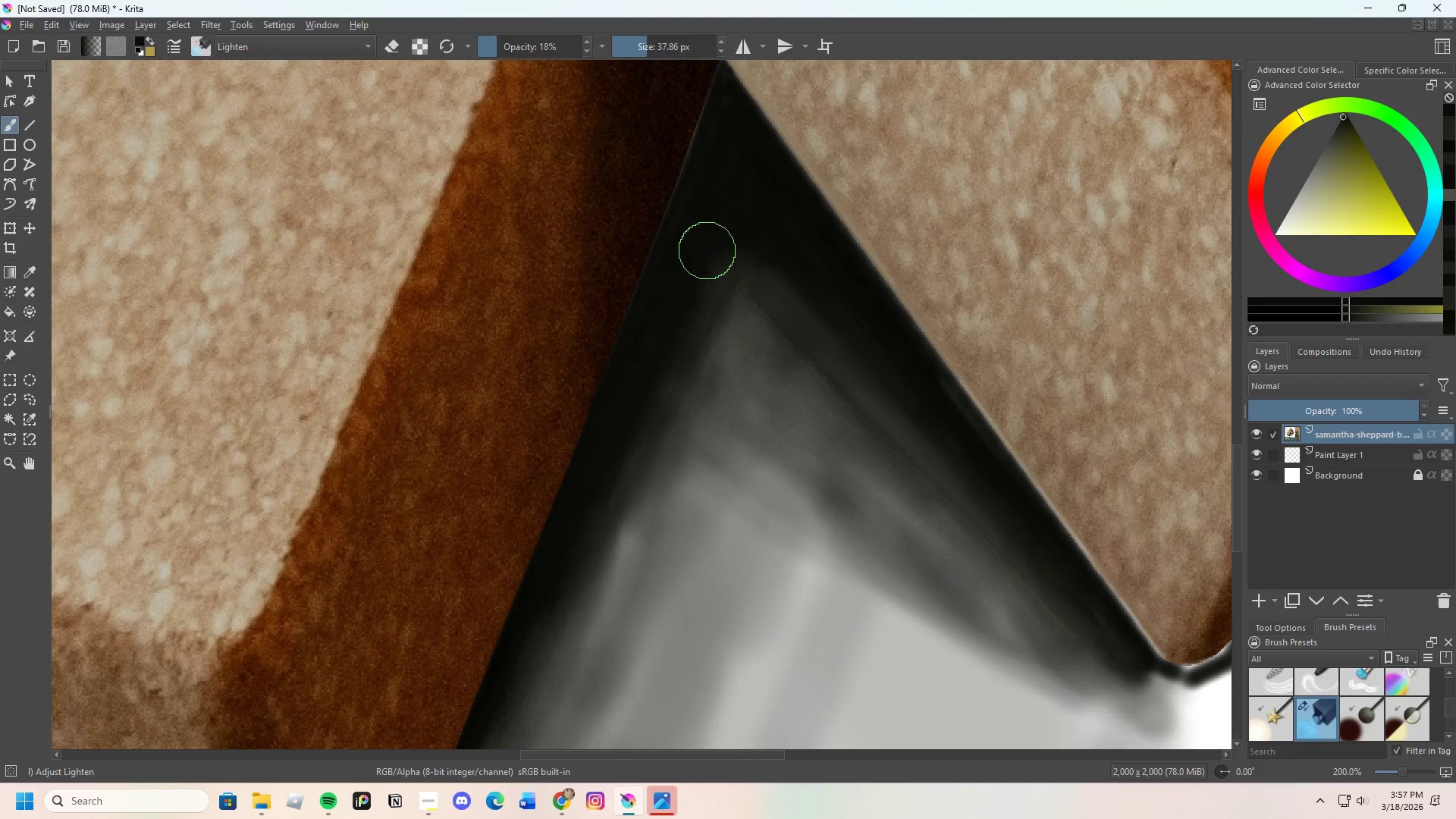 
left_click_drag(start_coordinate=[715, 271], to_coordinate=[711, 306])
 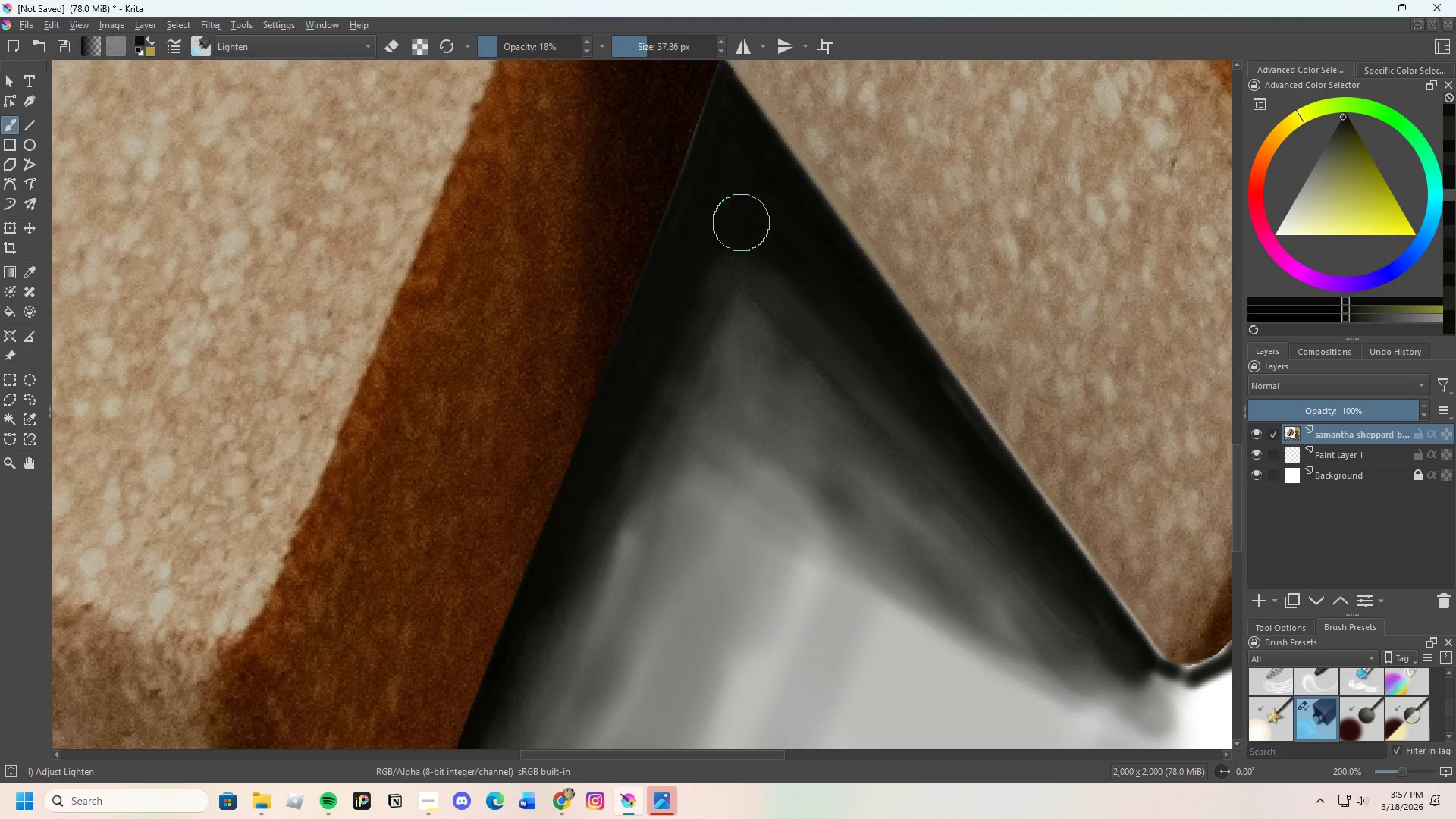 
left_click_drag(start_coordinate=[740, 224], to_coordinate=[704, 272])
 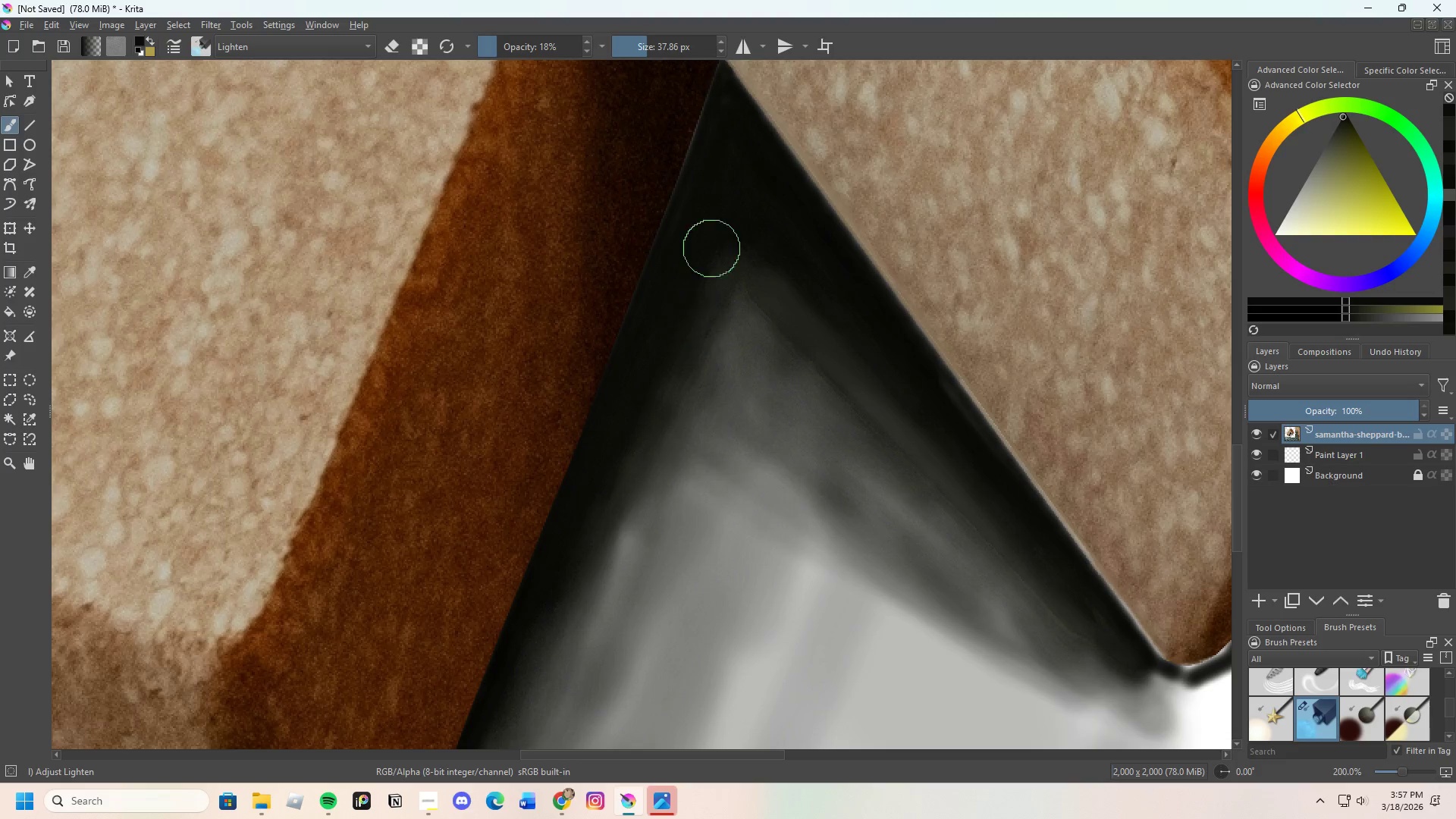 
left_click_drag(start_coordinate=[704, 276], to_coordinate=[729, 233])
 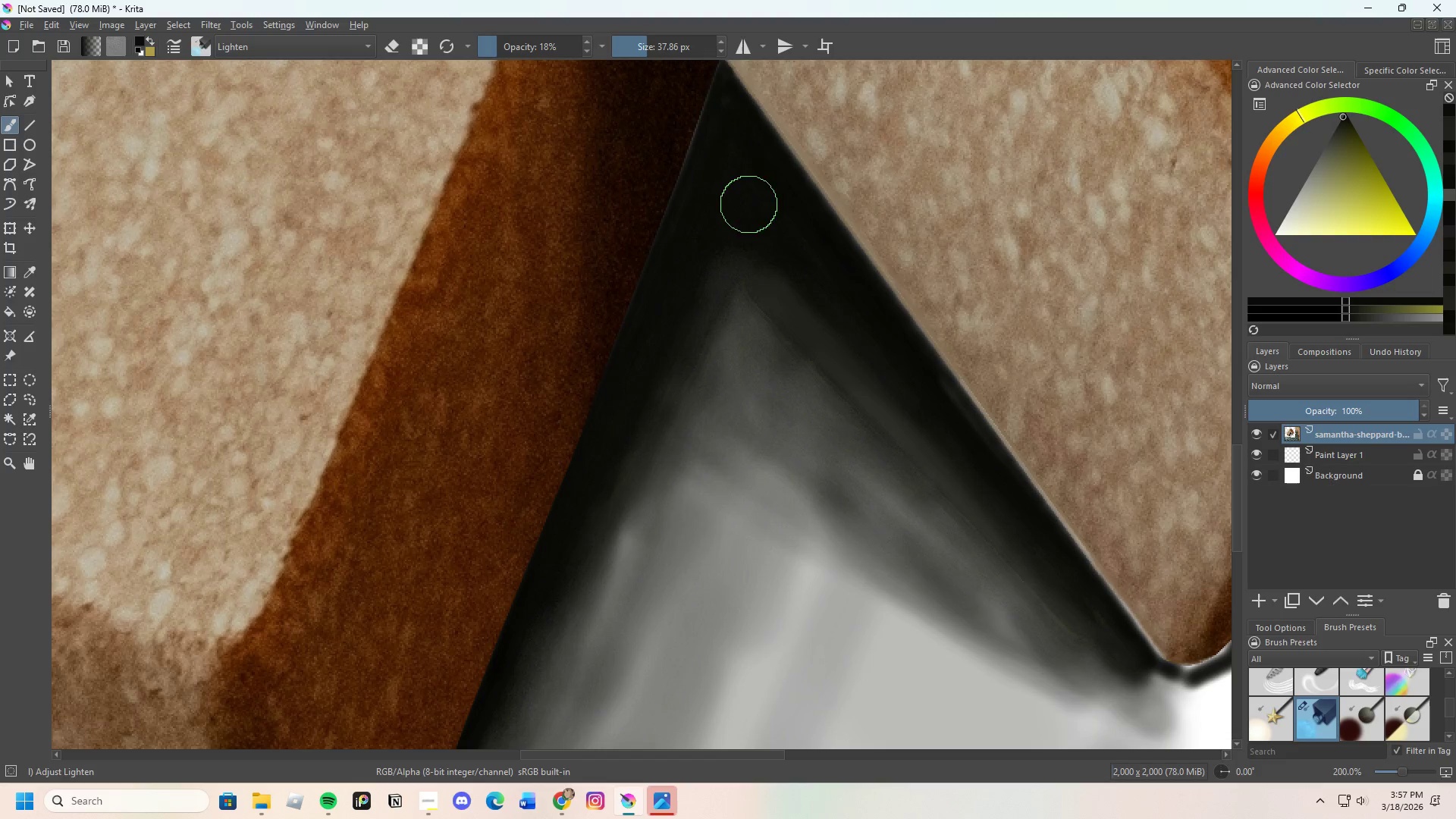 
key(Control+ControlLeft)
 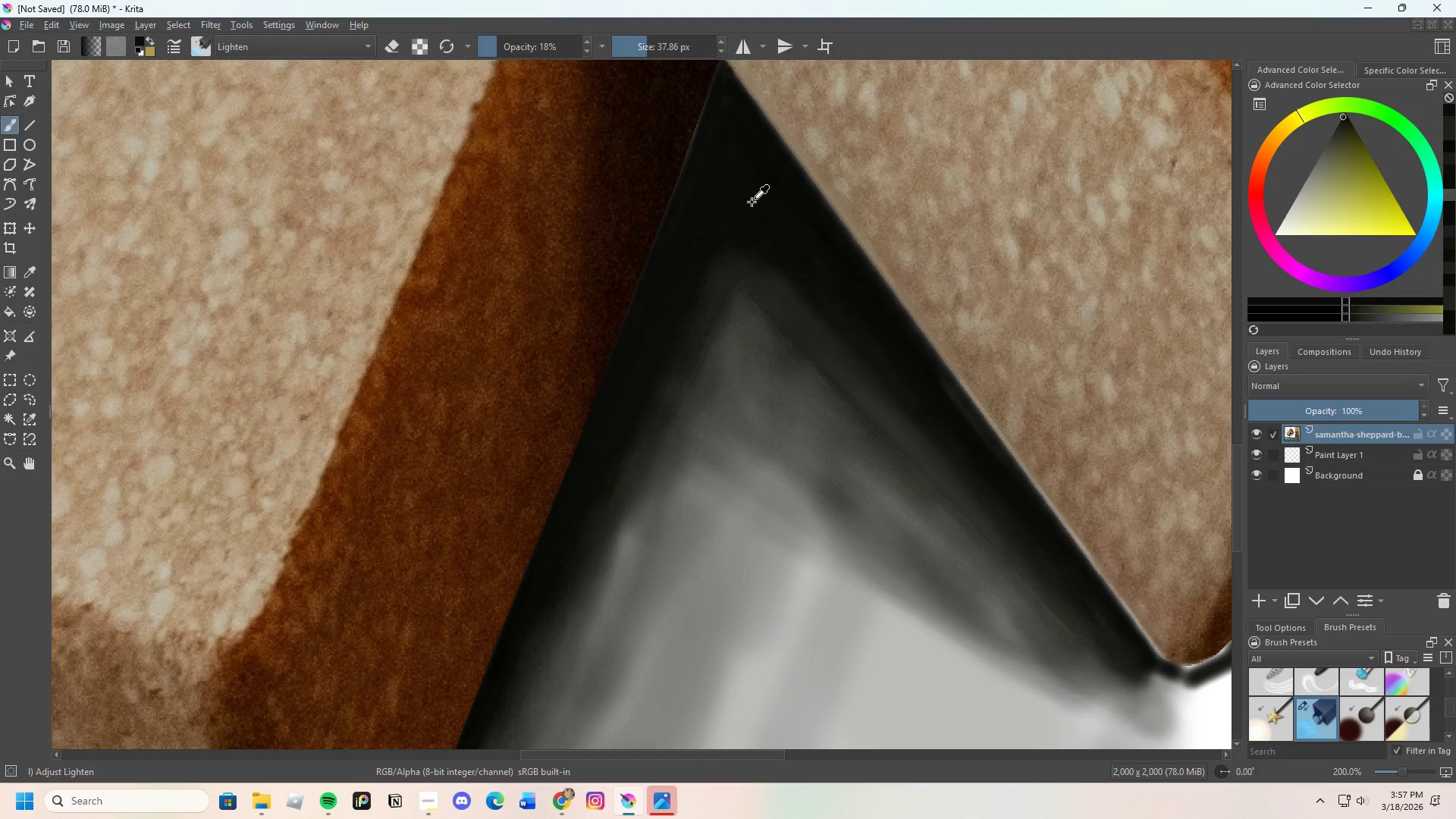 
triple_click([752, 202])
 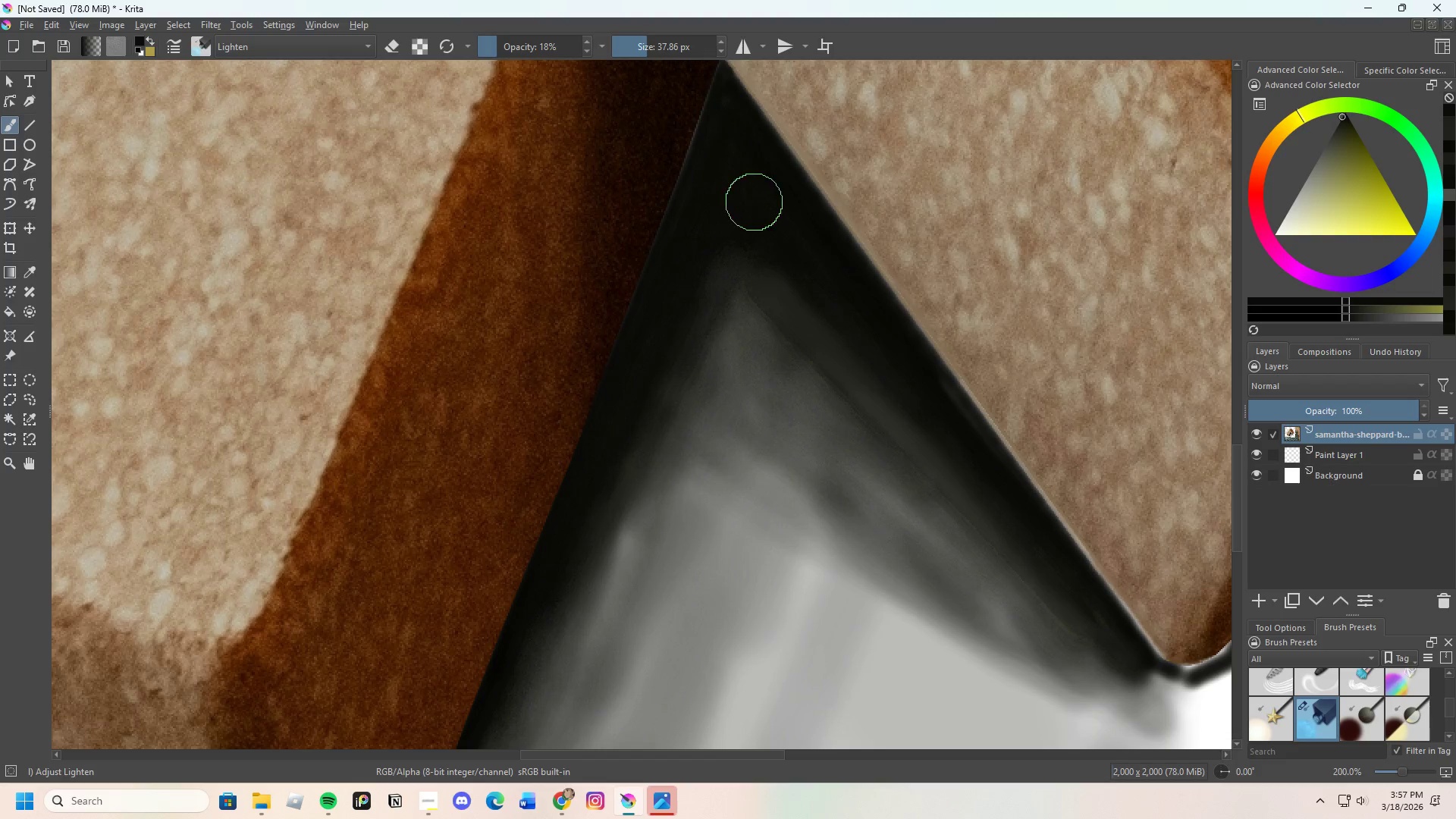 
left_click_drag(start_coordinate=[775, 245], to_coordinate=[834, 320])
 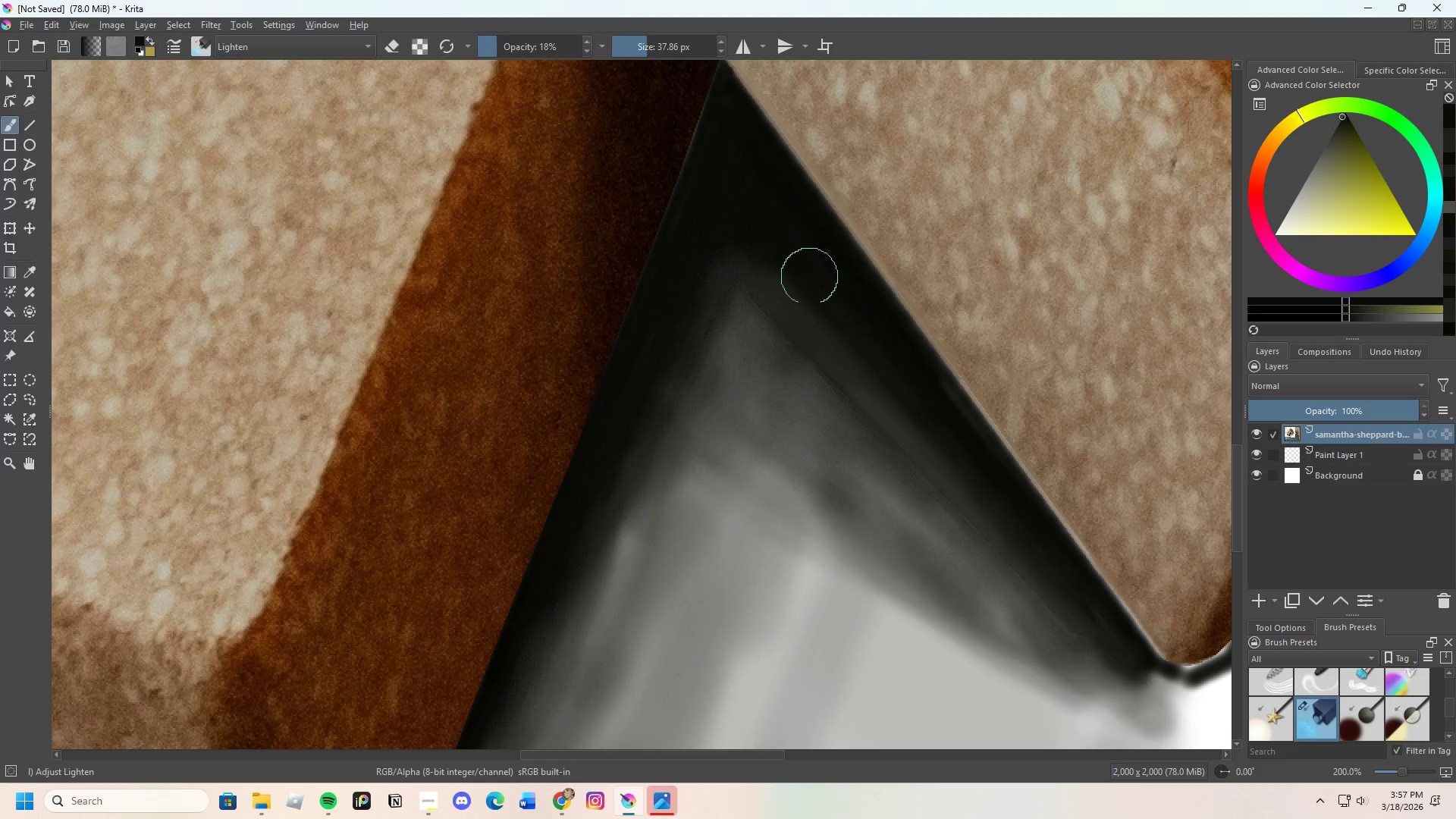 
left_click_drag(start_coordinate=[833, 301], to_coordinate=[809, 265])
 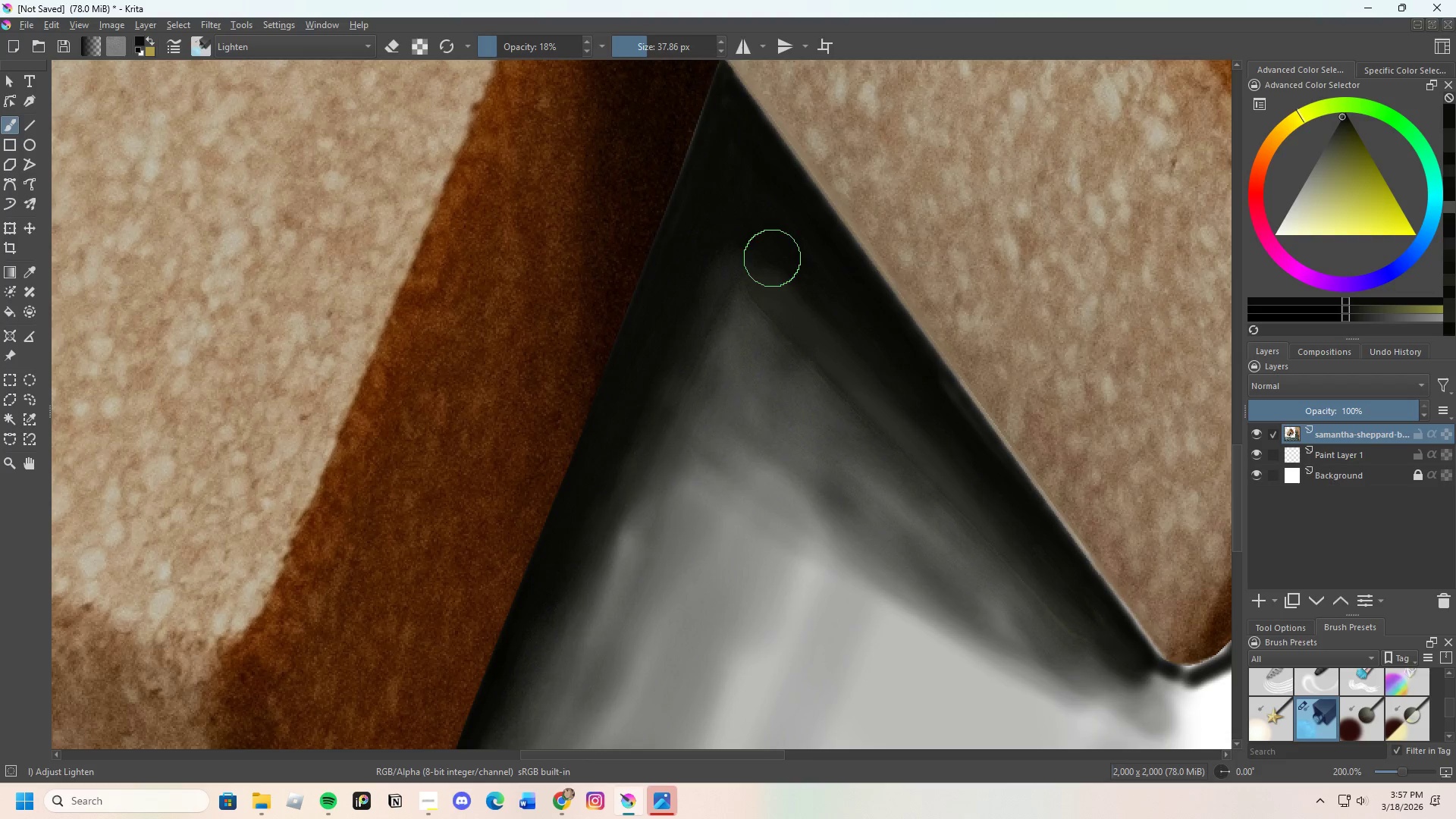 
left_click_drag(start_coordinate=[750, 244], to_coordinate=[723, 283])
 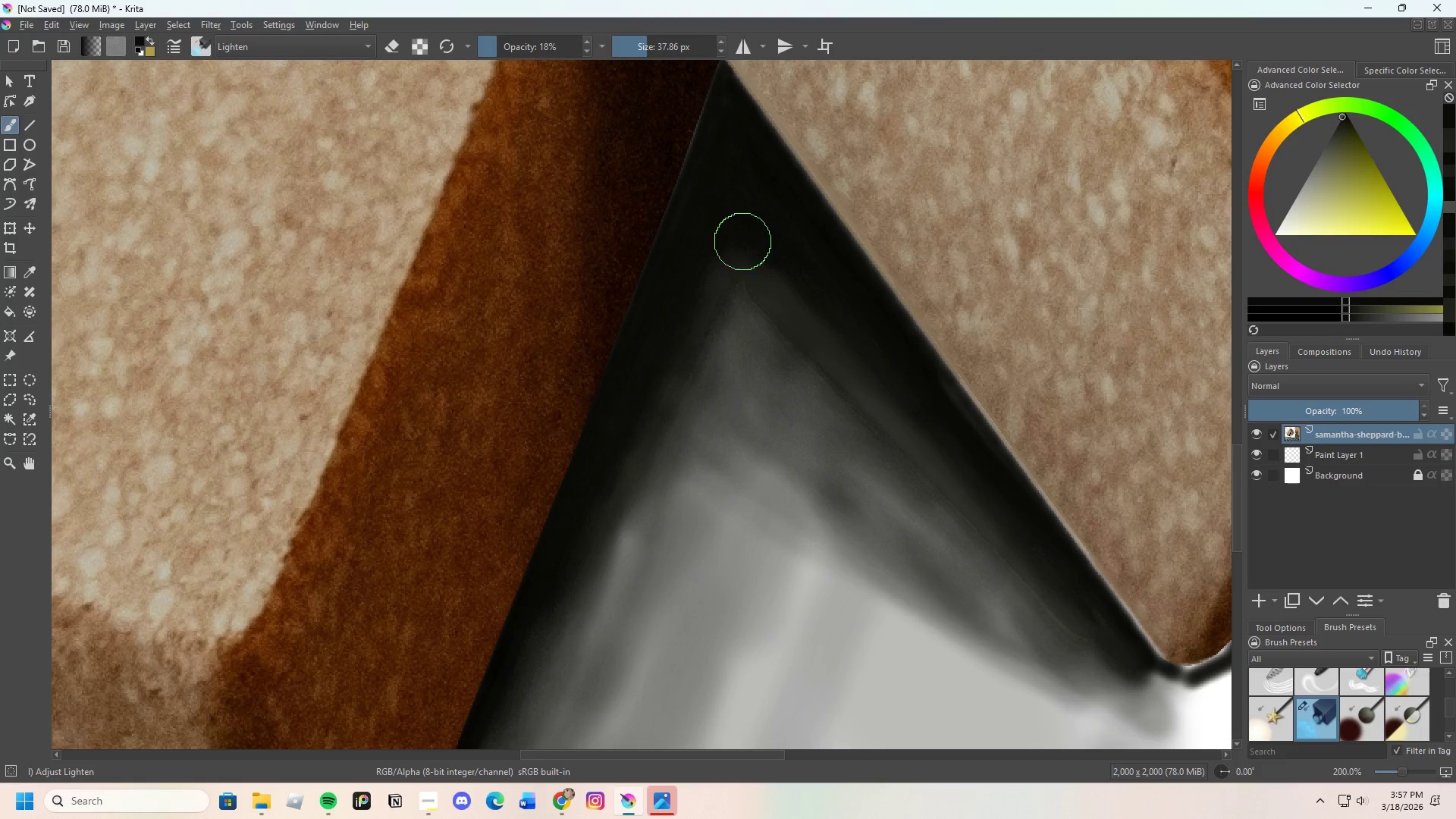 
left_click_drag(start_coordinate=[740, 252], to_coordinate=[715, 284])
 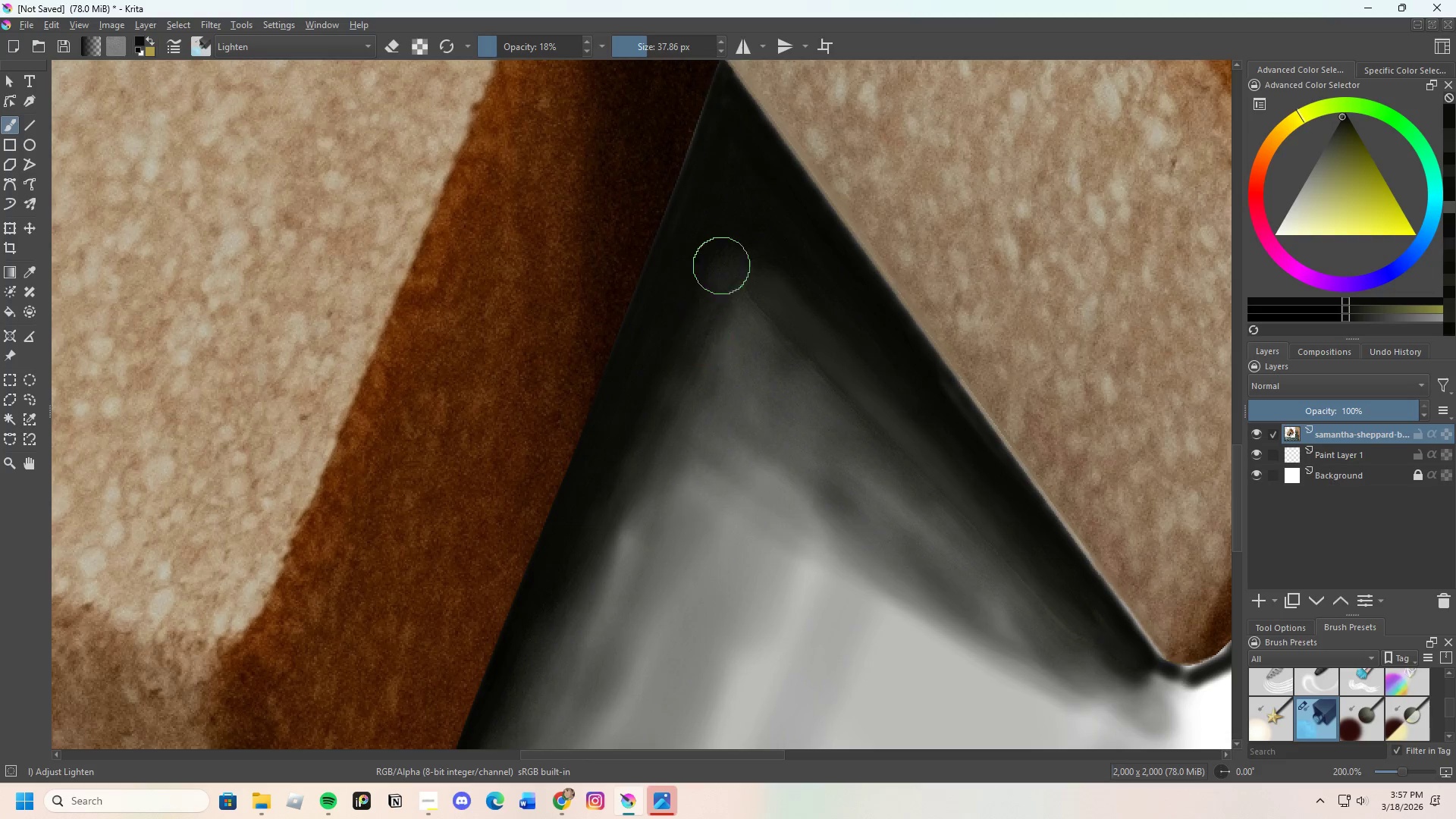 
left_click_drag(start_coordinate=[720, 276], to_coordinate=[732, 219])
 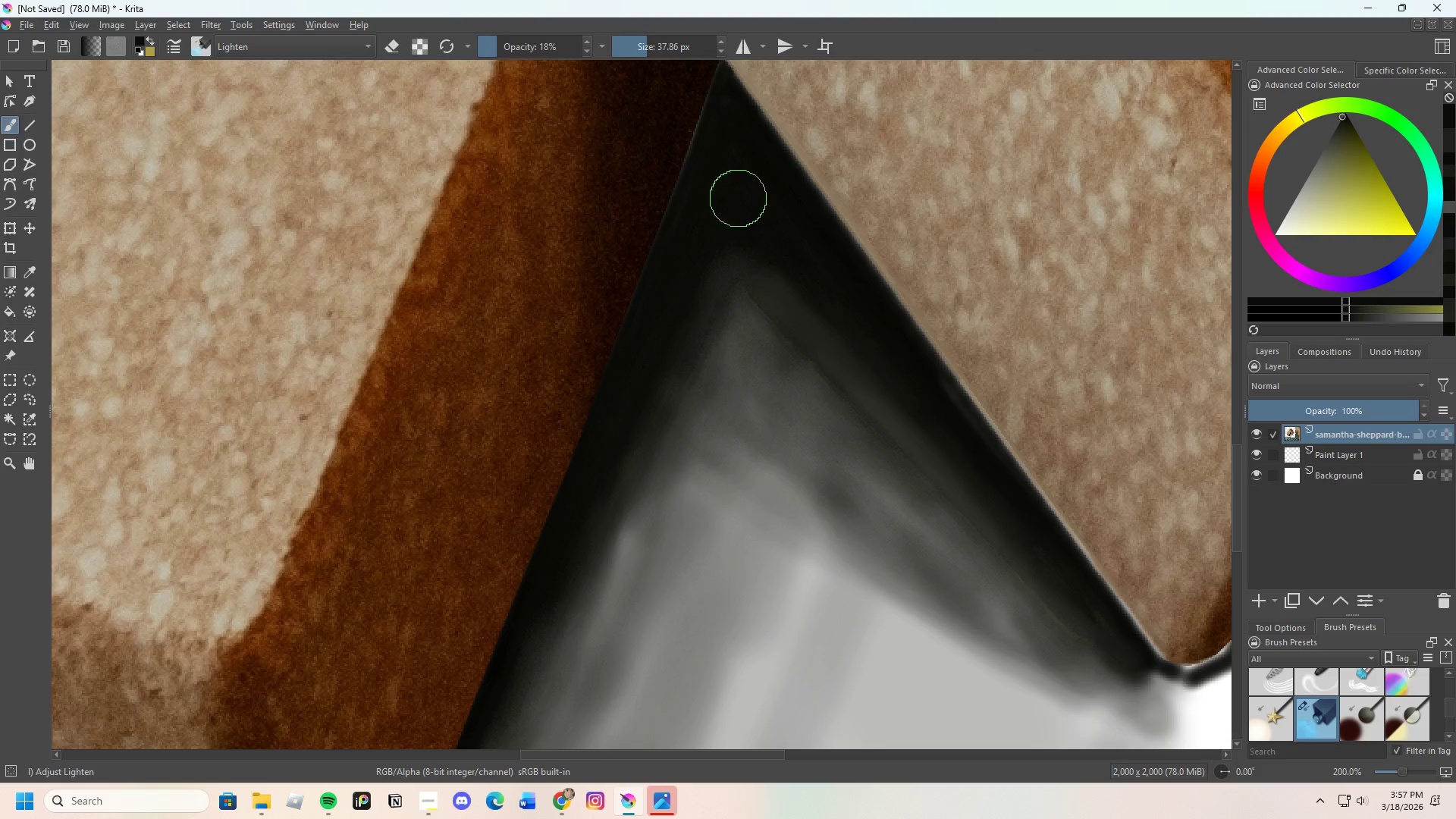 
left_click_drag(start_coordinate=[736, 226], to_coordinate=[695, 318])
 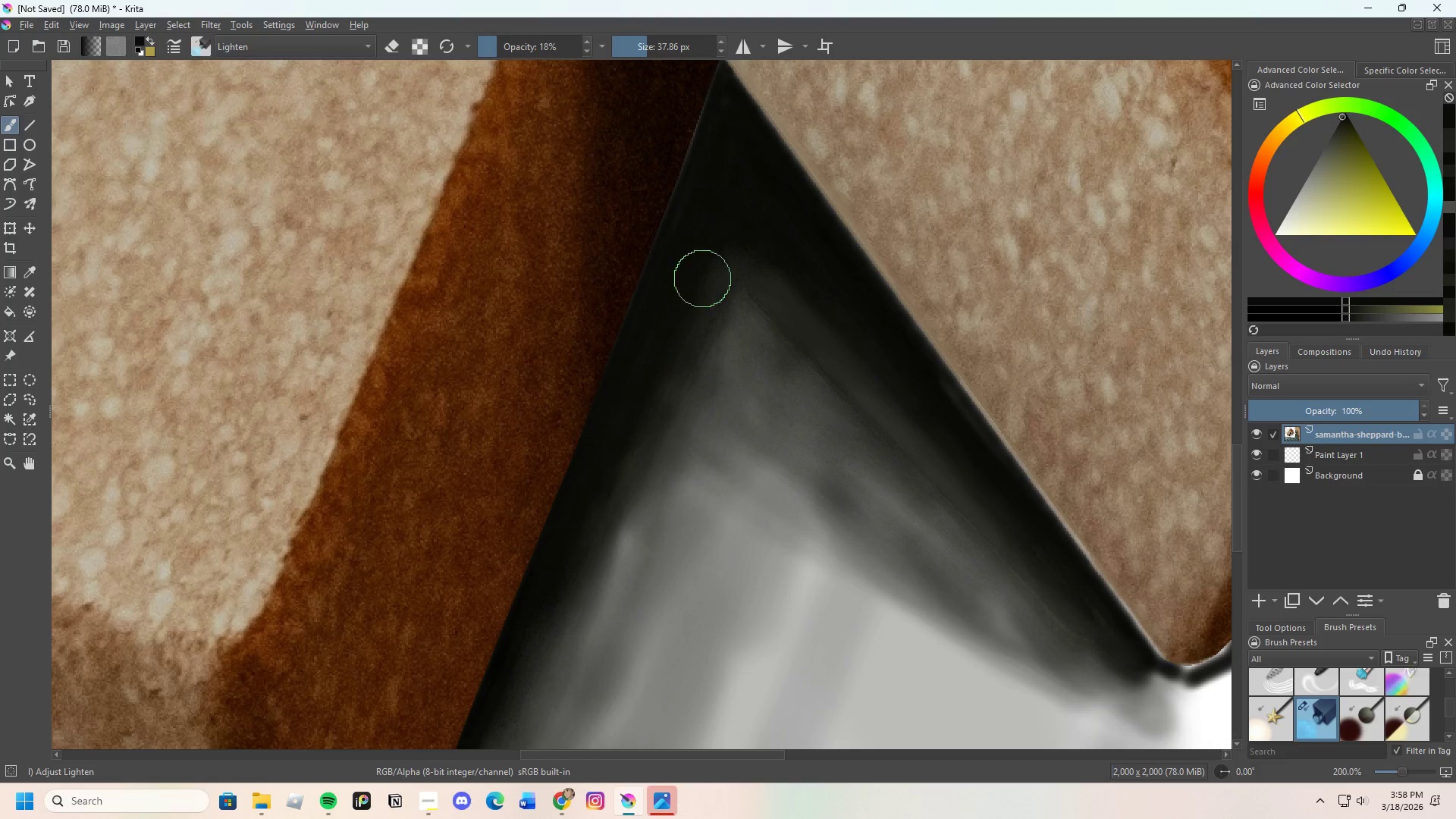 
left_click_drag(start_coordinate=[703, 300], to_coordinate=[687, 376])
 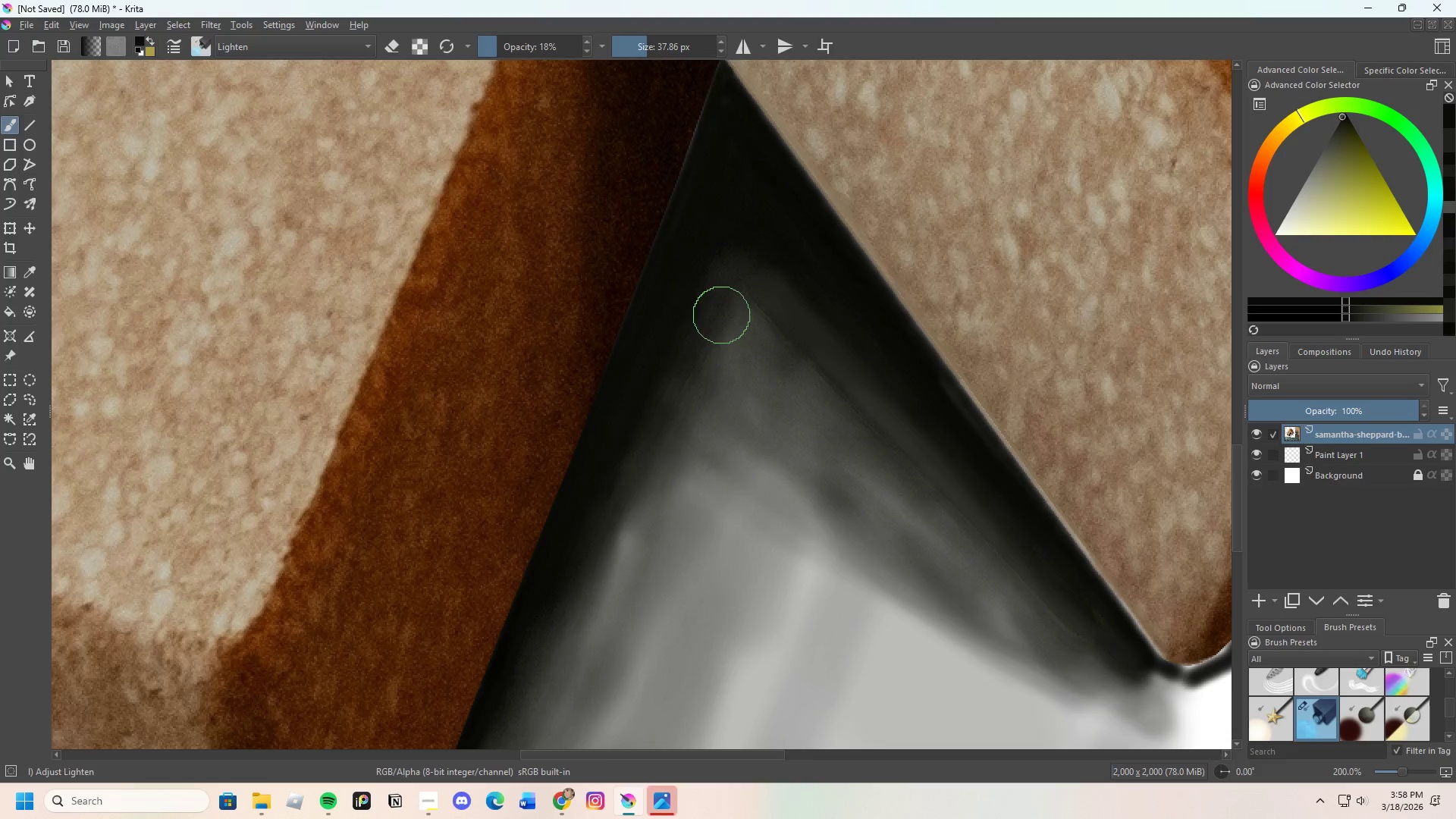 
left_click_drag(start_coordinate=[700, 386], to_coordinate=[646, 476])
 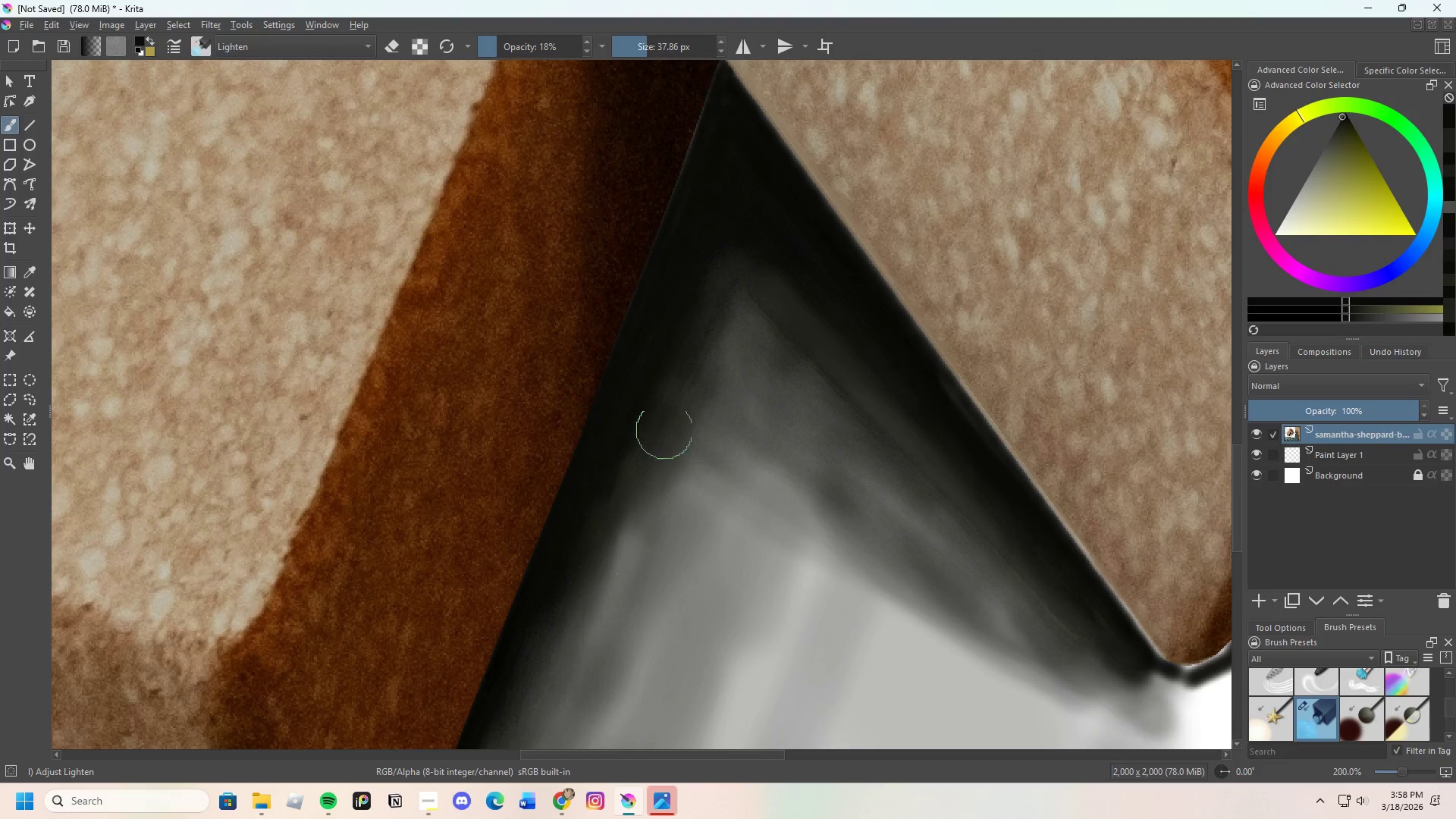 
left_click_drag(start_coordinate=[645, 468], to_coordinate=[615, 520])
 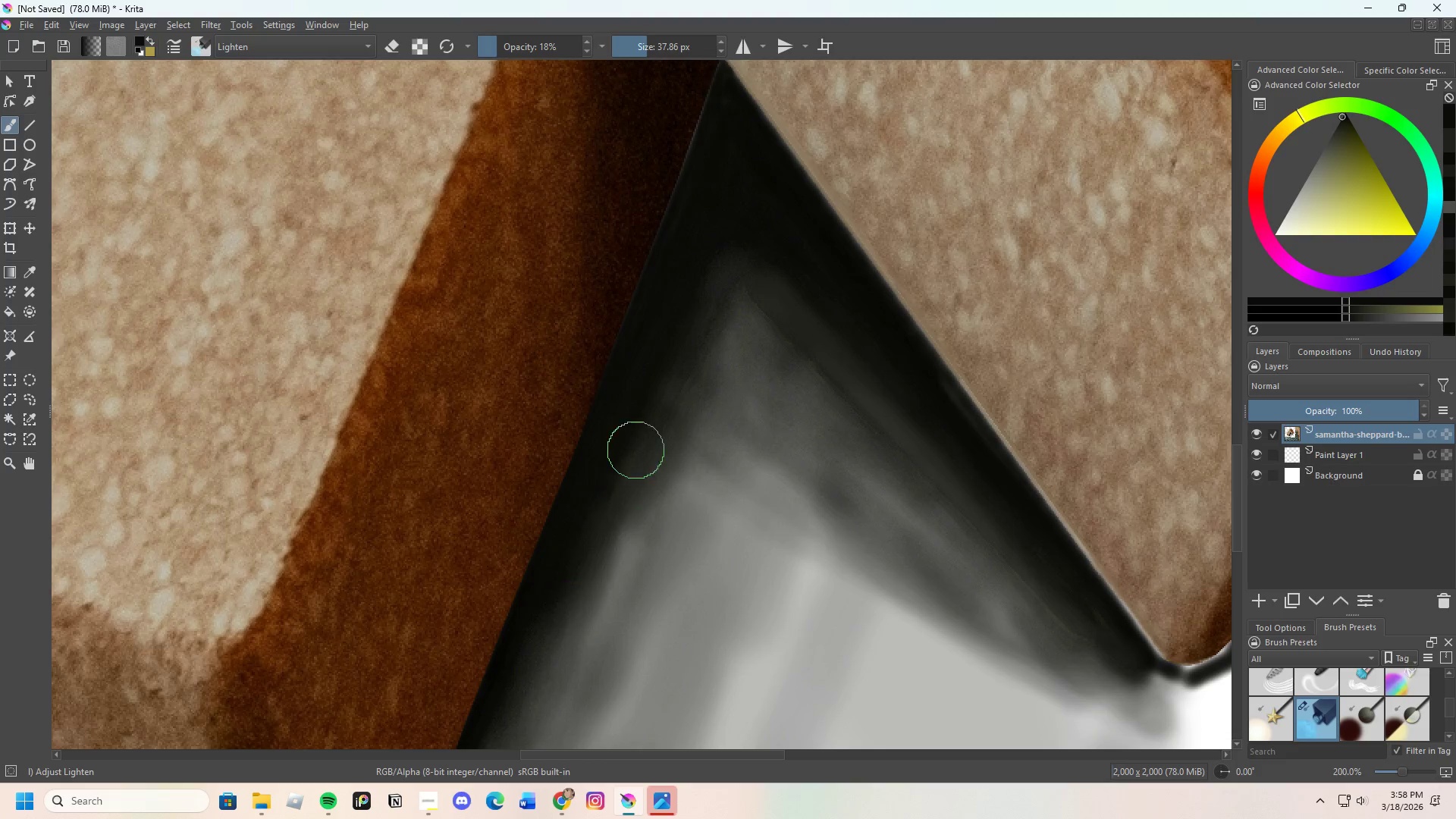 
left_click_drag(start_coordinate=[636, 458], to_coordinate=[653, 435])
 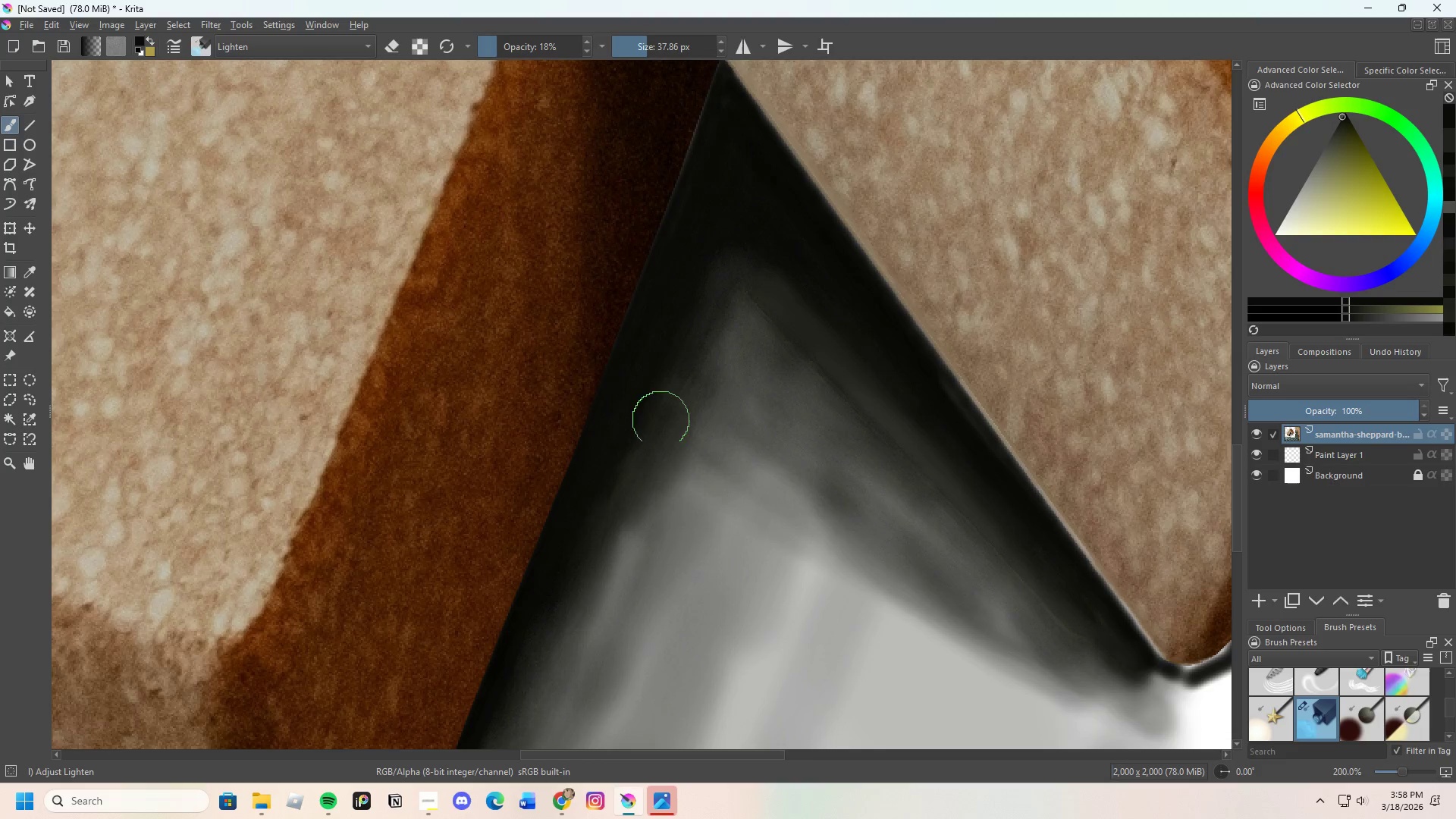 
left_click_drag(start_coordinate=[657, 428], to_coordinate=[634, 465])
 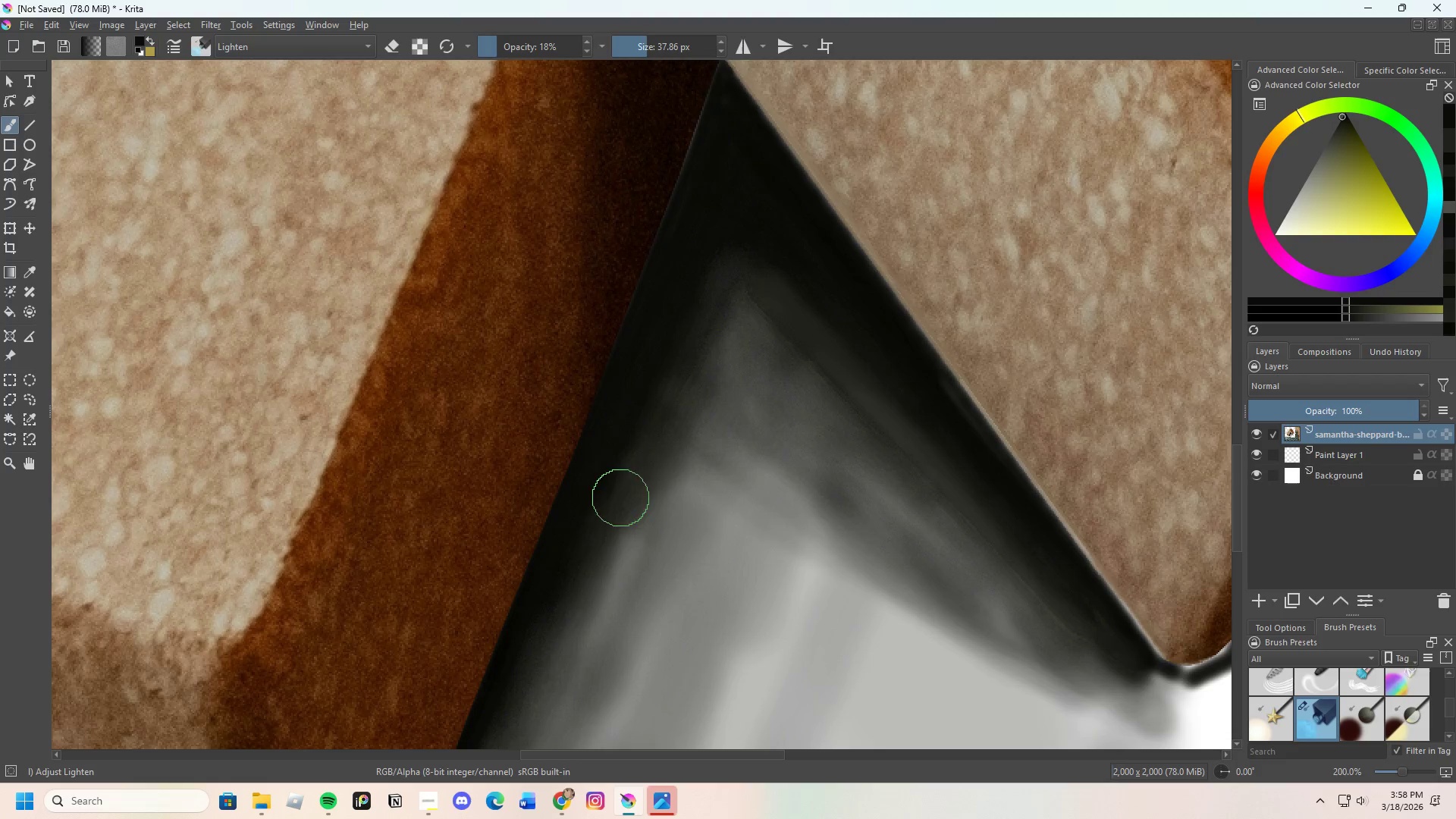 
left_click_drag(start_coordinate=[634, 474], to_coordinate=[626, 479])
 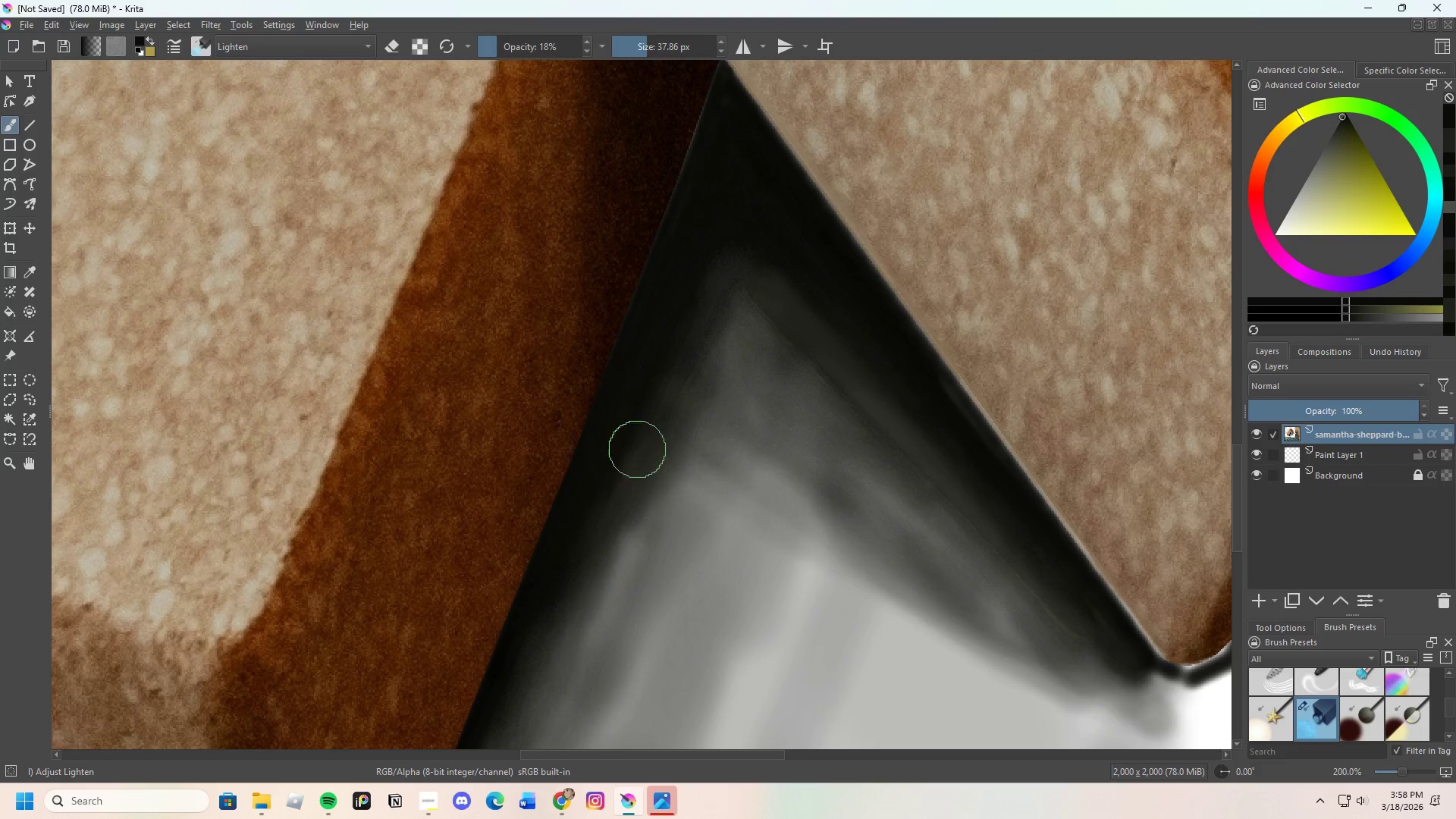 
left_click_drag(start_coordinate=[639, 457], to_coordinate=[639, 446])
 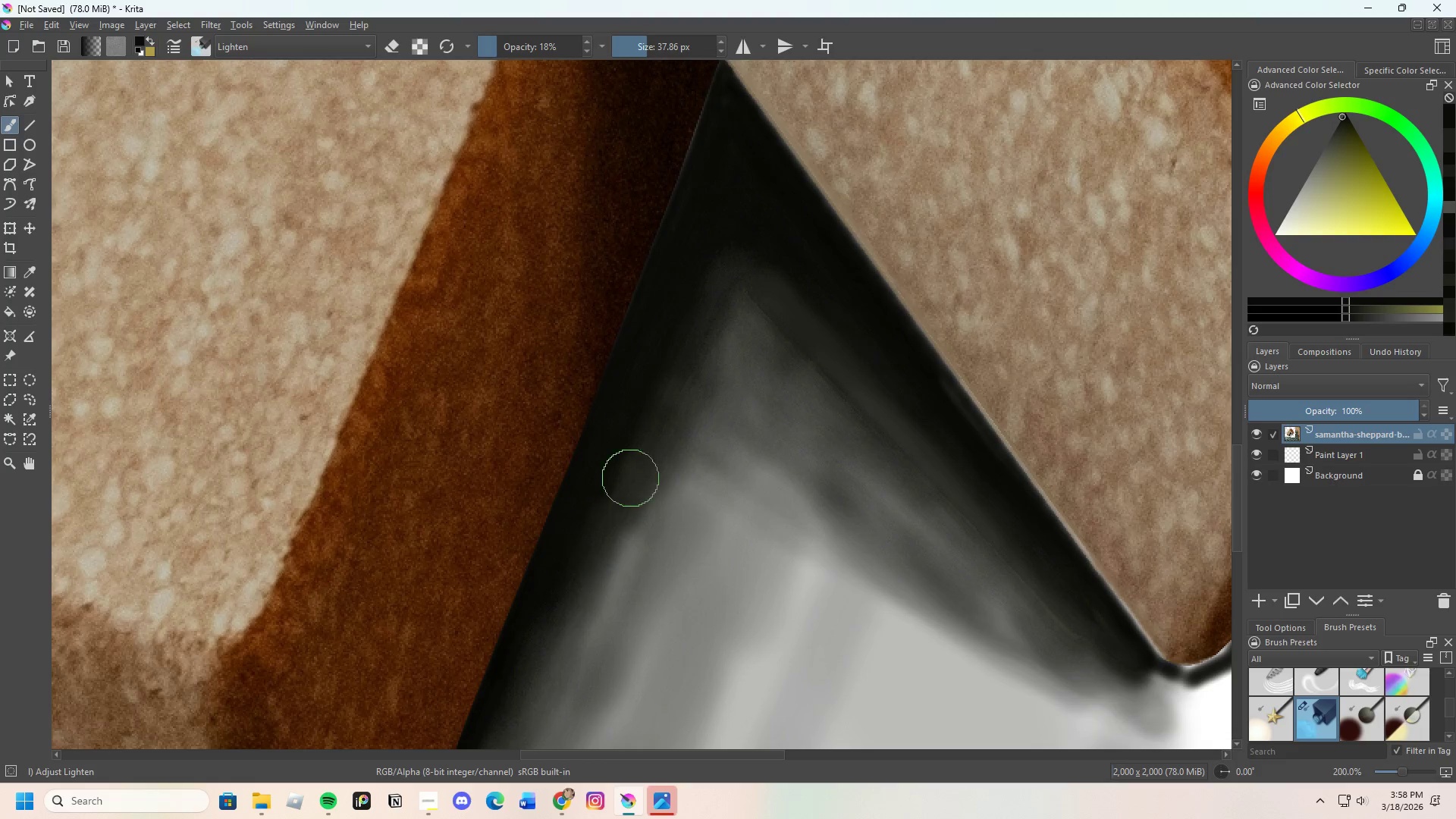 
left_click_drag(start_coordinate=[637, 463], to_coordinate=[667, 472])
 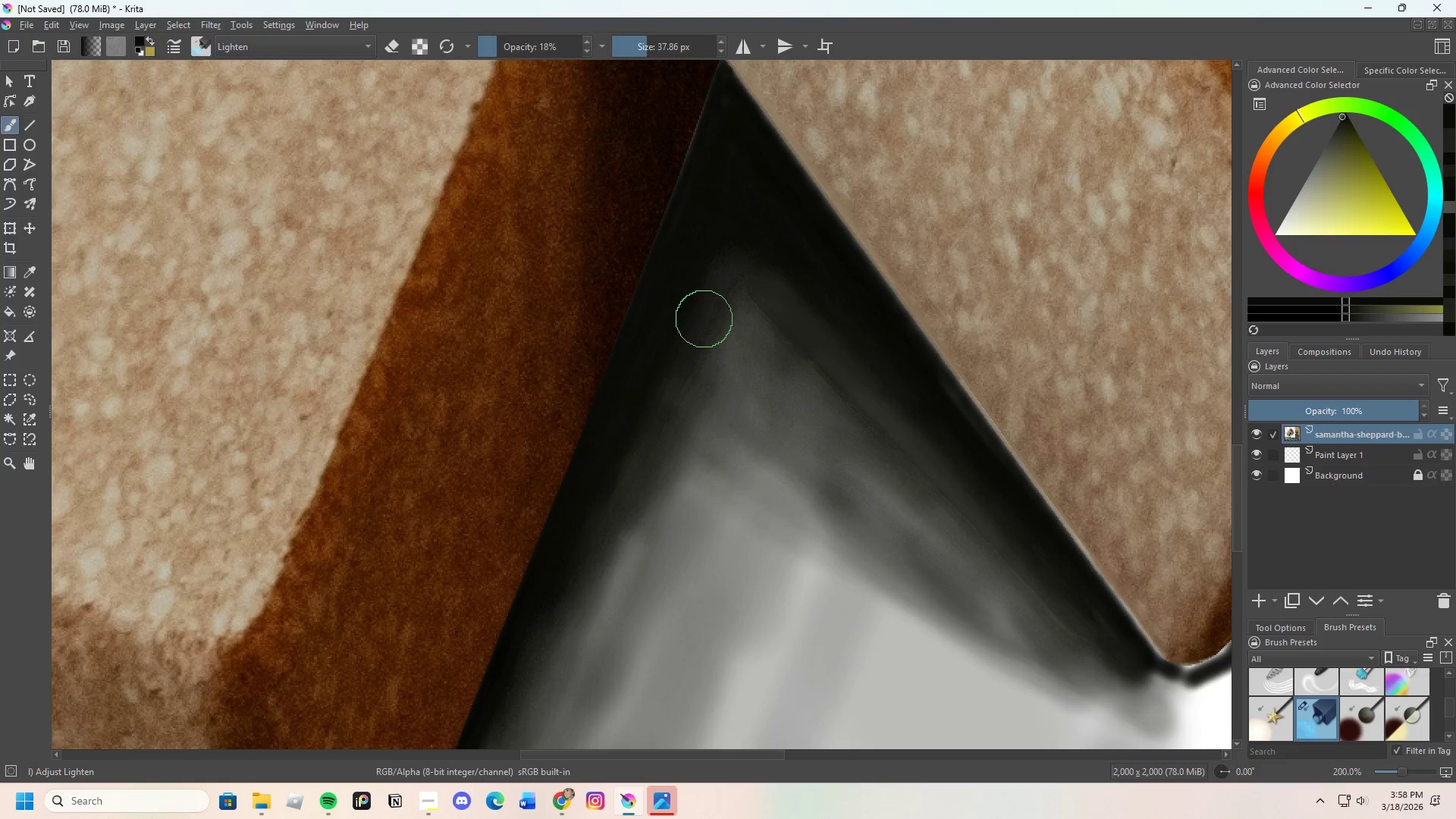 
hold_key(key=ControlLeft, duration=0.66)
left_click_drag(start_coordinate=[635, 362], to_coordinate=[641, 359])
 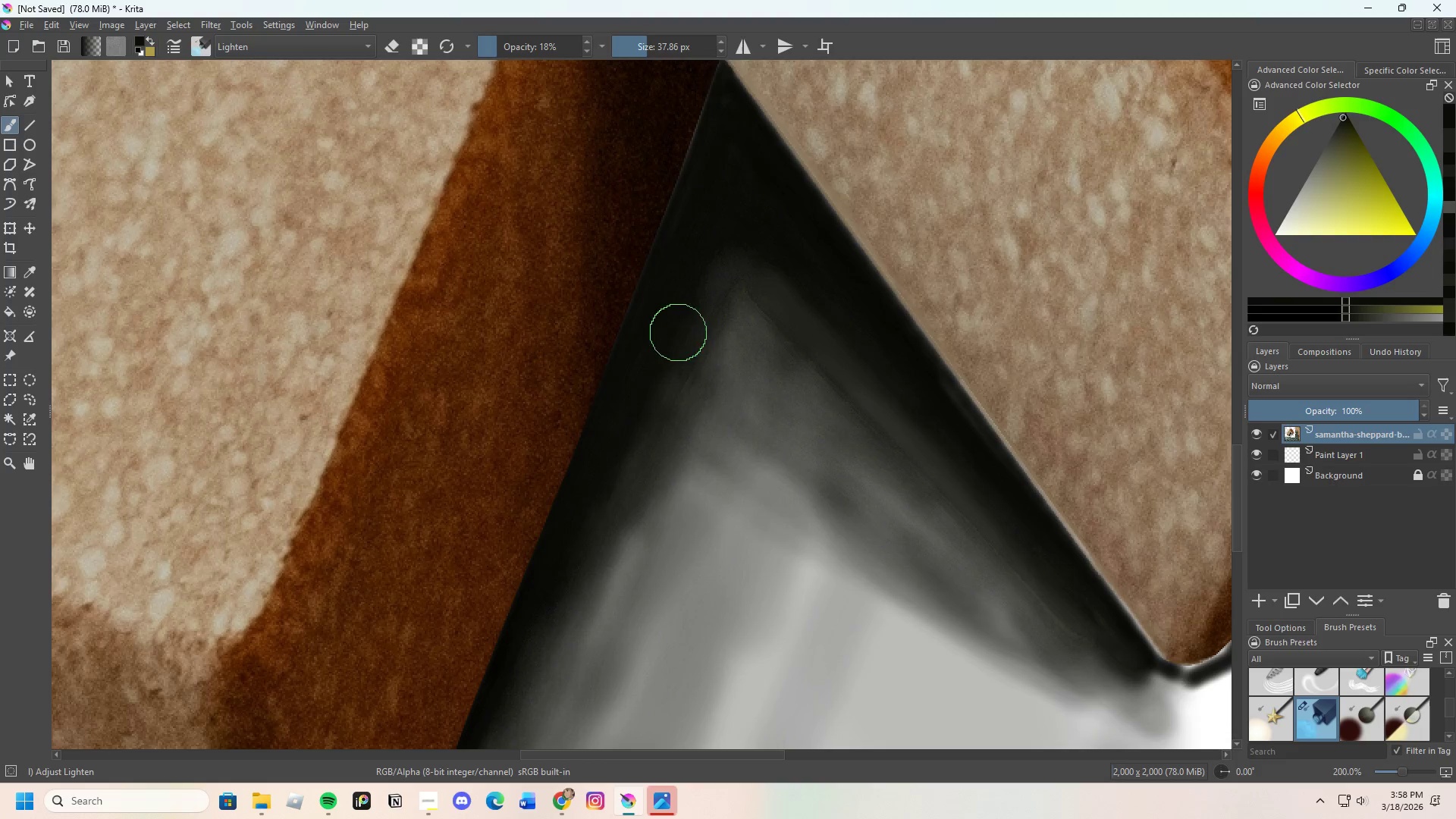 
left_click_drag(start_coordinate=[679, 334], to_coordinate=[612, 490])
 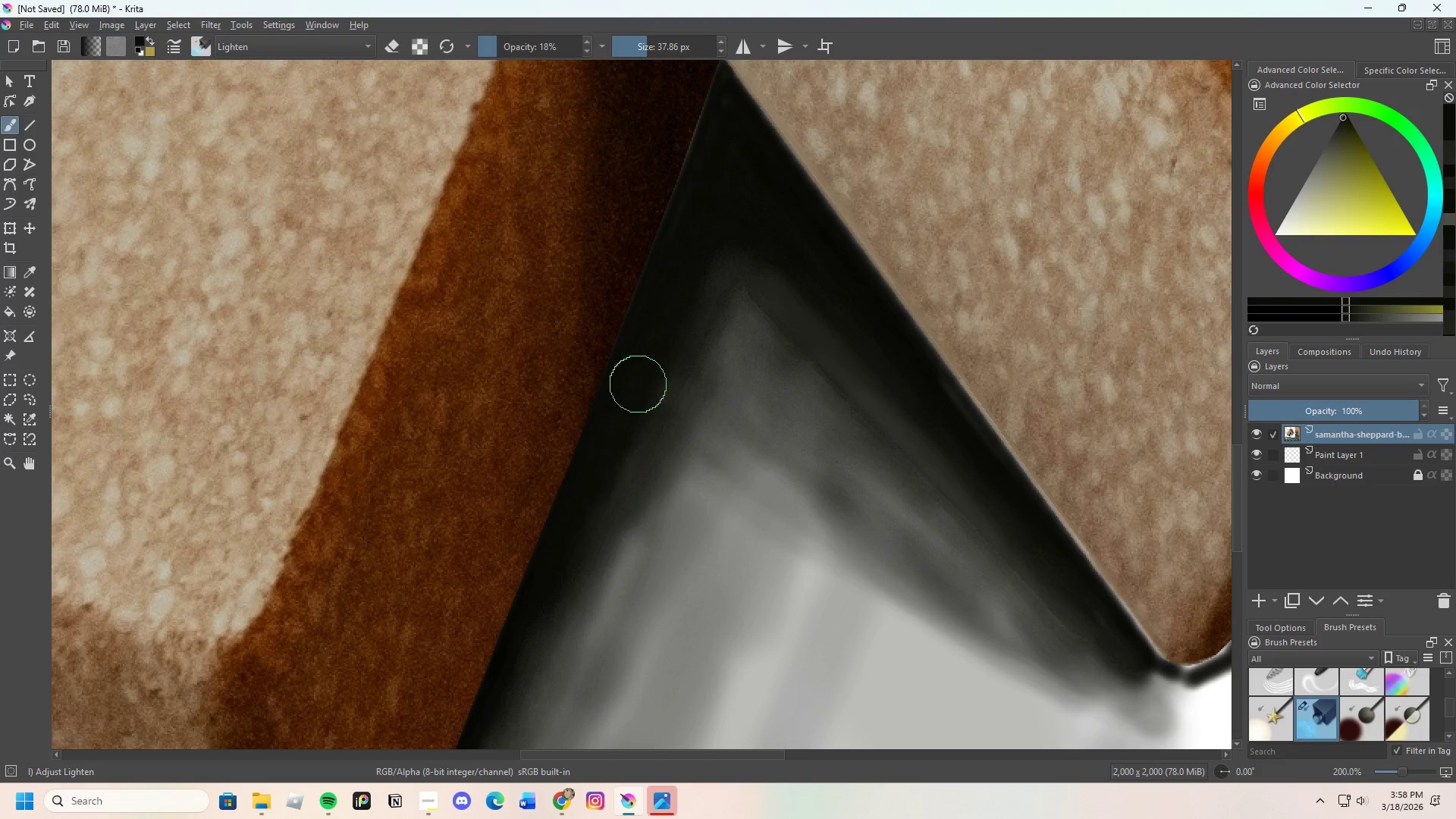 
left_click_drag(start_coordinate=[642, 404], to_coordinate=[634, 453])
 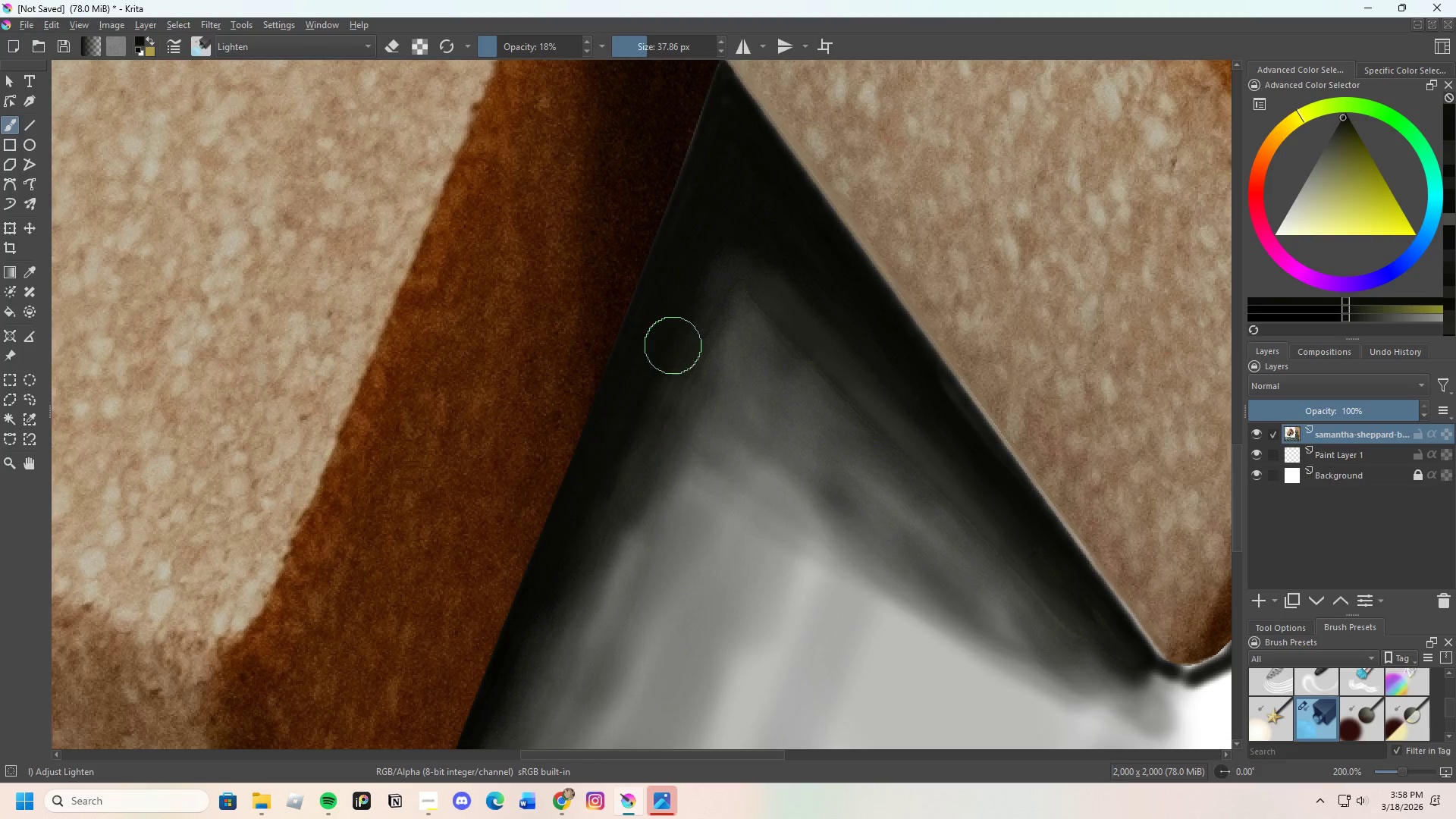 
key(Control+ControlLeft)
 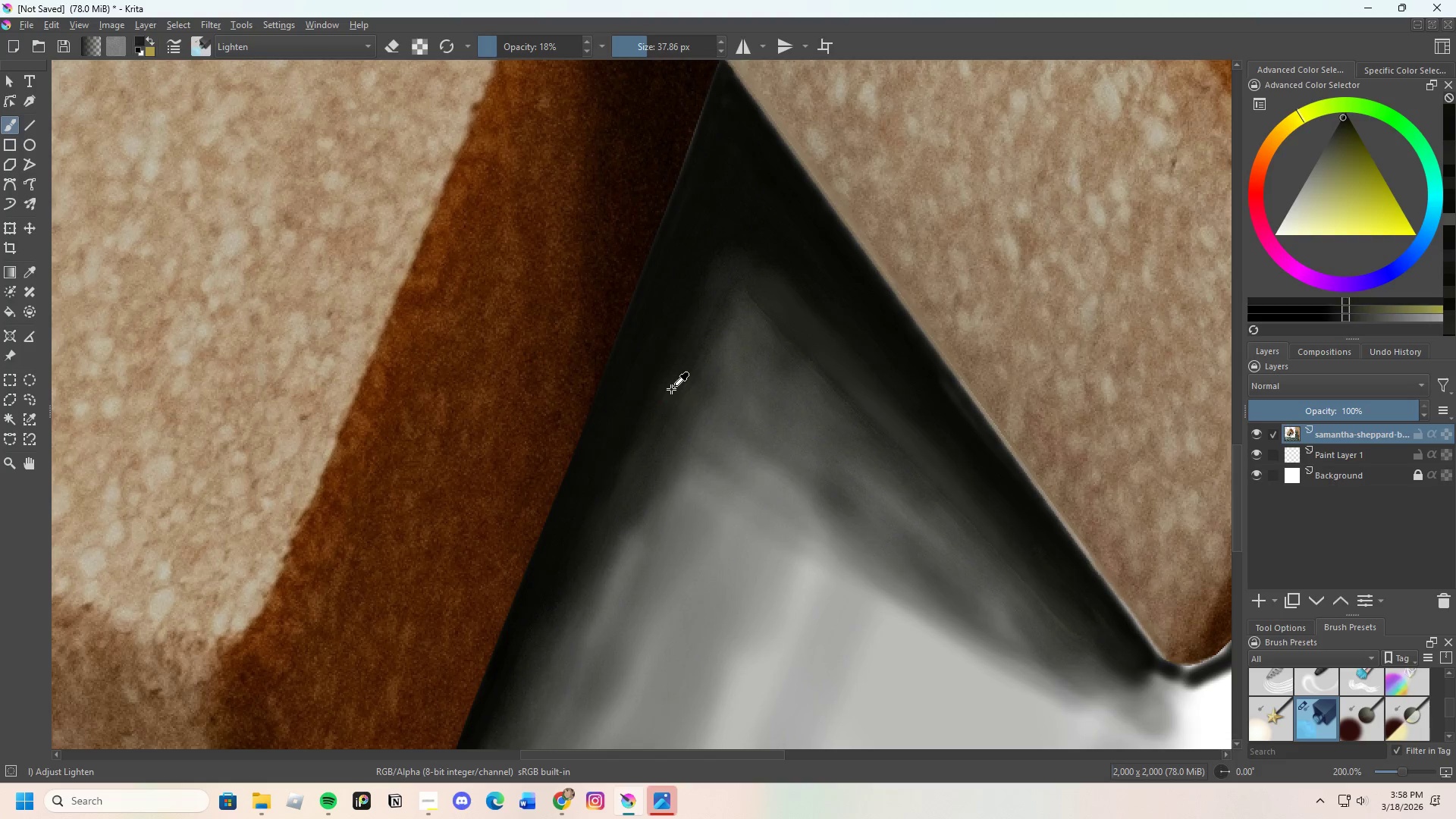 
left_click_drag(start_coordinate=[672, 389], to_coordinate=[670, 381])
 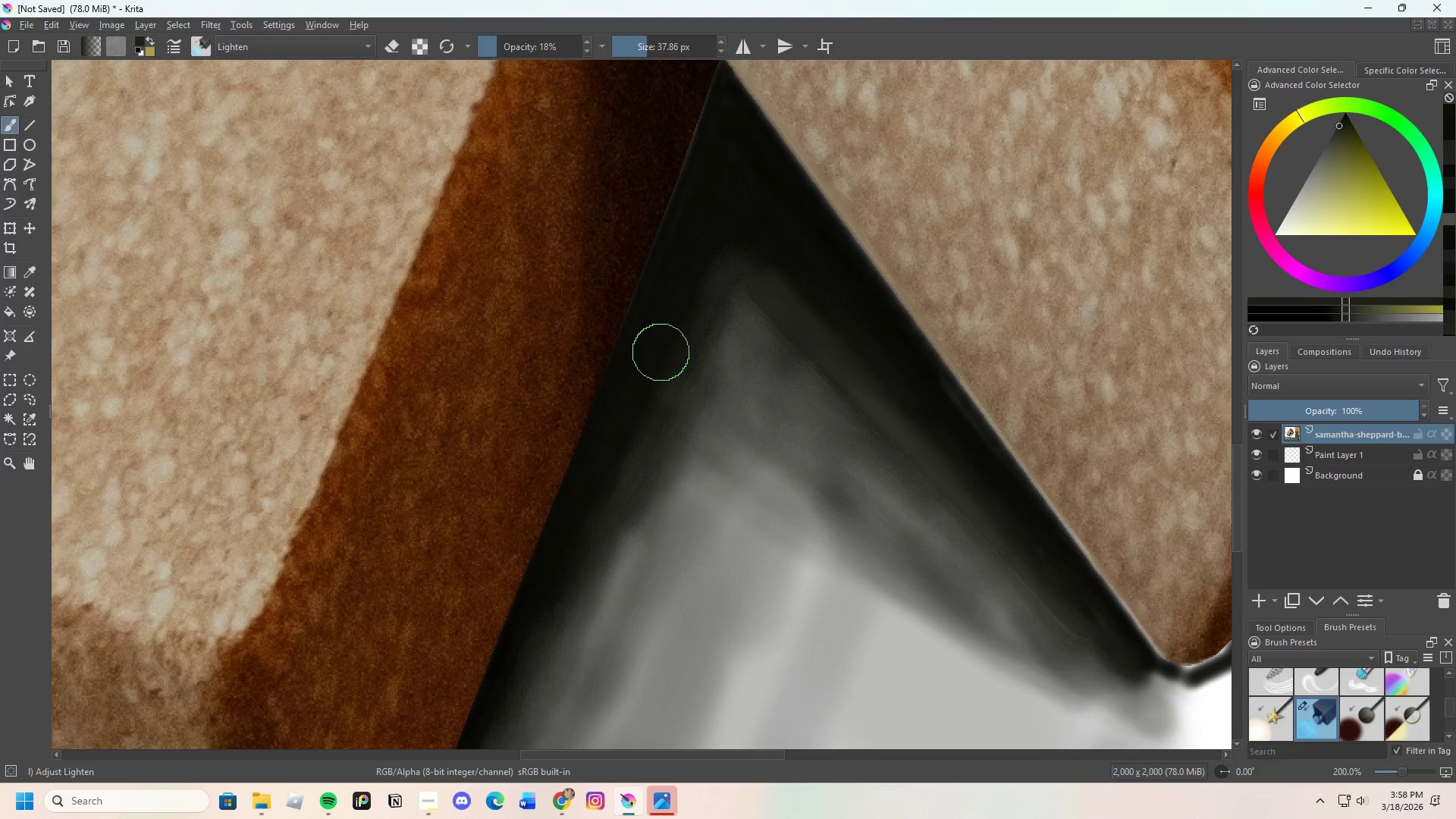 
left_click_drag(start_coordinate=[654, 374], to_coordinate=[603, 507])
 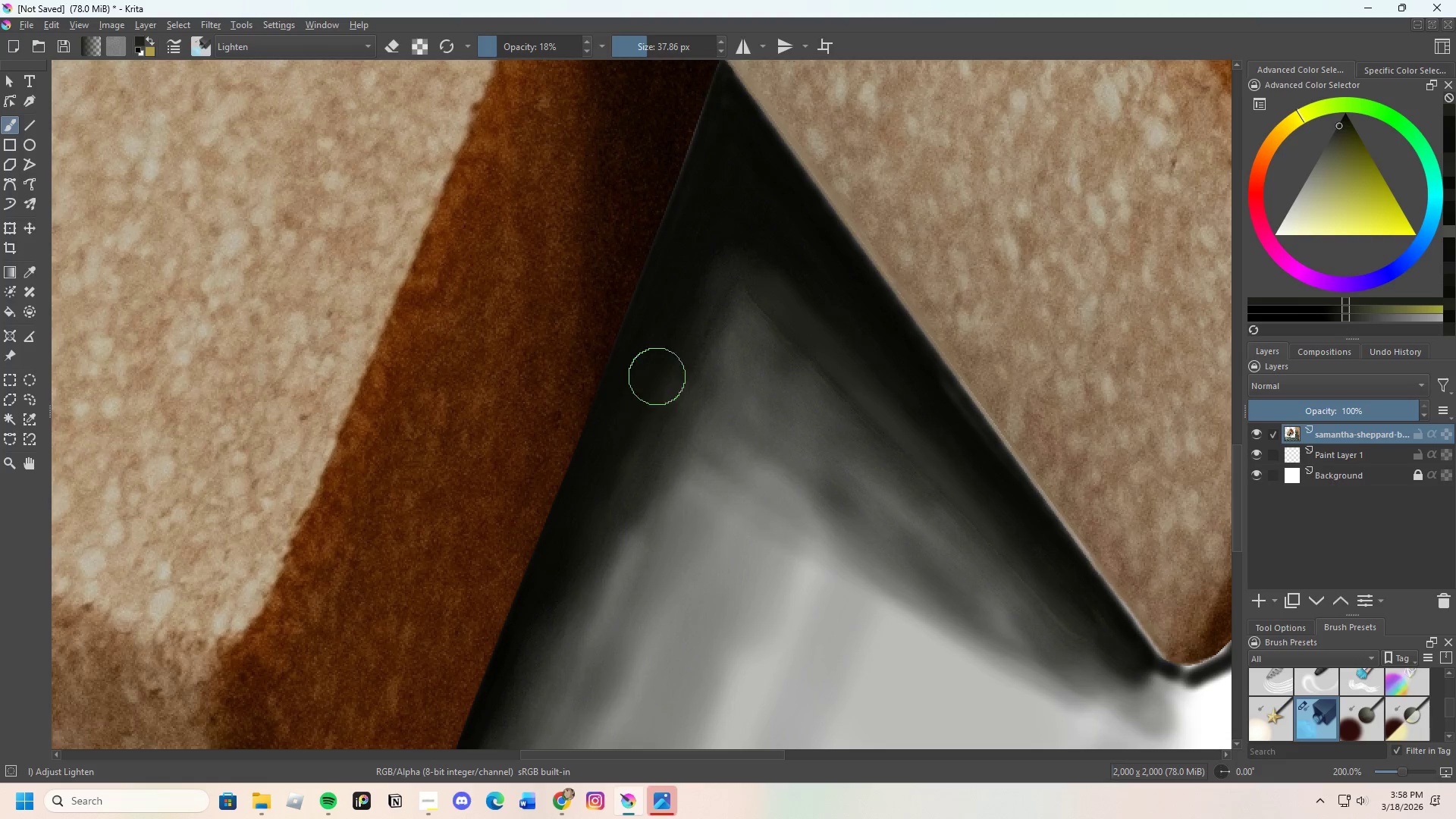 
left_click_drag(start_coordinate=[640, 429], to_coordinate=[690, 347])
 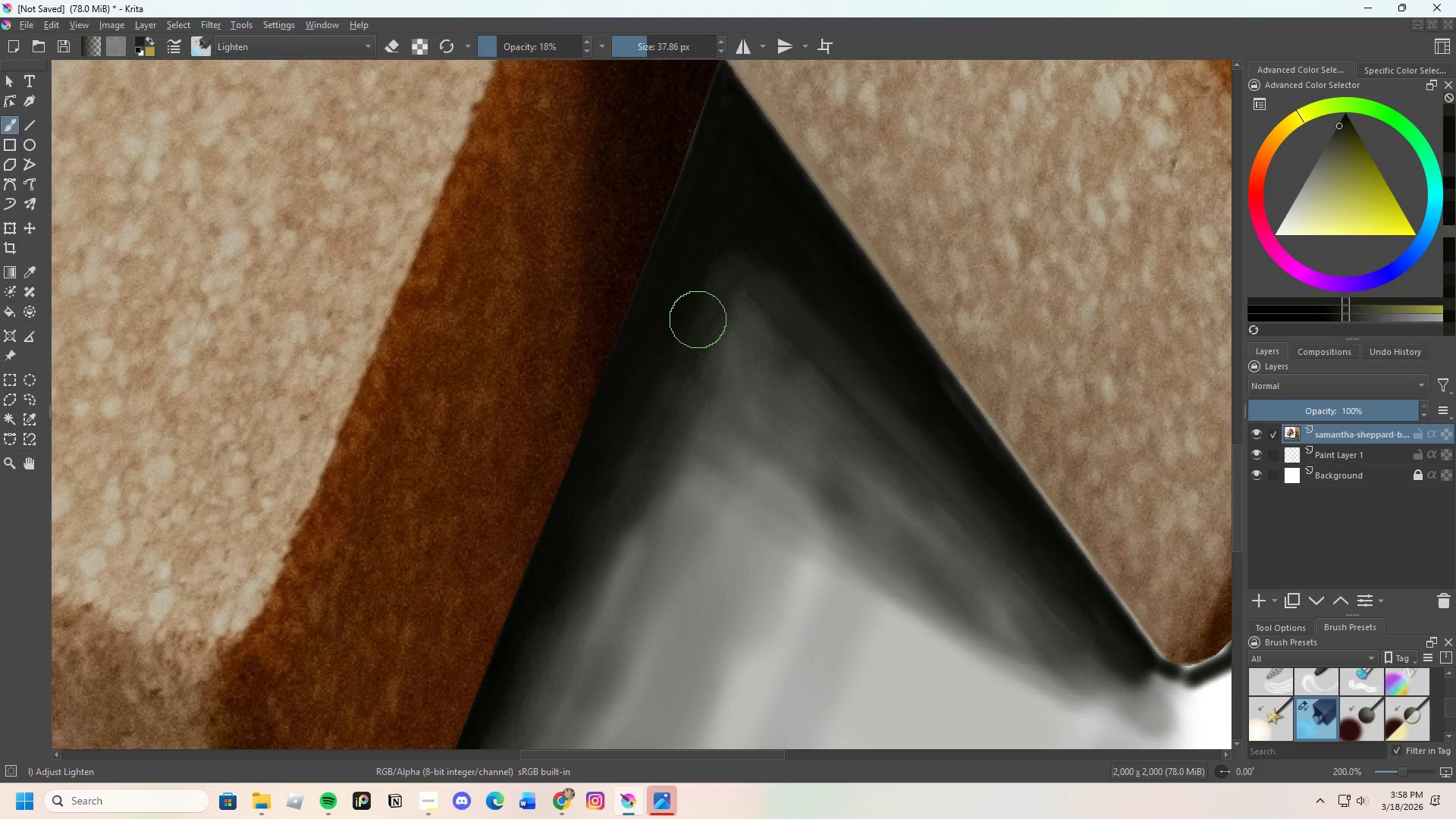 
hold_key(key=ControlLeft, duration=0.42)
left_click([697, 268])
 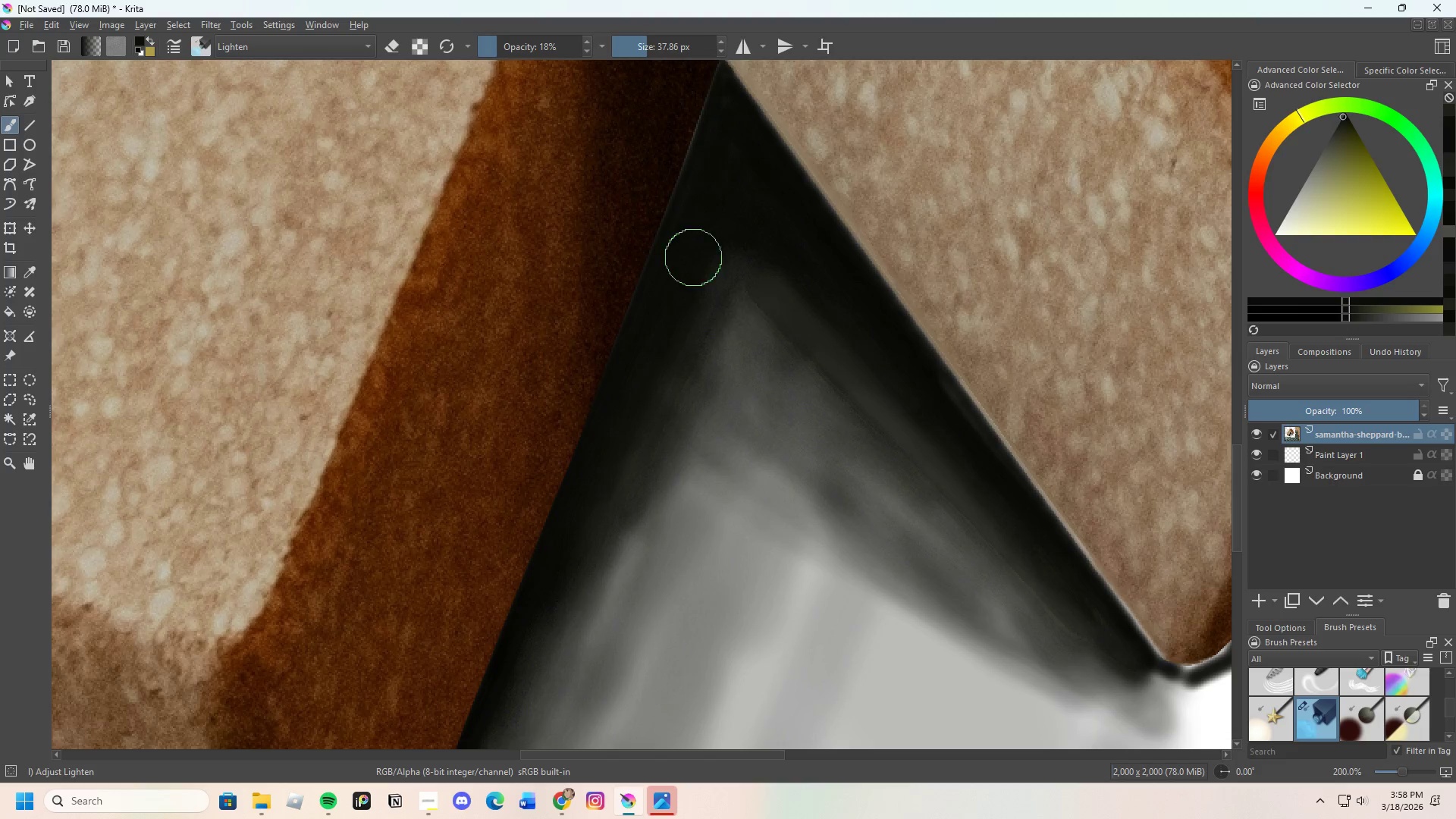 
left_click_drag(start_coordinate=[679, 309], to_coordinate=[642, 453])
 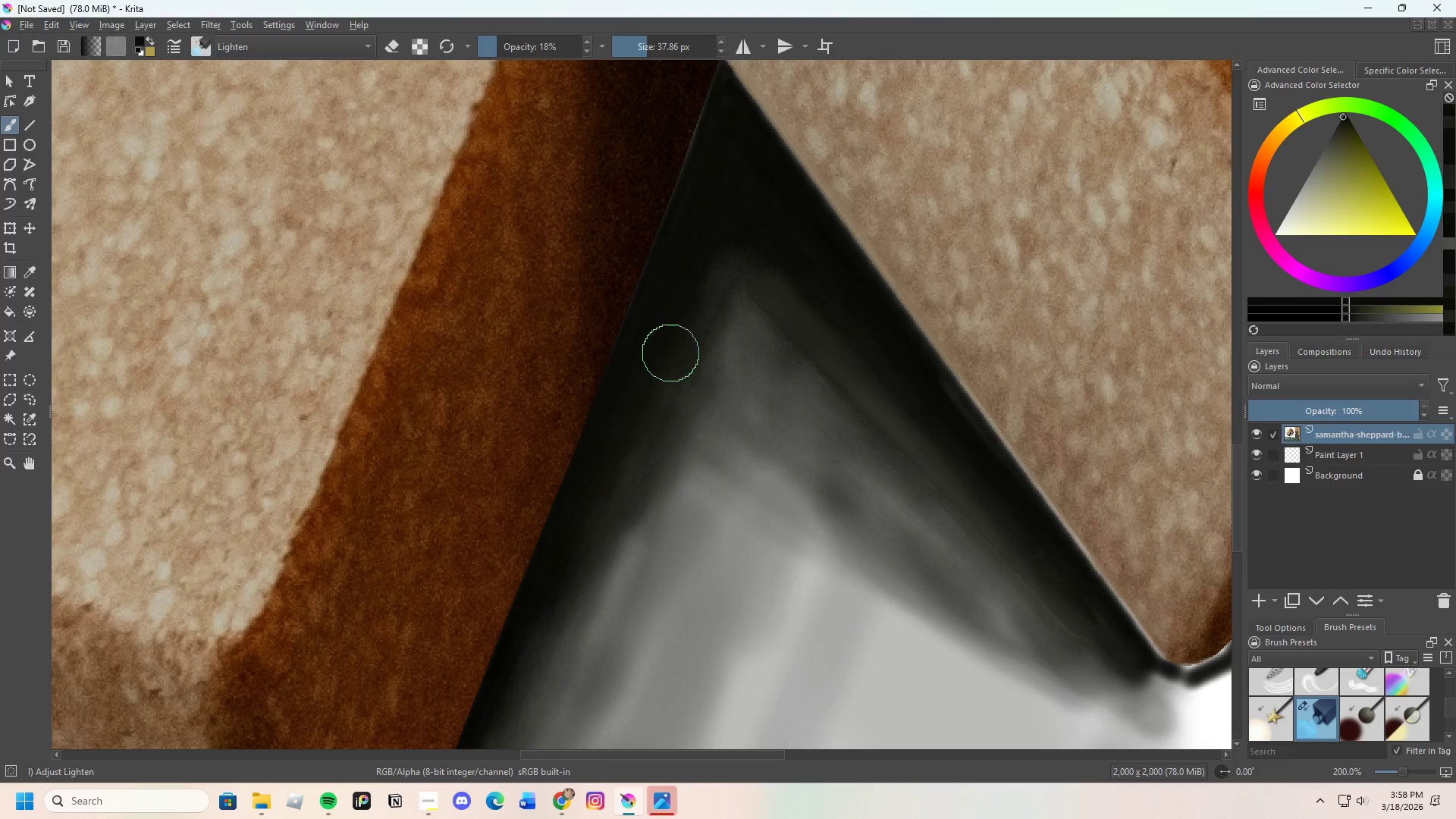 
left_click_drag(start_coordinate=[660, 403], to_coordinate=[627, 476])
 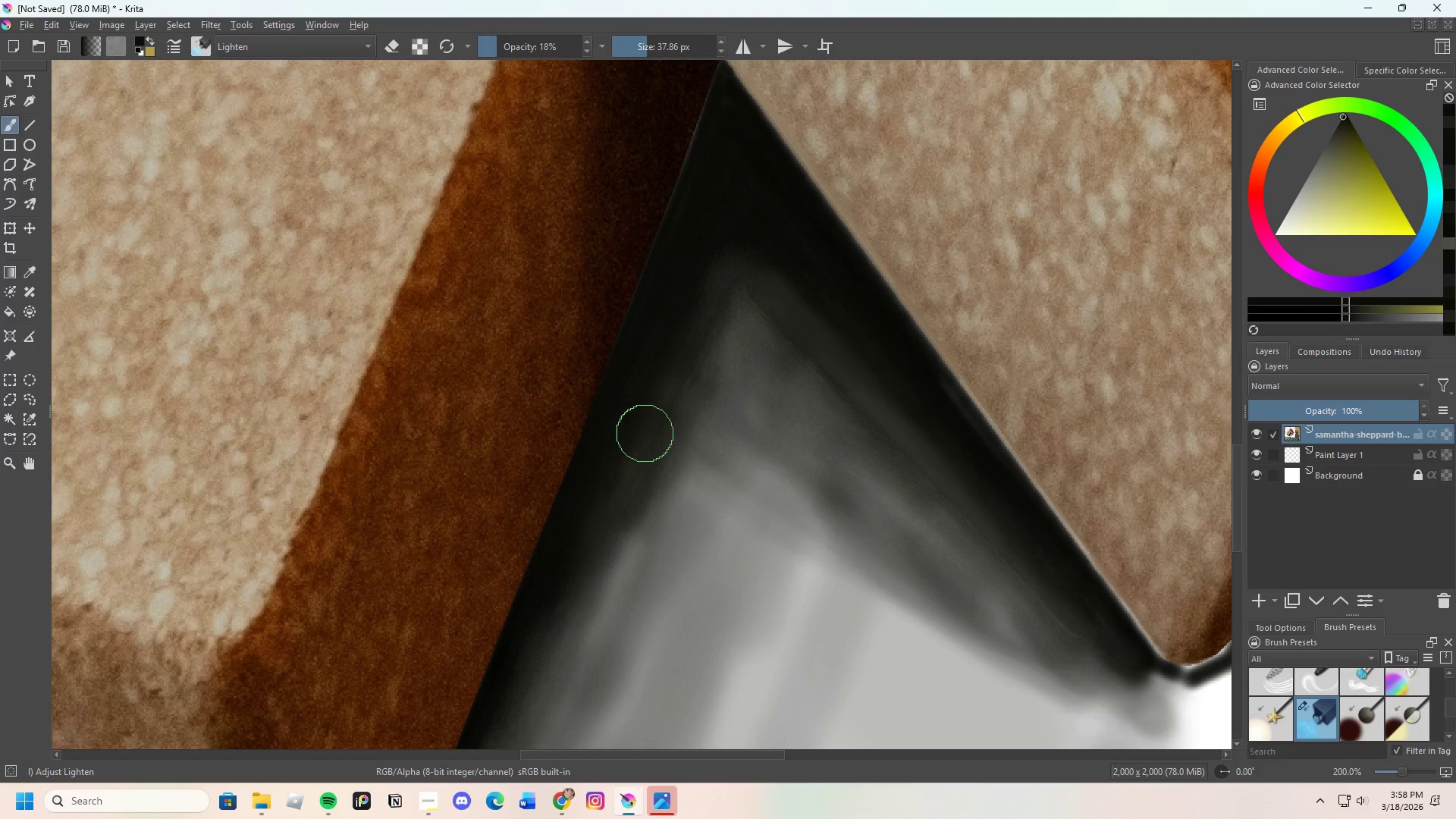 
left_click_drag(start_coordinate=[639, 502], to_coordinate=[620, 526])
 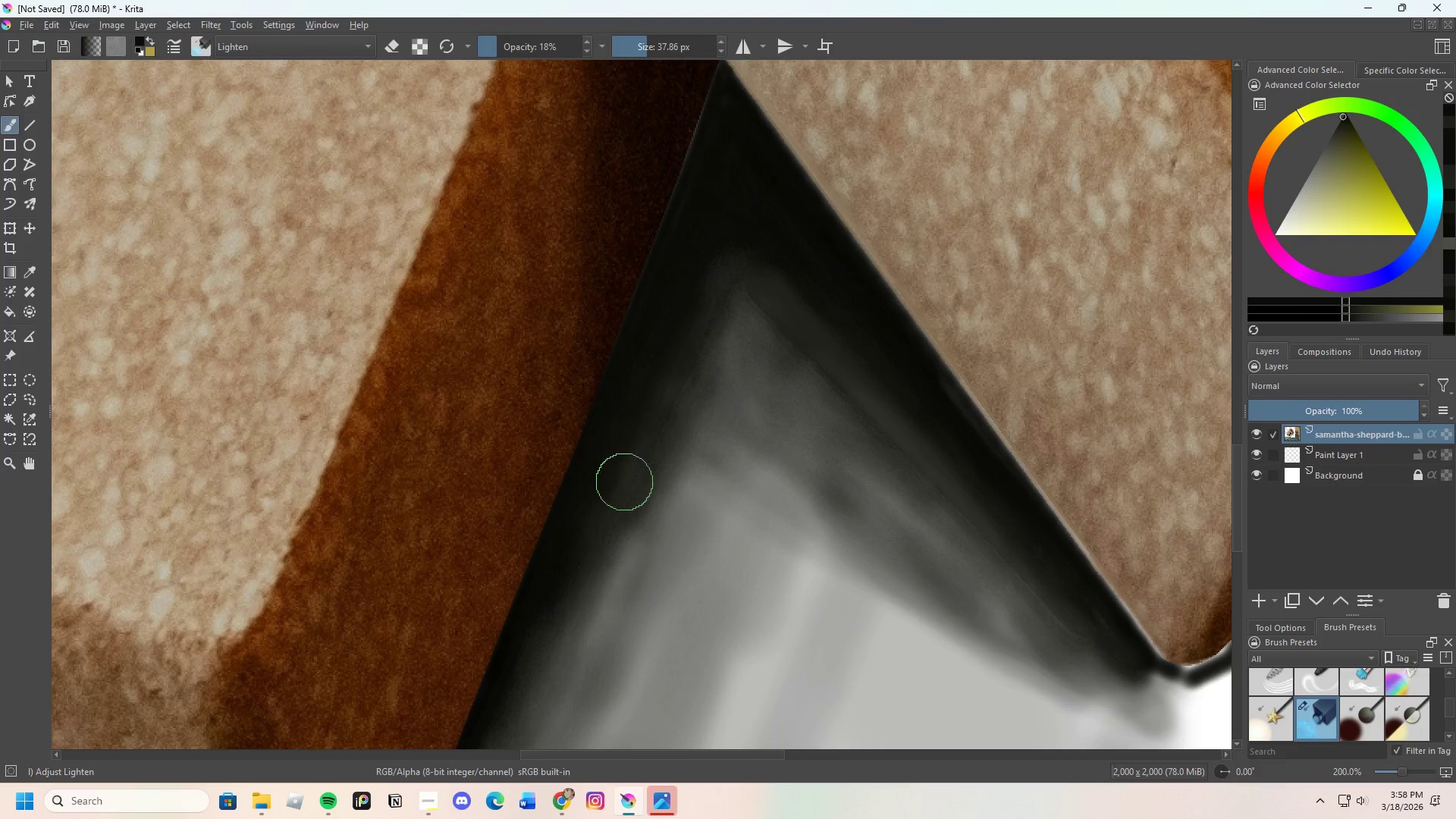 
left_click_drag(start_coordinate=[626, 480], to_coordinate=[696, 303])
 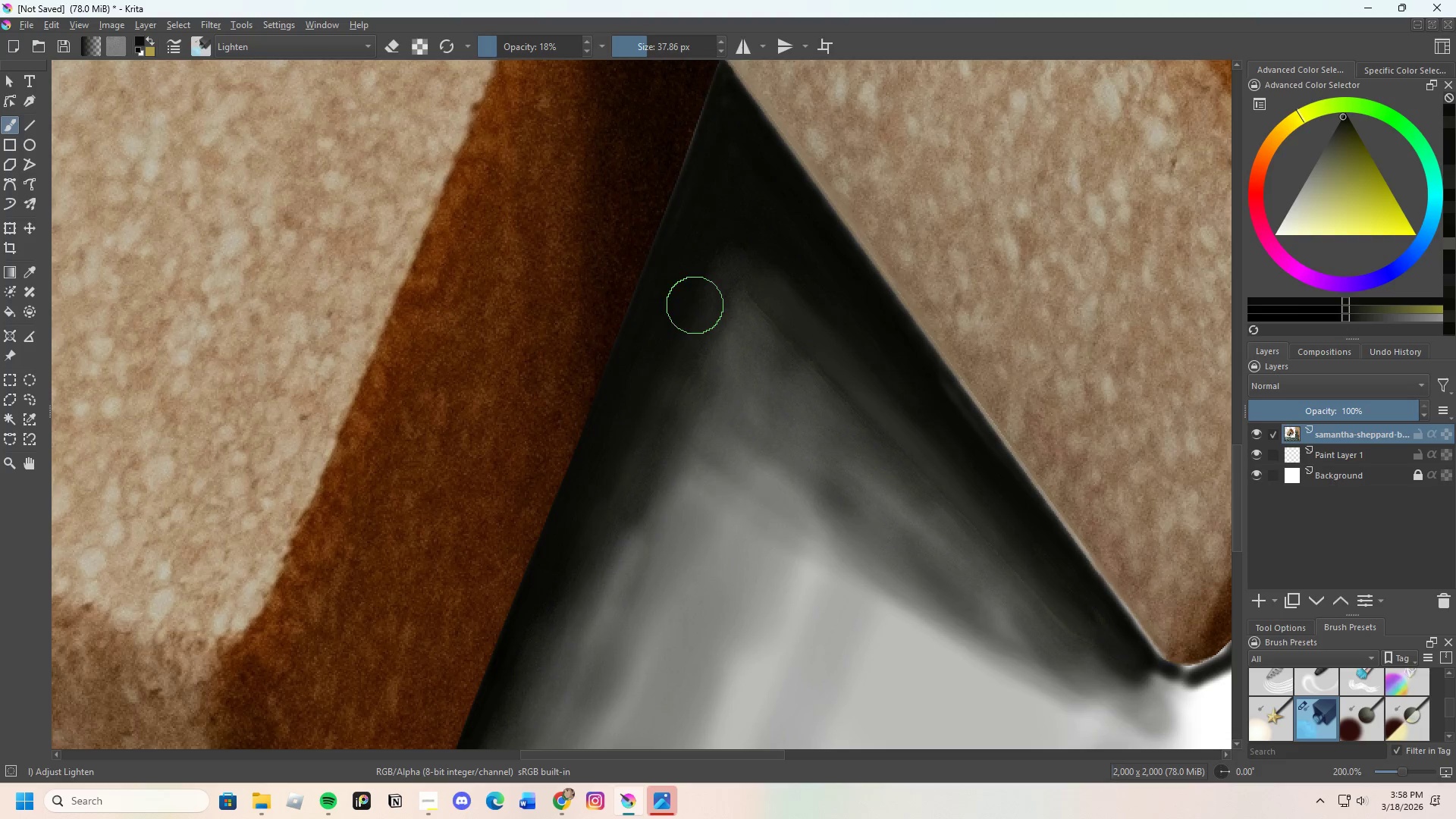 
hold_key(key=ControlLeft, duration=0.5)
left_click_drag(start_coordinate=[718, 274], to_coordinate=[720, 266])
 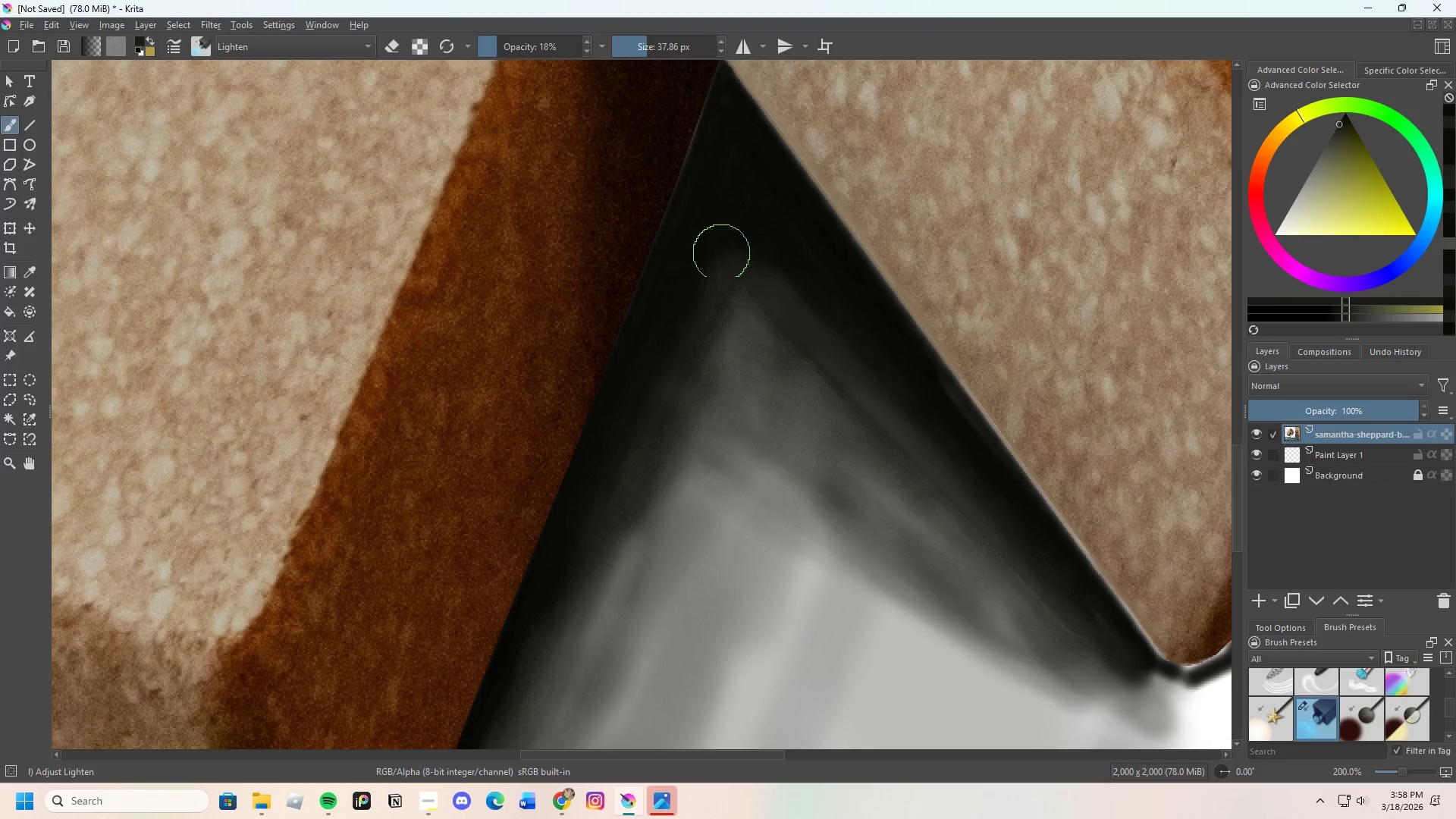 
left_click_drag(start_coordinate=[722, 253], to_coordinate=[694, 341])
 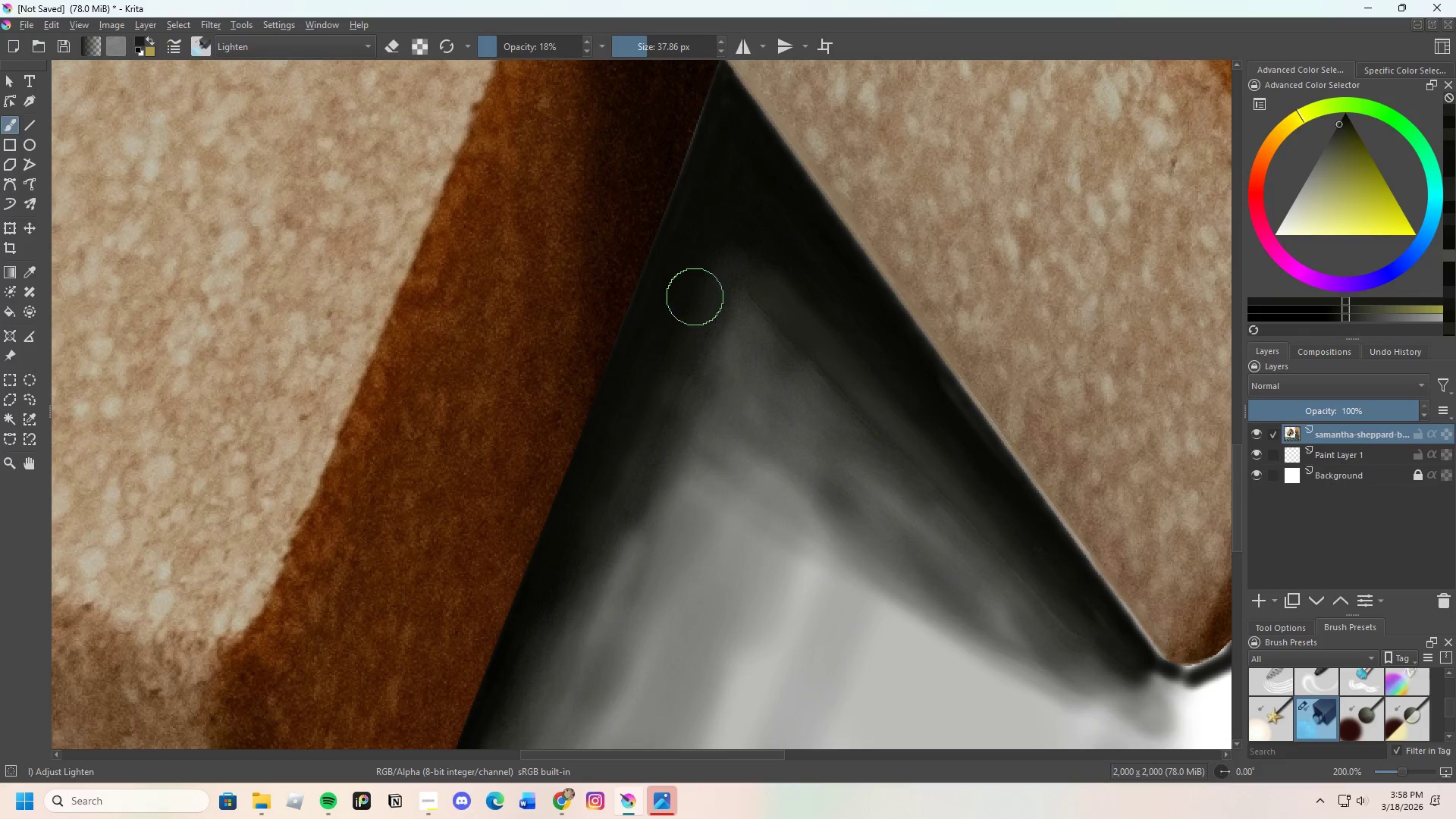 
left_click_drag(start_coordinate=[703, 283], to_coordinate=[771, 274])
 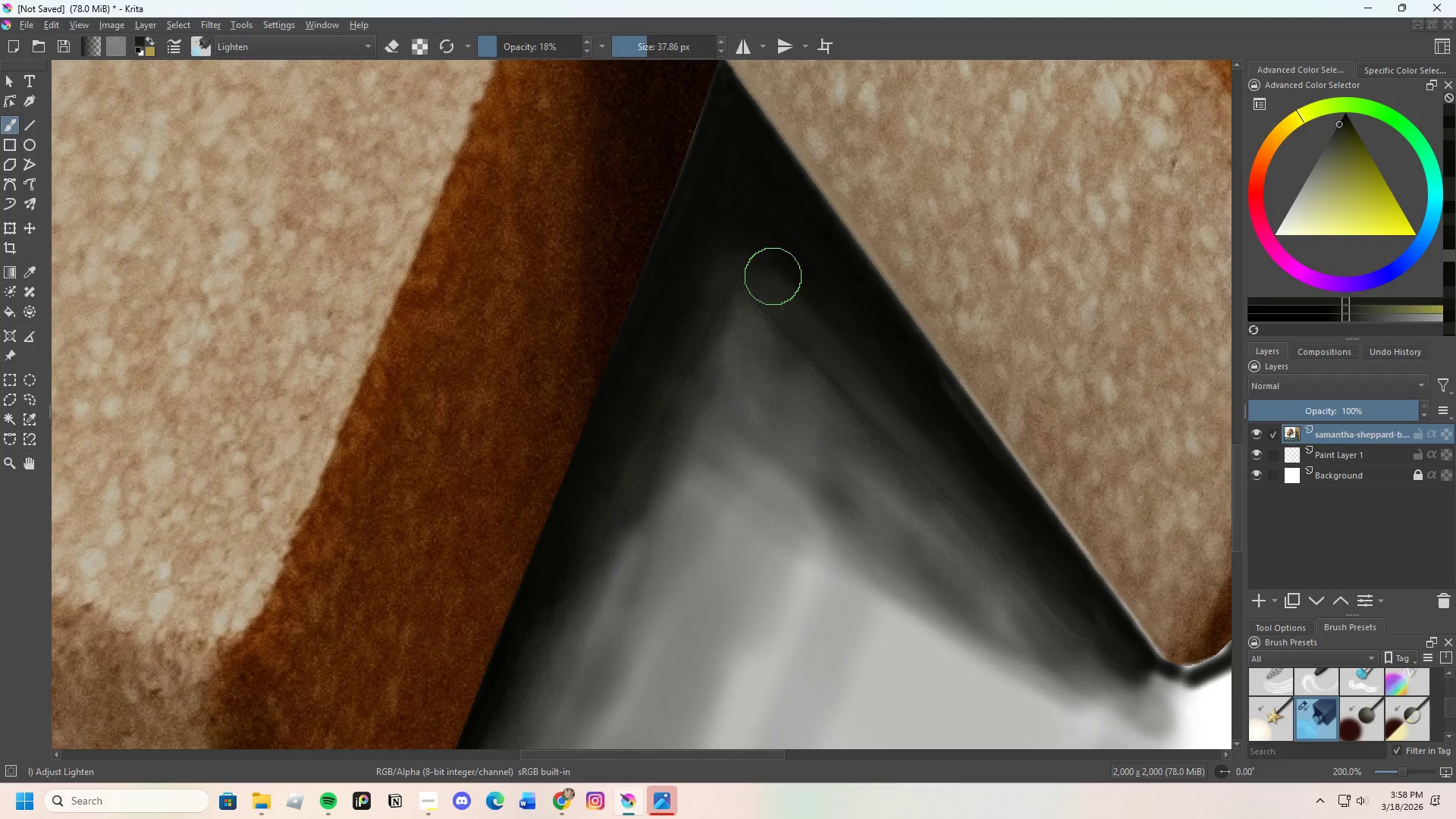 
left_click_drag(start_coordinate=[774, 276], to_coordinate=[772, 265])
 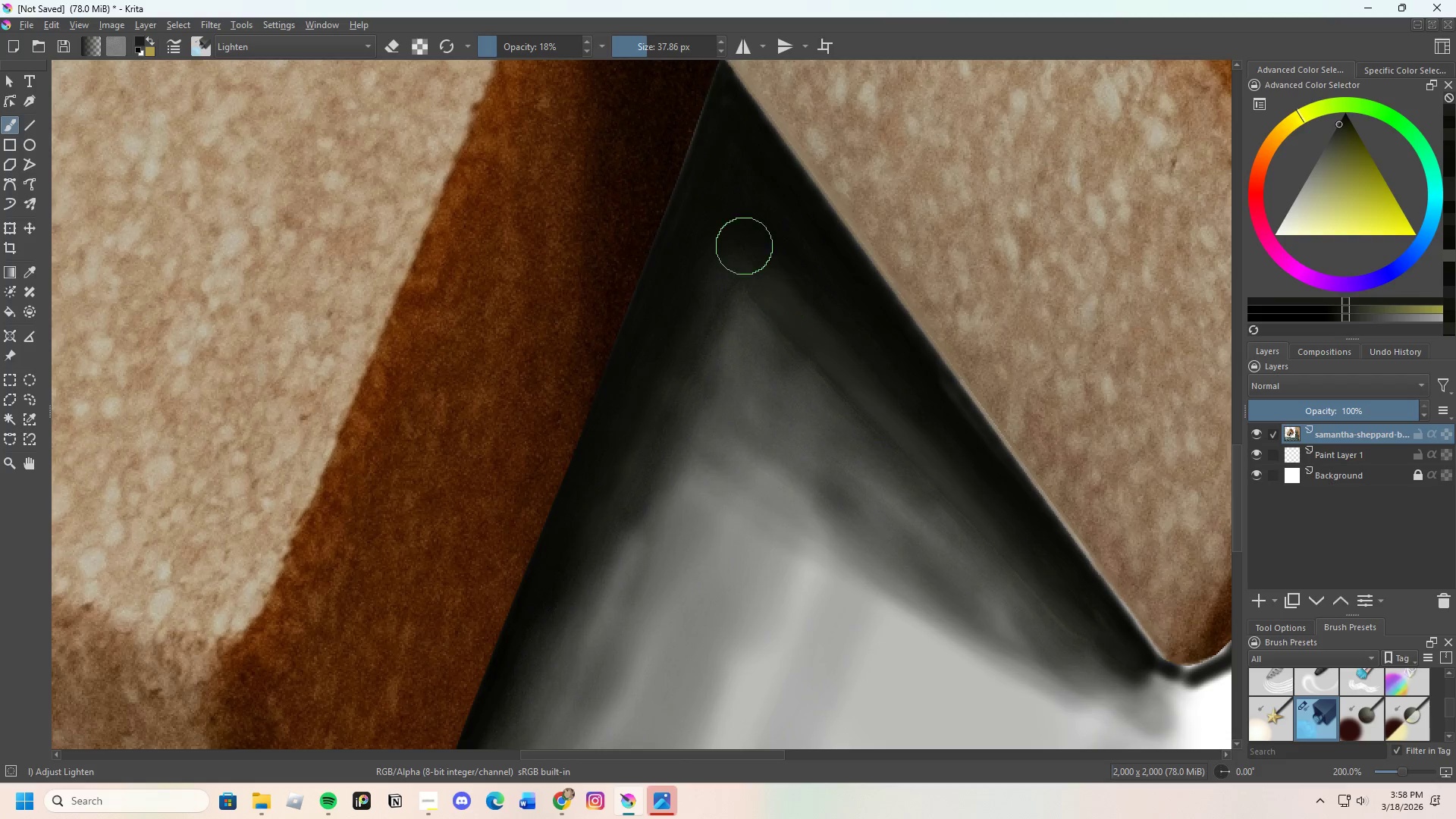 
left_click_drag(start_coordinate=[750, 255], to_coordinate=[778, 287])
 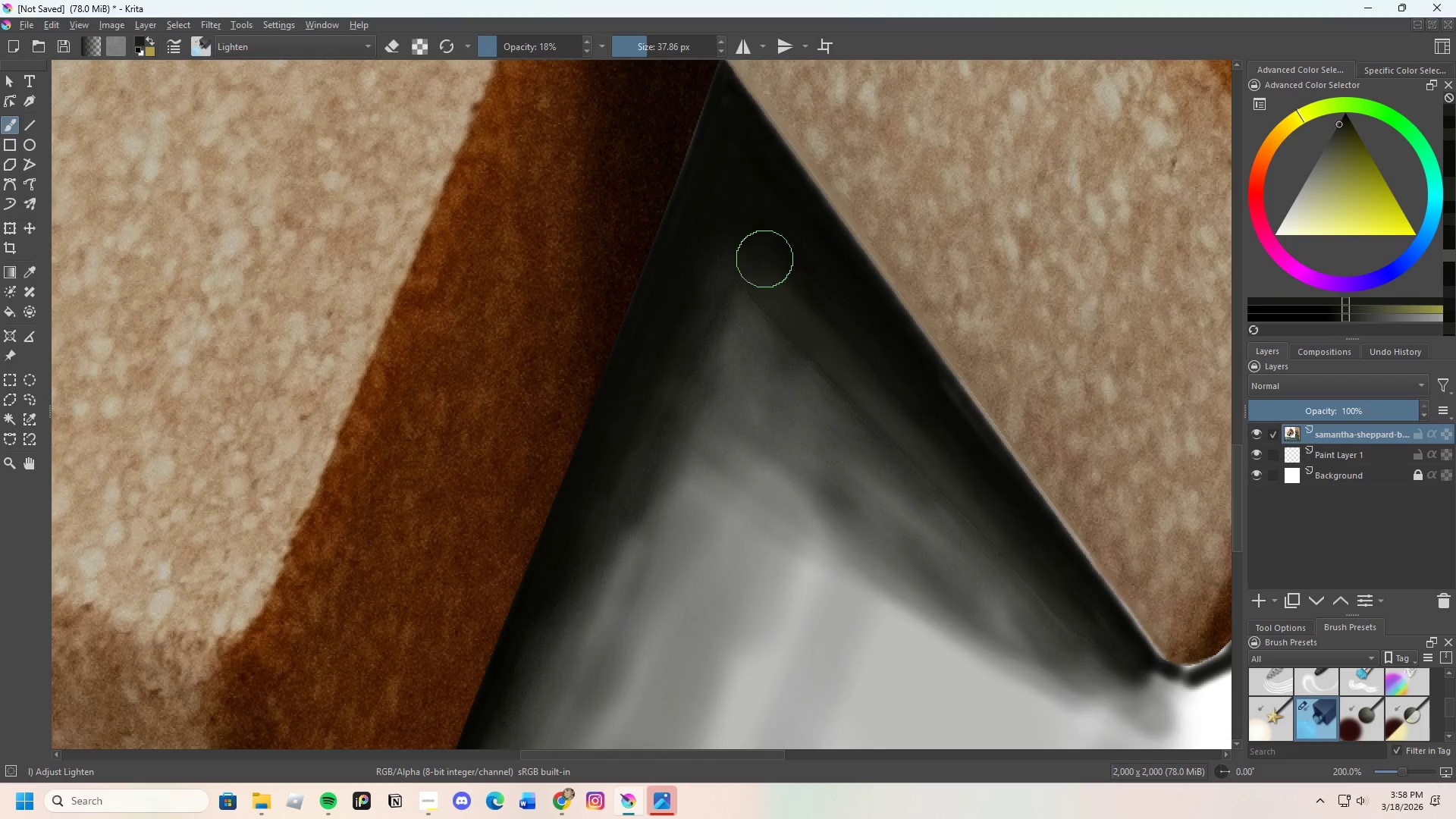 
hold_key(key=ControlLeft, duration=0.33)
triple_click([745, 203])
 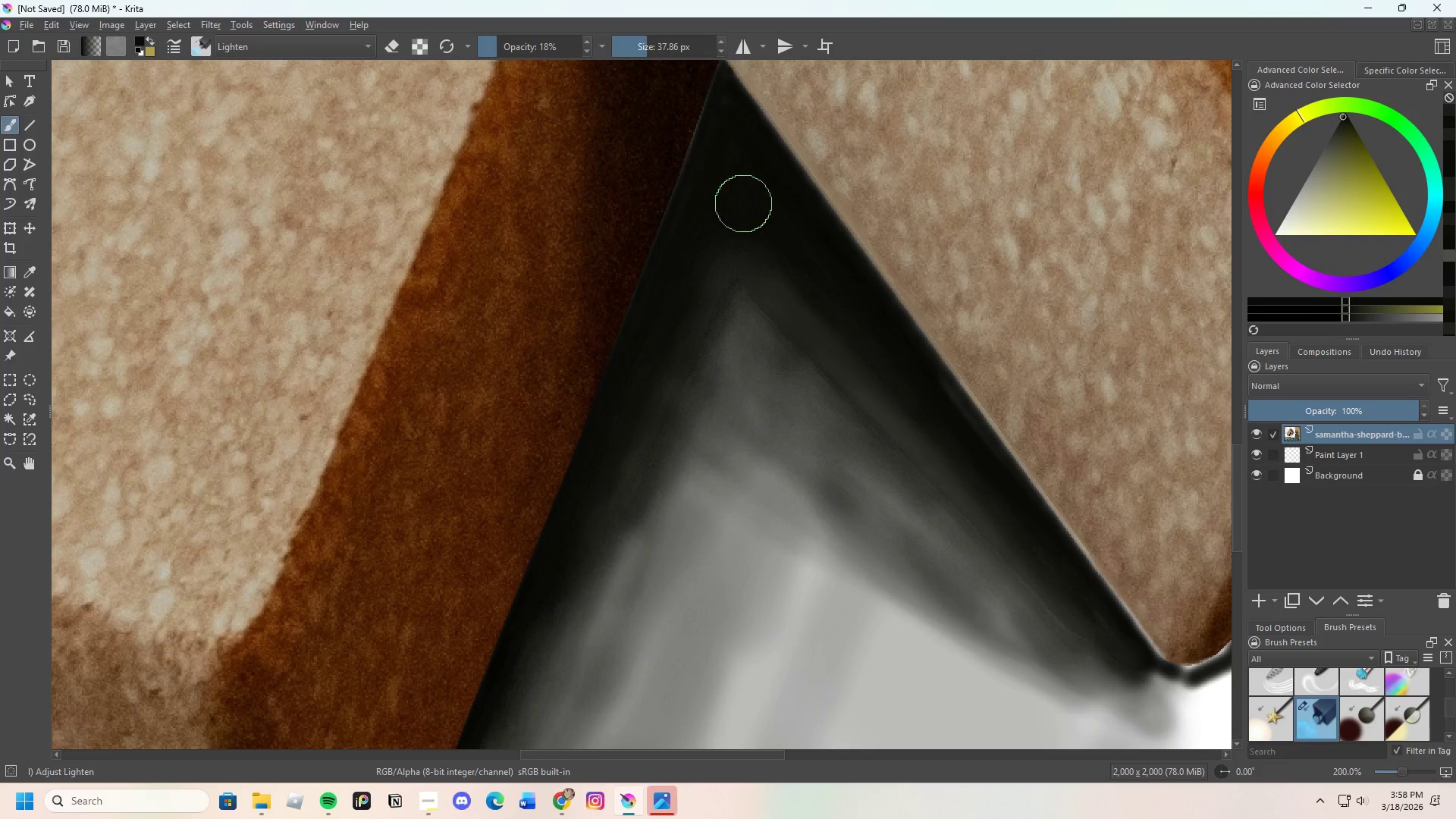 
left_click_drag(start_coordinate=[714, 249], to_coordinate=[698, 283])
 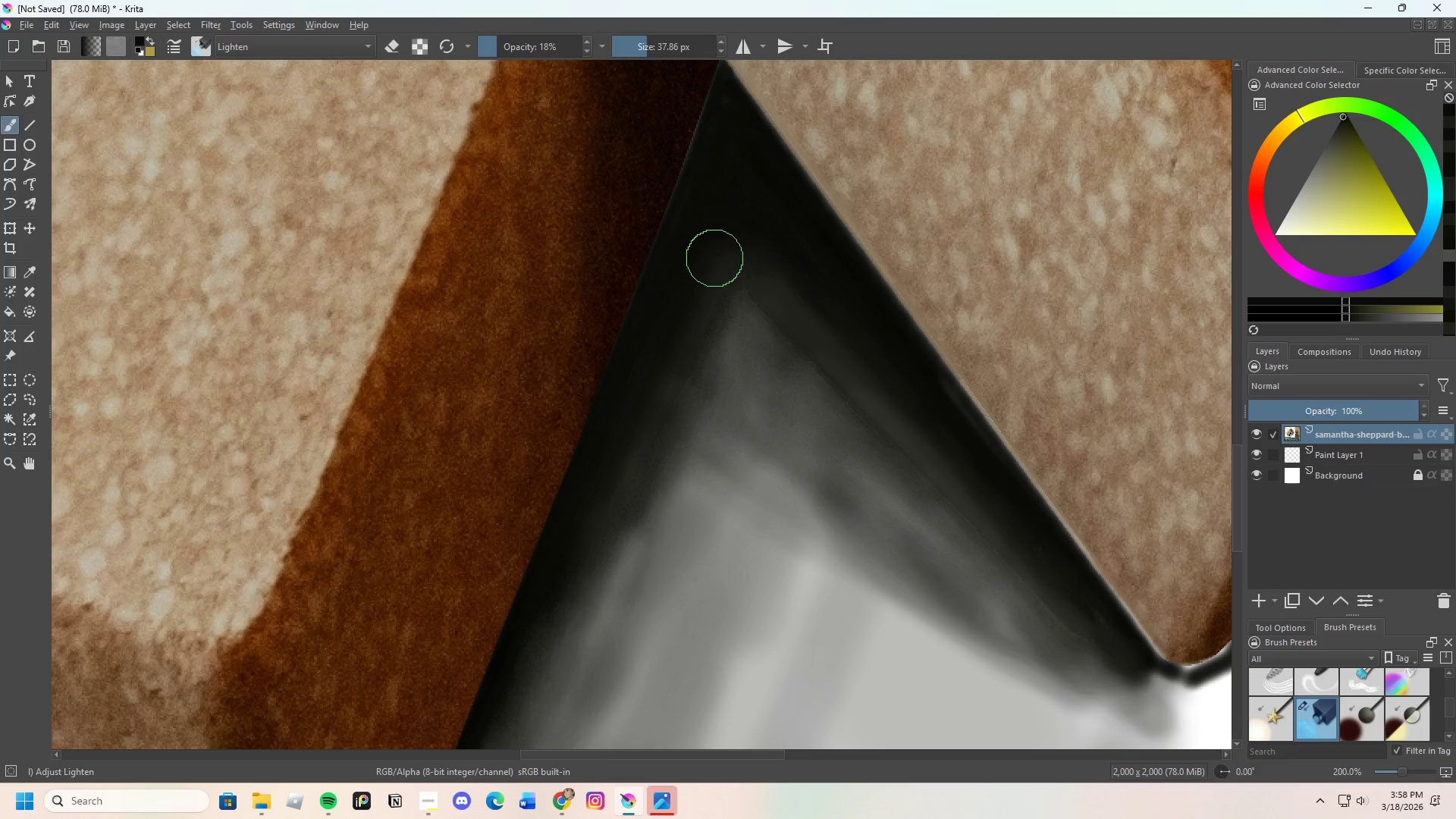 
left_click_drag(start_coordinate=[735, 259], to_coordinate=[733, 297])
 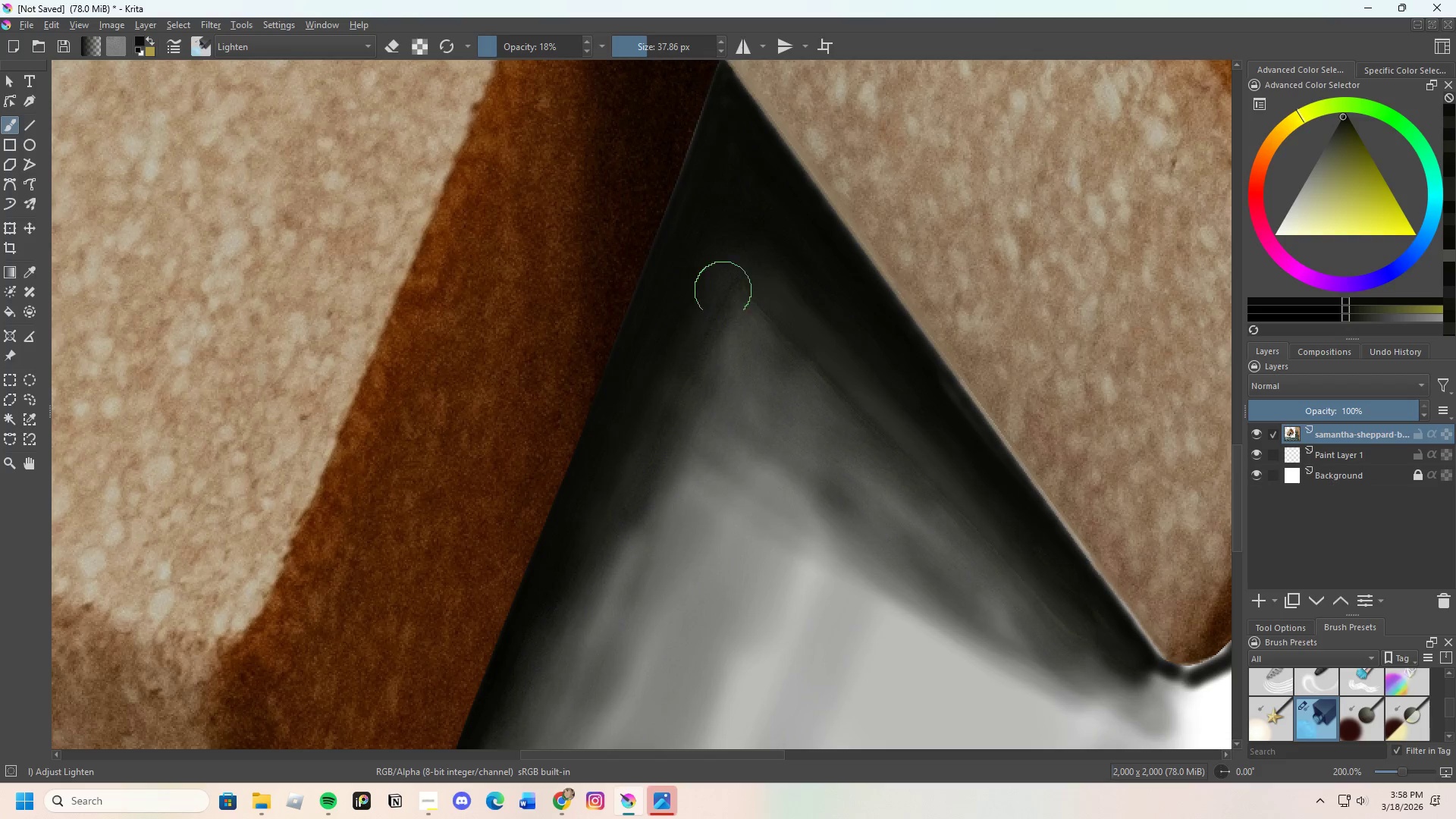 
left_click_drag(start_coordinate=[722, 297], to_coordinate=[746, 245])
 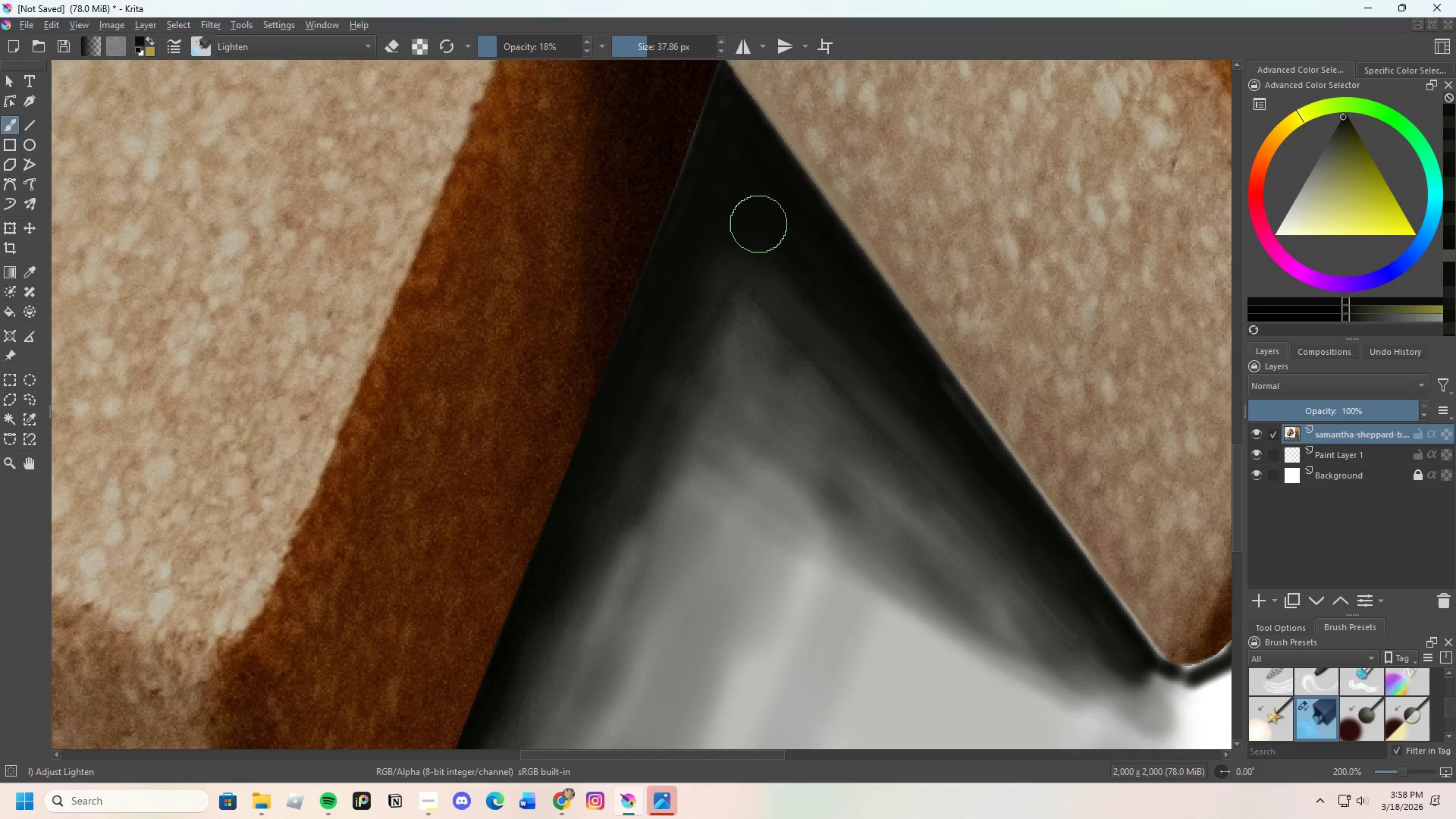 
left_click_drag(start_coordinate=[774, 263], to_coordinate=[771, 259])
 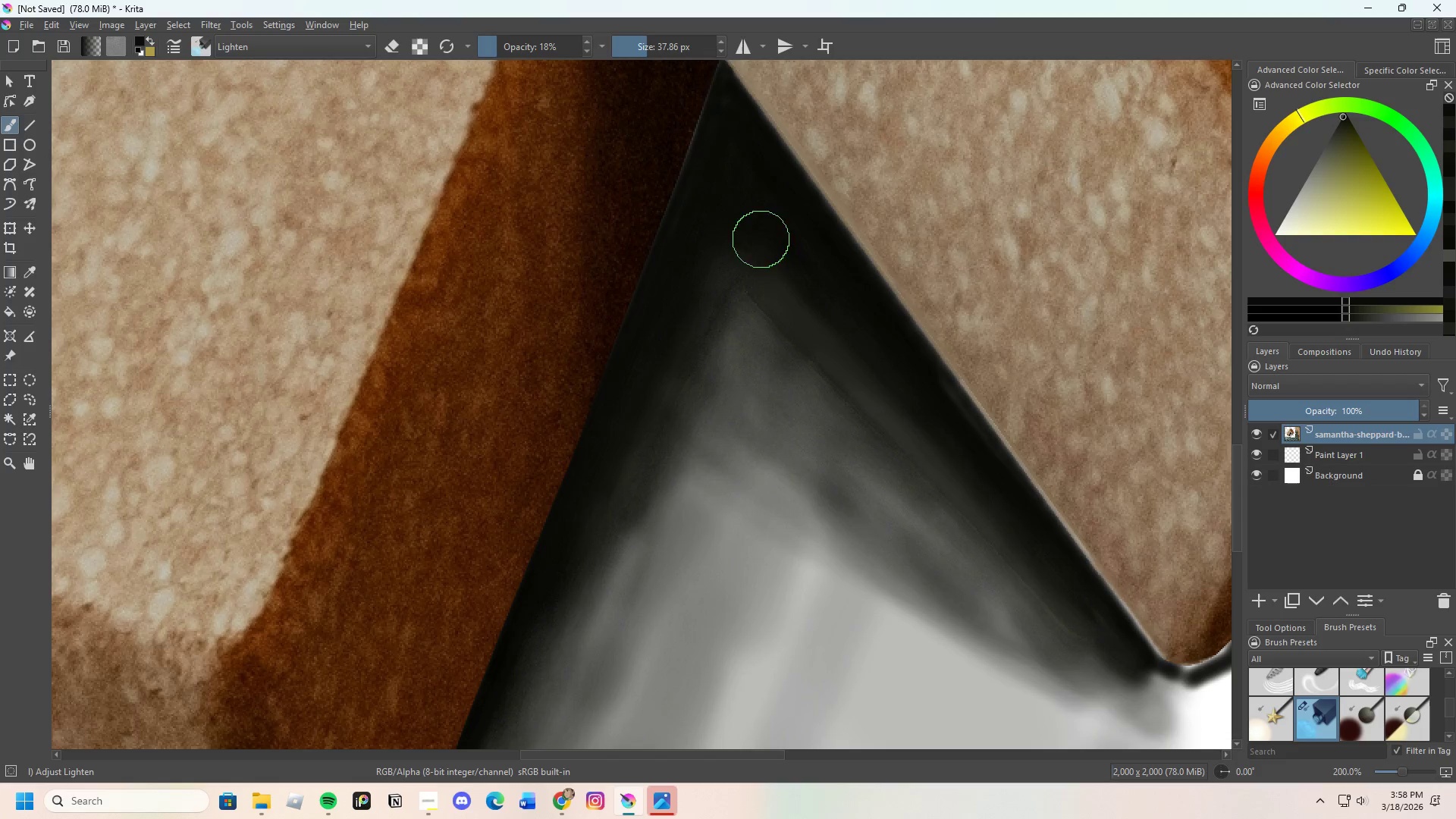 
left_click_drag(start_coordinate=[774, 253], to_coordinate=[775, 239])
 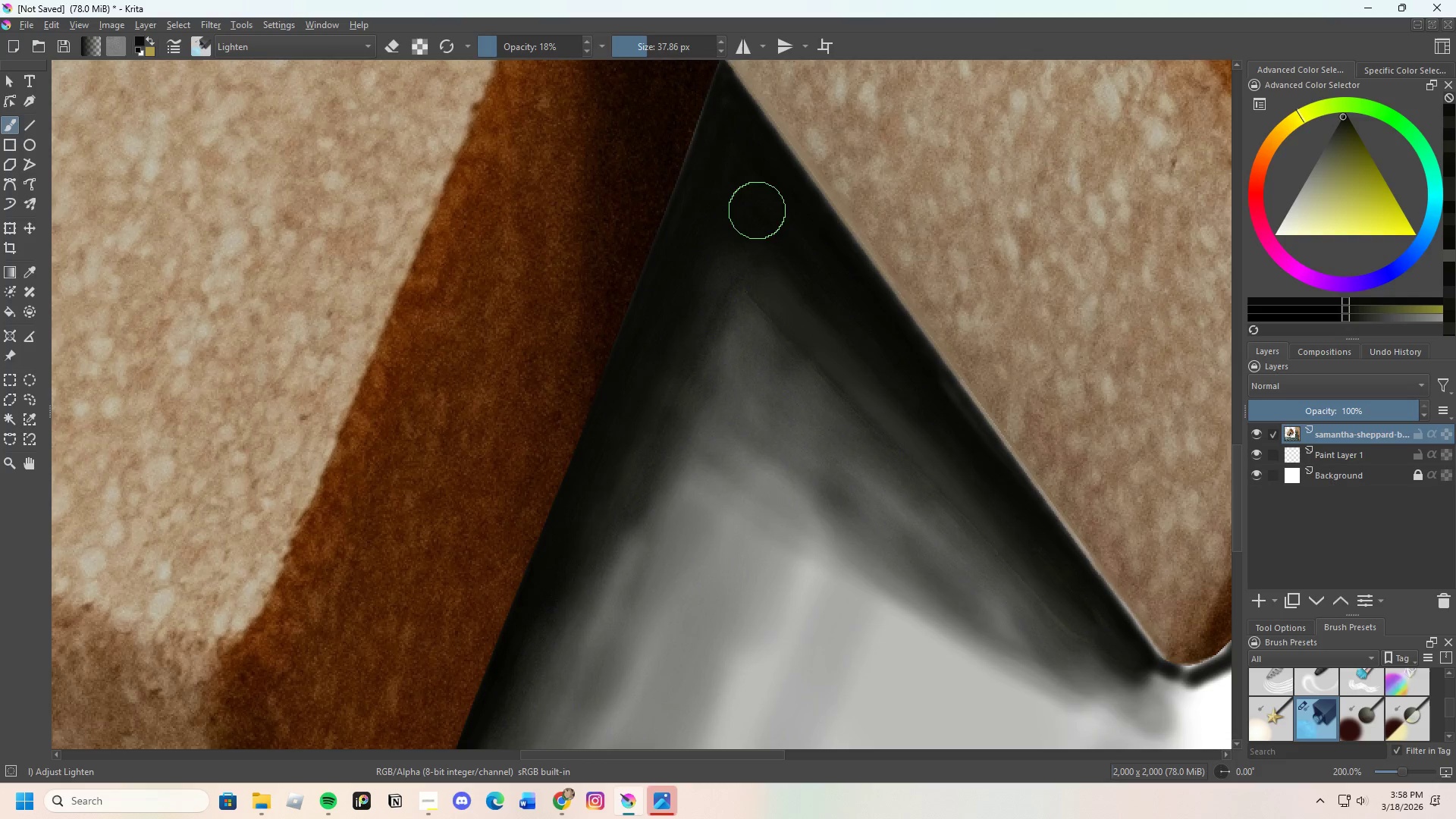 
hold_key(key=ControlLeft, duration=0.42)
left_click([760, 136])
 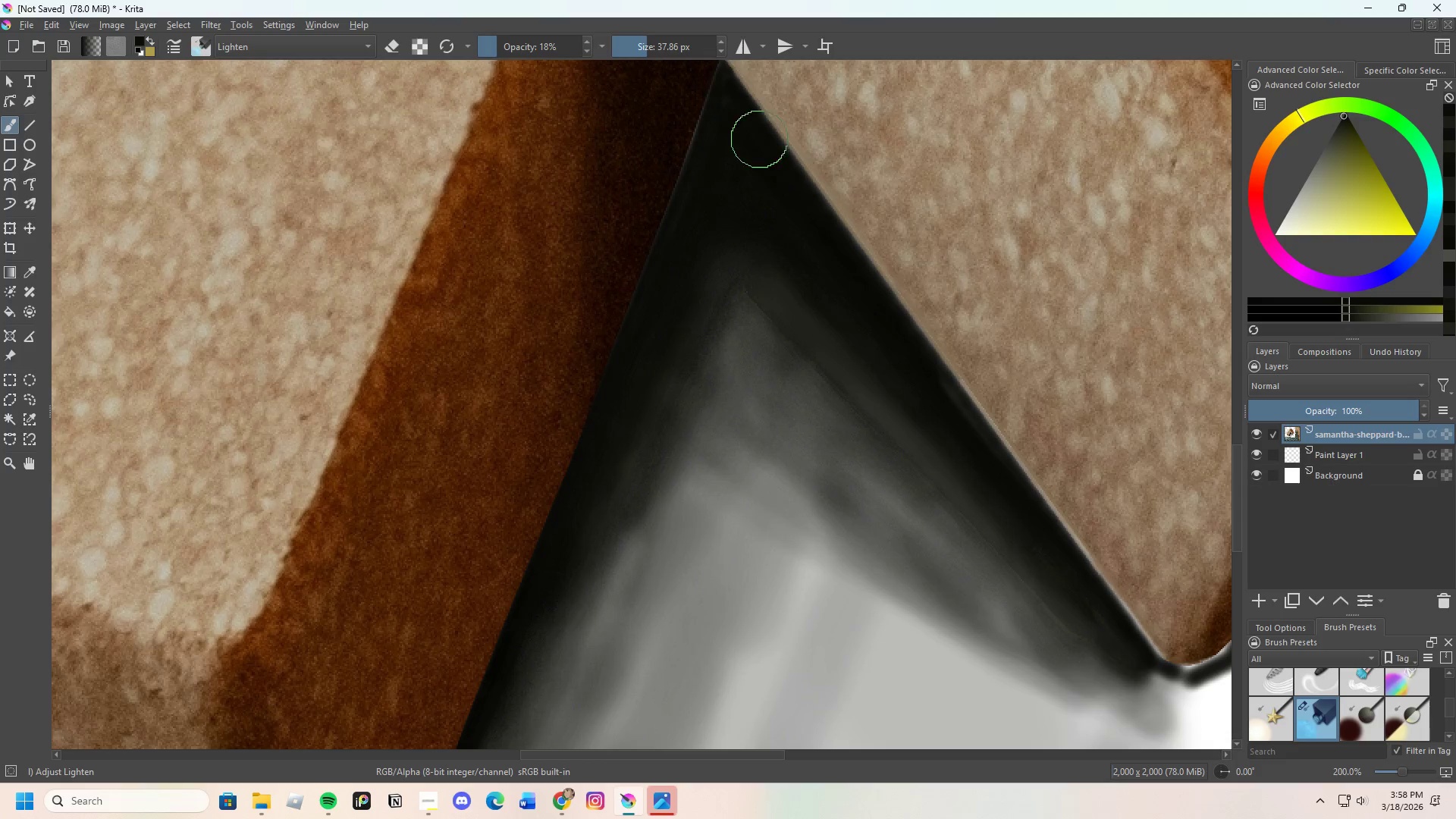 
left_click_drag(start_coordinate=[780, 212], to_coordinate=[795, 241])
 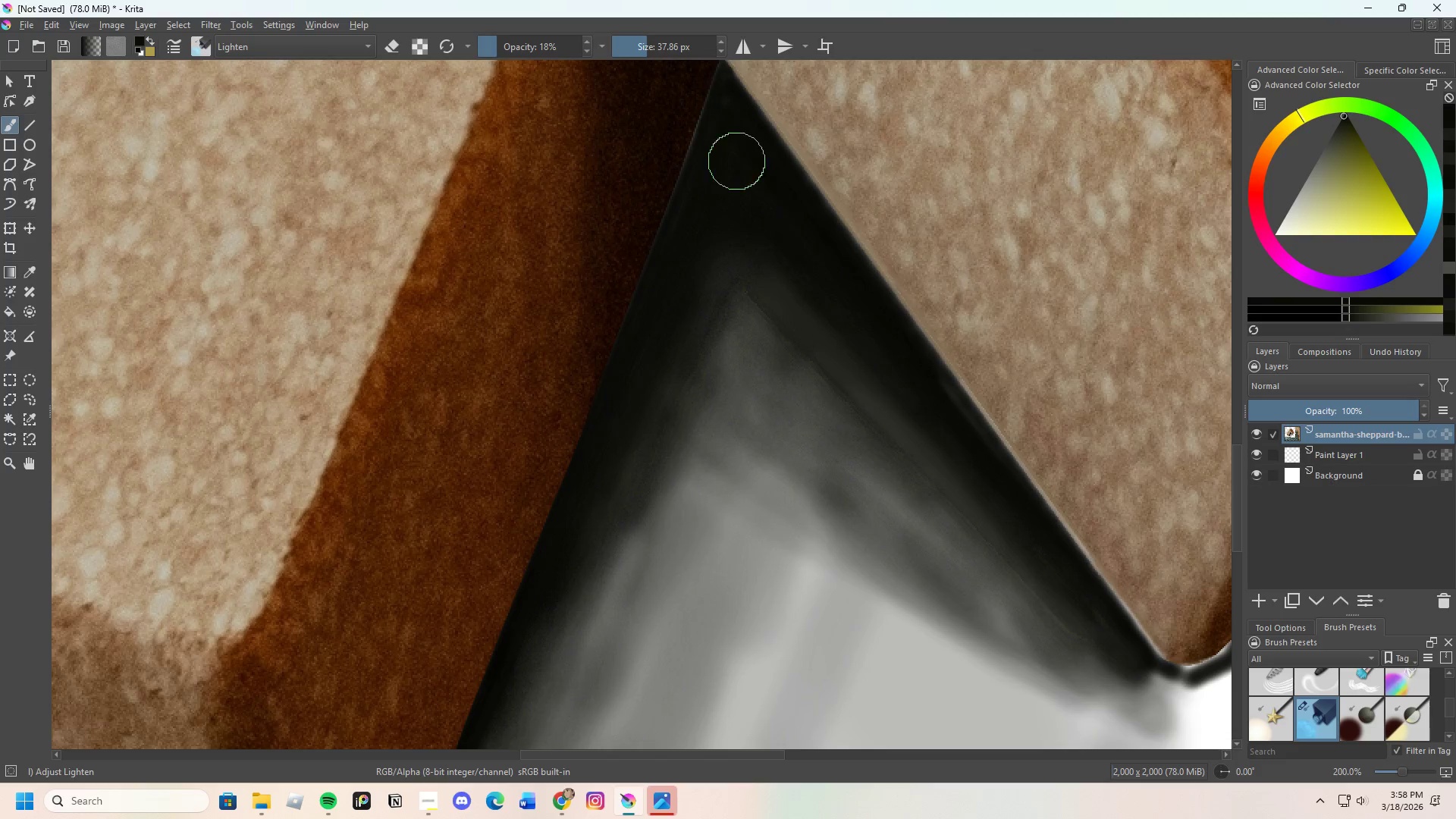 
left_click_drag(start_coordinate=[759, 193], to_coordinate=[771, 220])
 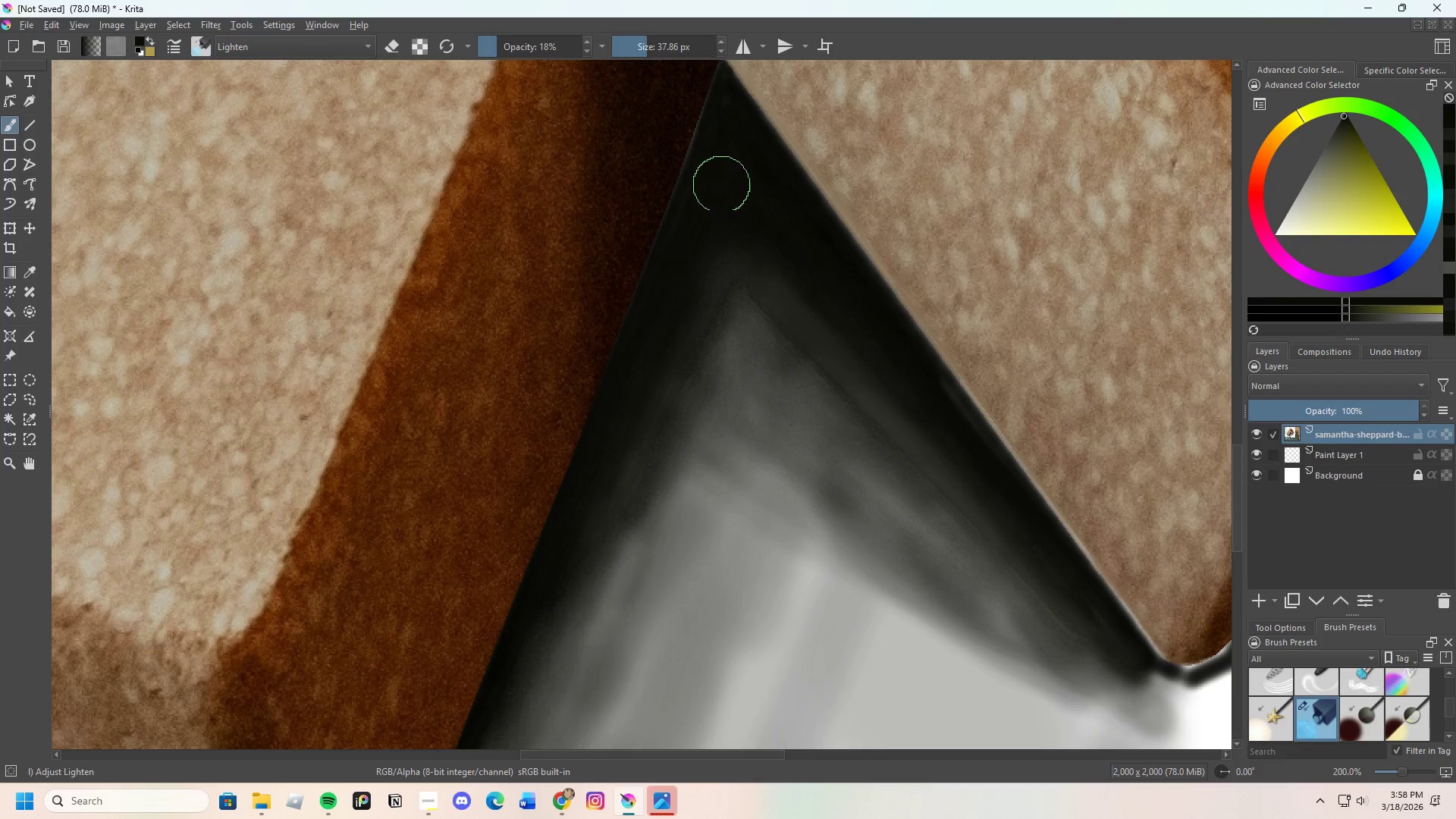 
left_click_drag(start_coordinate=[742, 217], to_coordinate=[758, 204])
 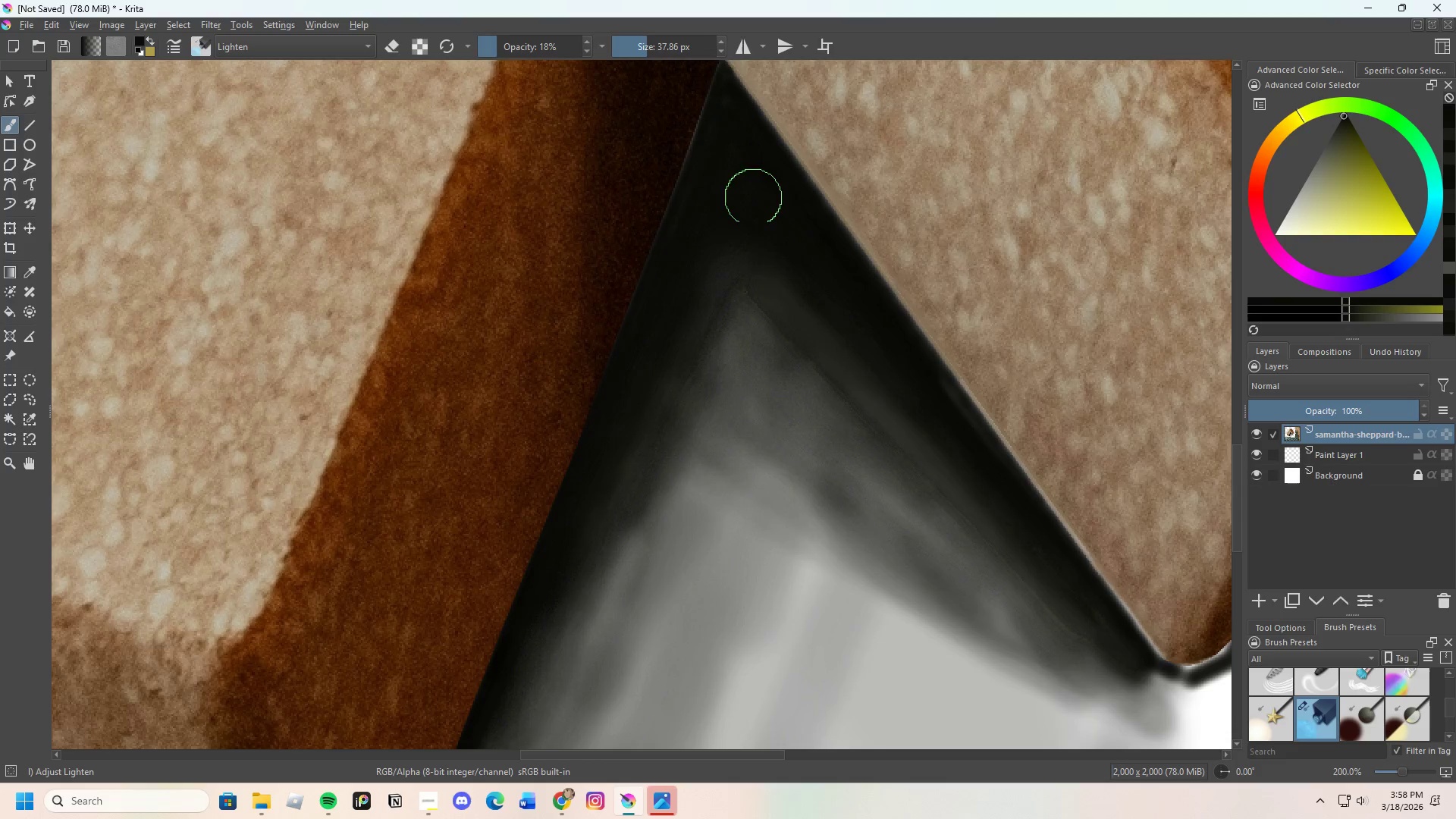 
left_click_drag(start_coordinate=[770, 224], to_coordinate=[761, 190])
 